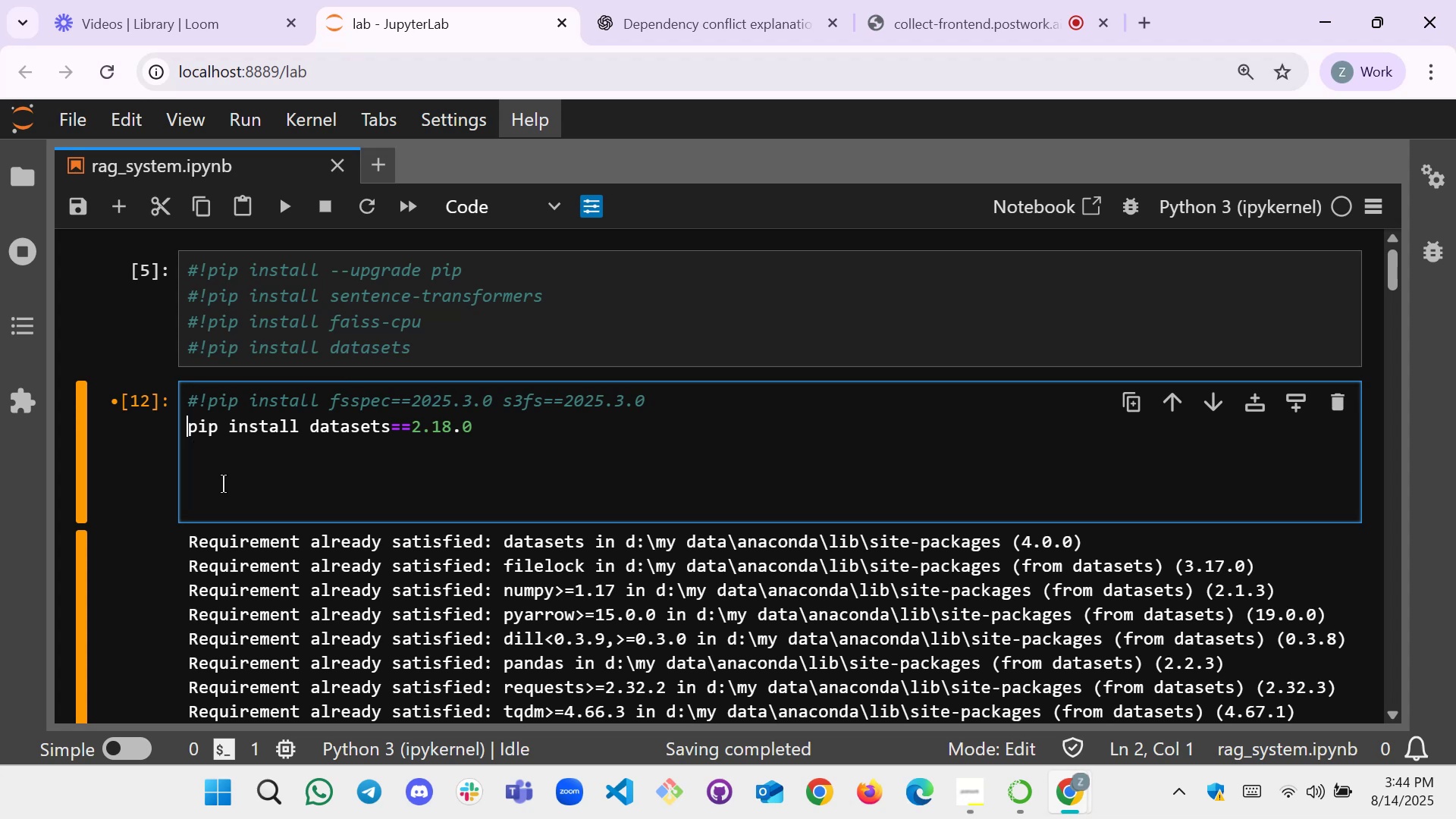 
key(Shift+1)
 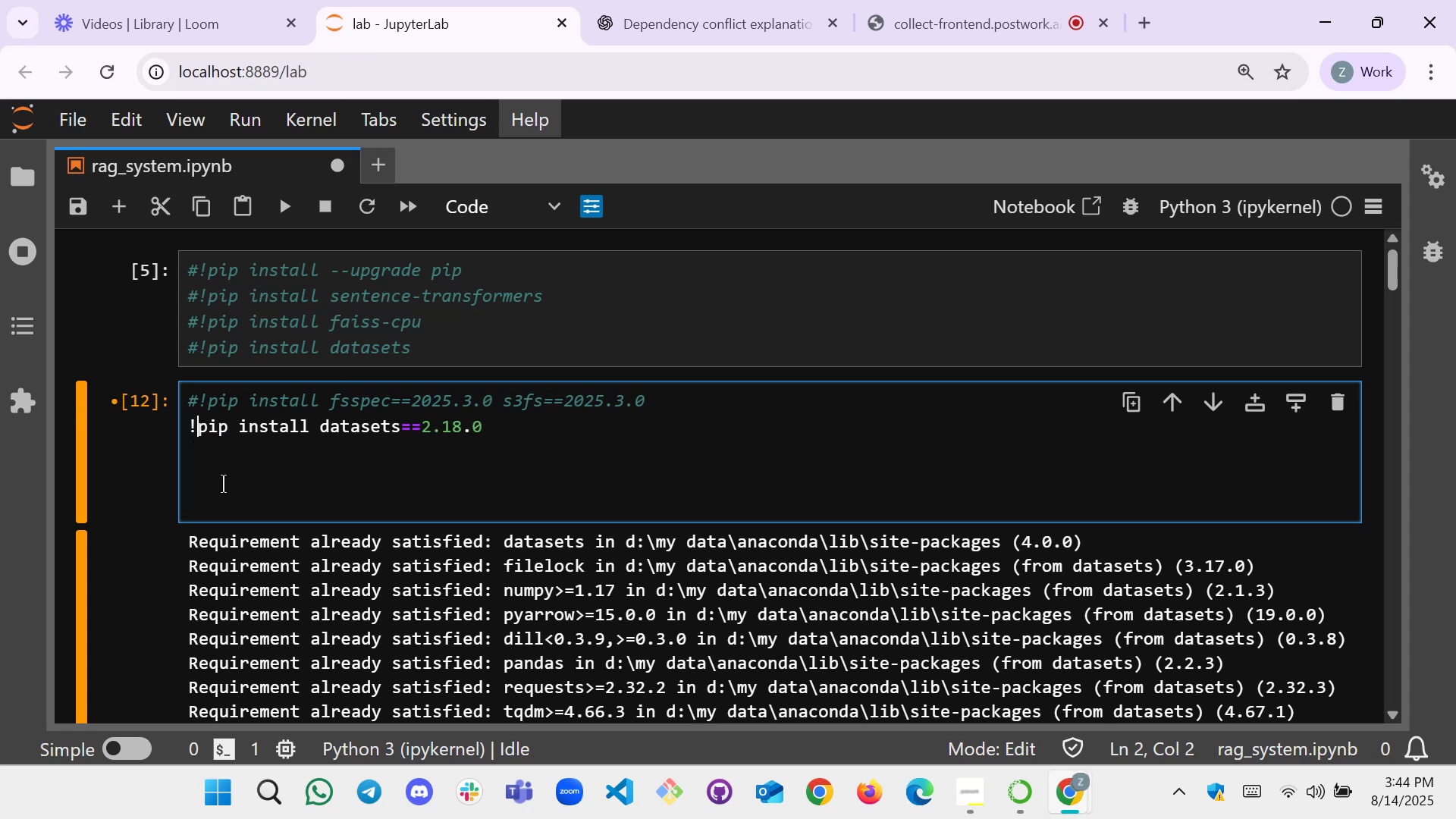 
key(Shift+ShiftRight)
 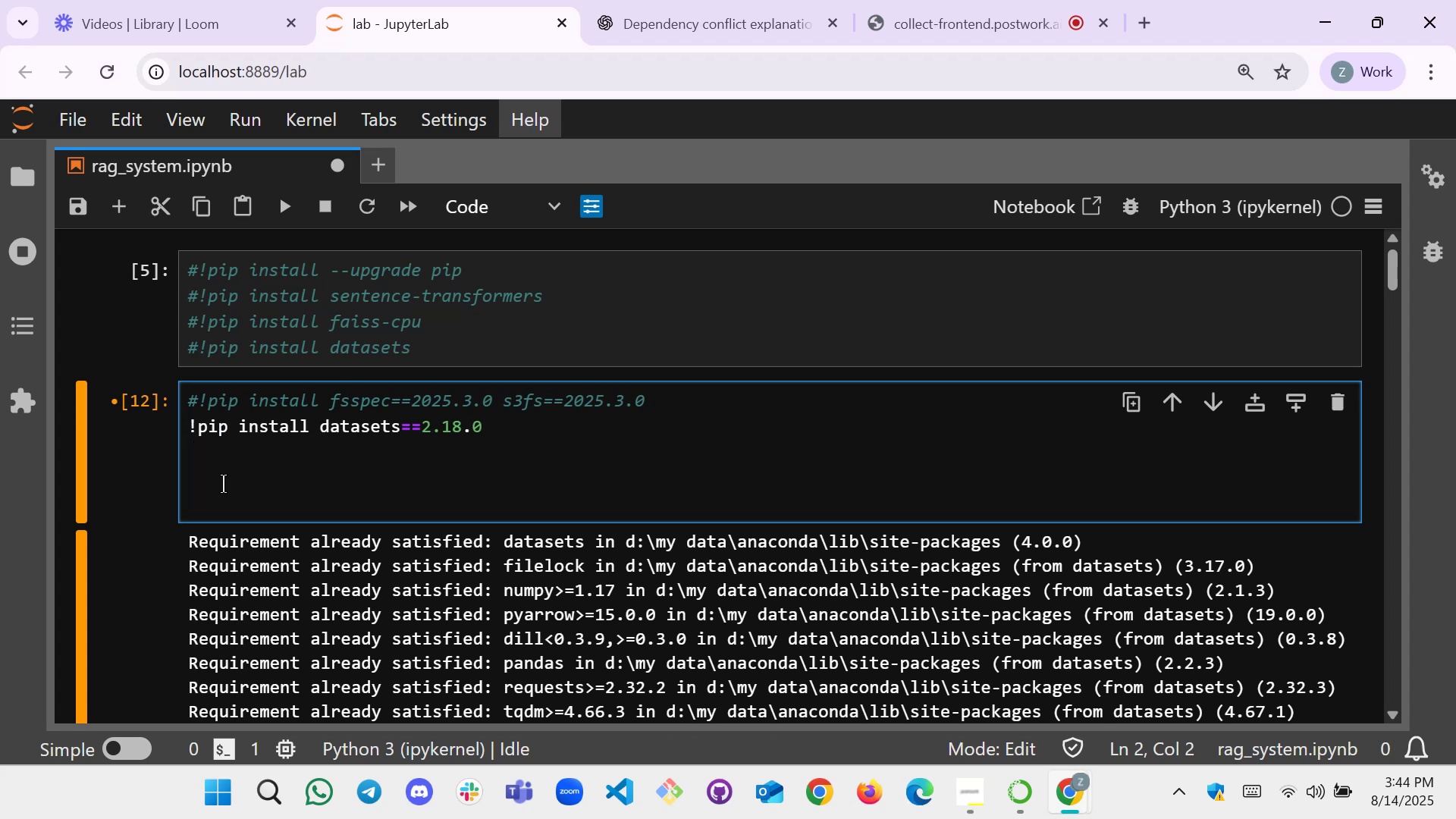 
key(Shift+Enter)
 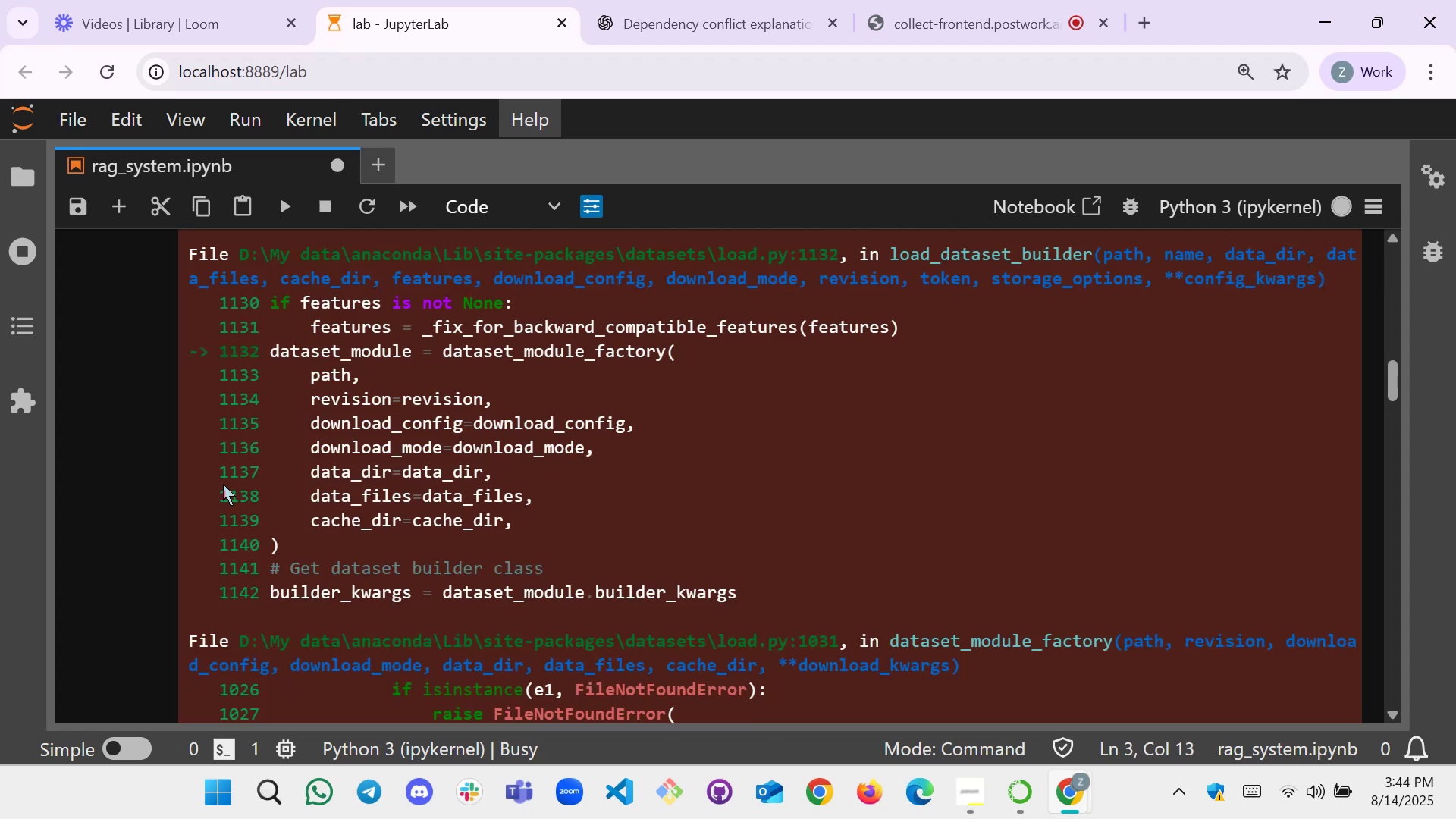 
scroll: coordinate [274, 462], scroll_direction: up, amount: 11.0
 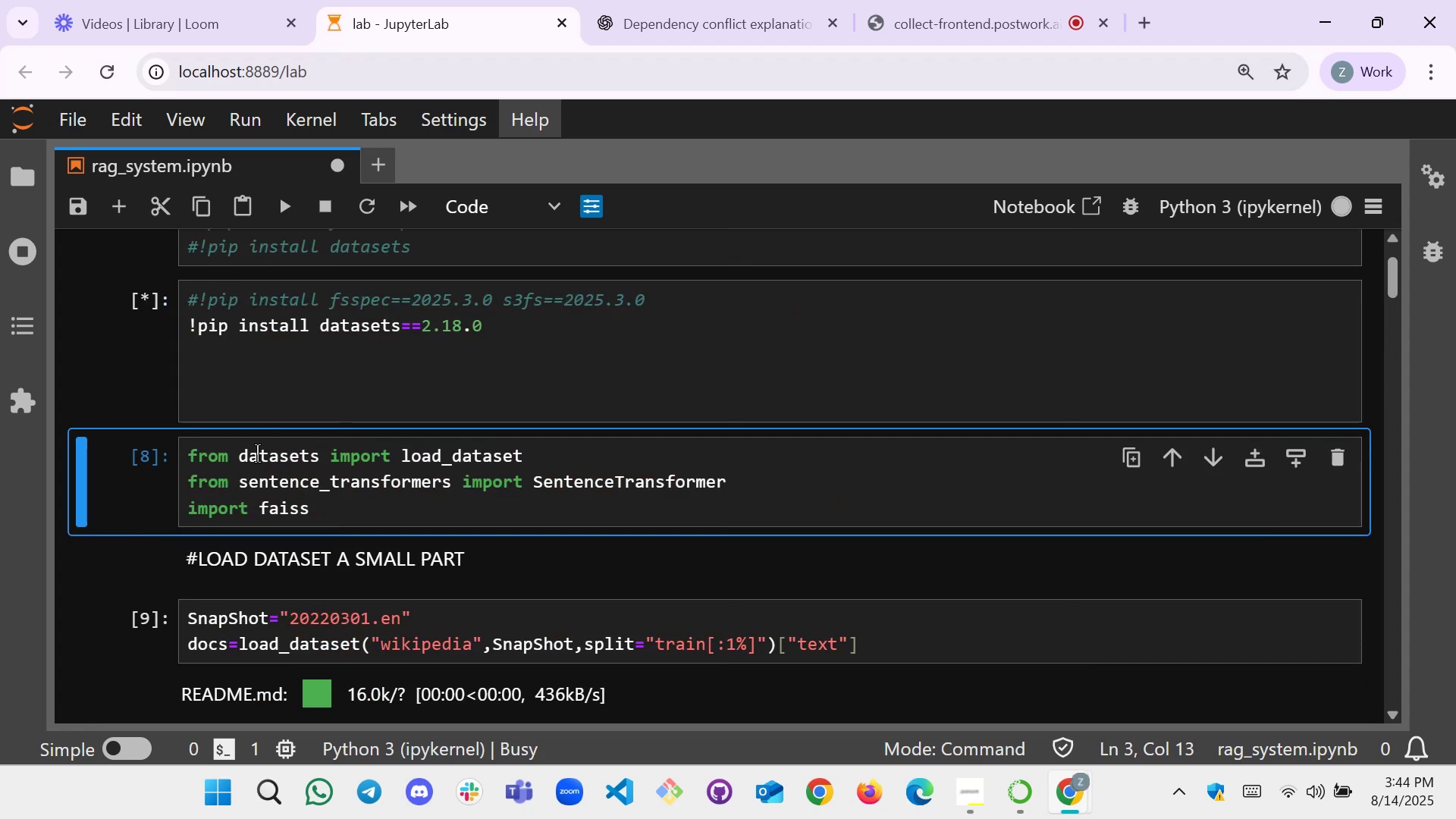 
scroll: coordinate [279, 445], scroll_direction: down, amount: 3.0
 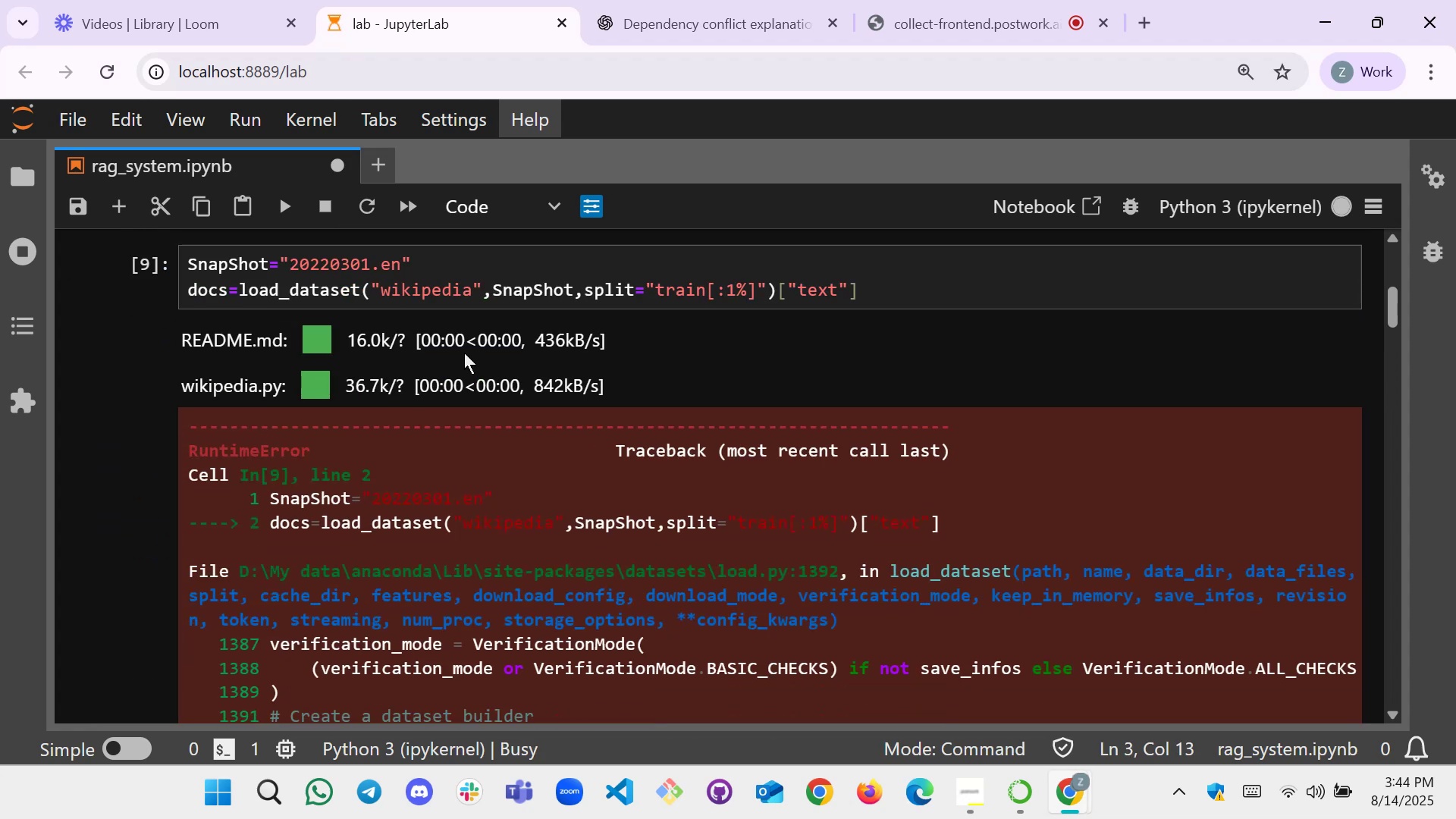 
scroll: coordinate [464, 353], scroll_direction: up, amount: 3.0
 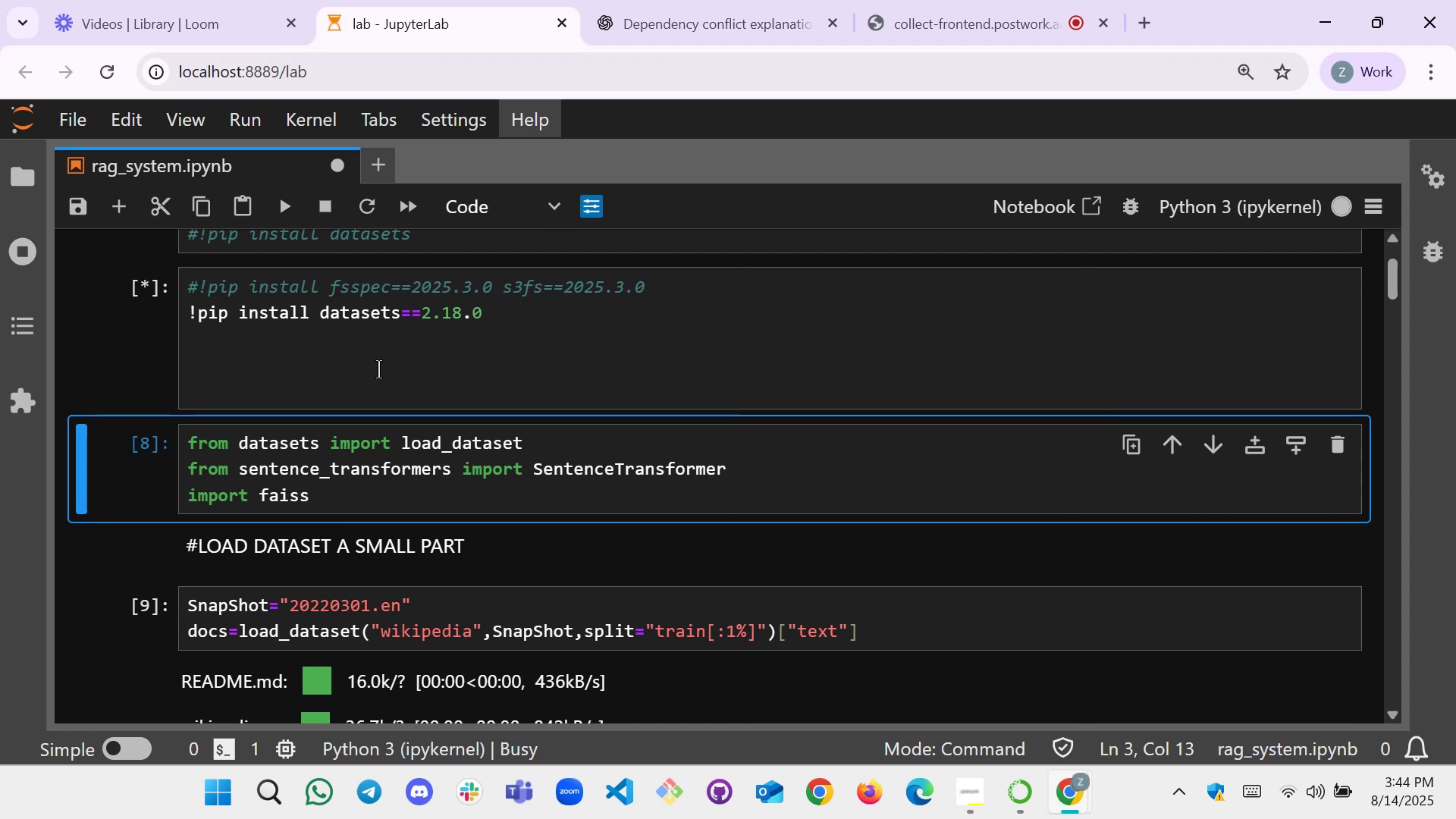 
scroll: coordinate [378, 369], scroll_direction: down, amount: 14.0
 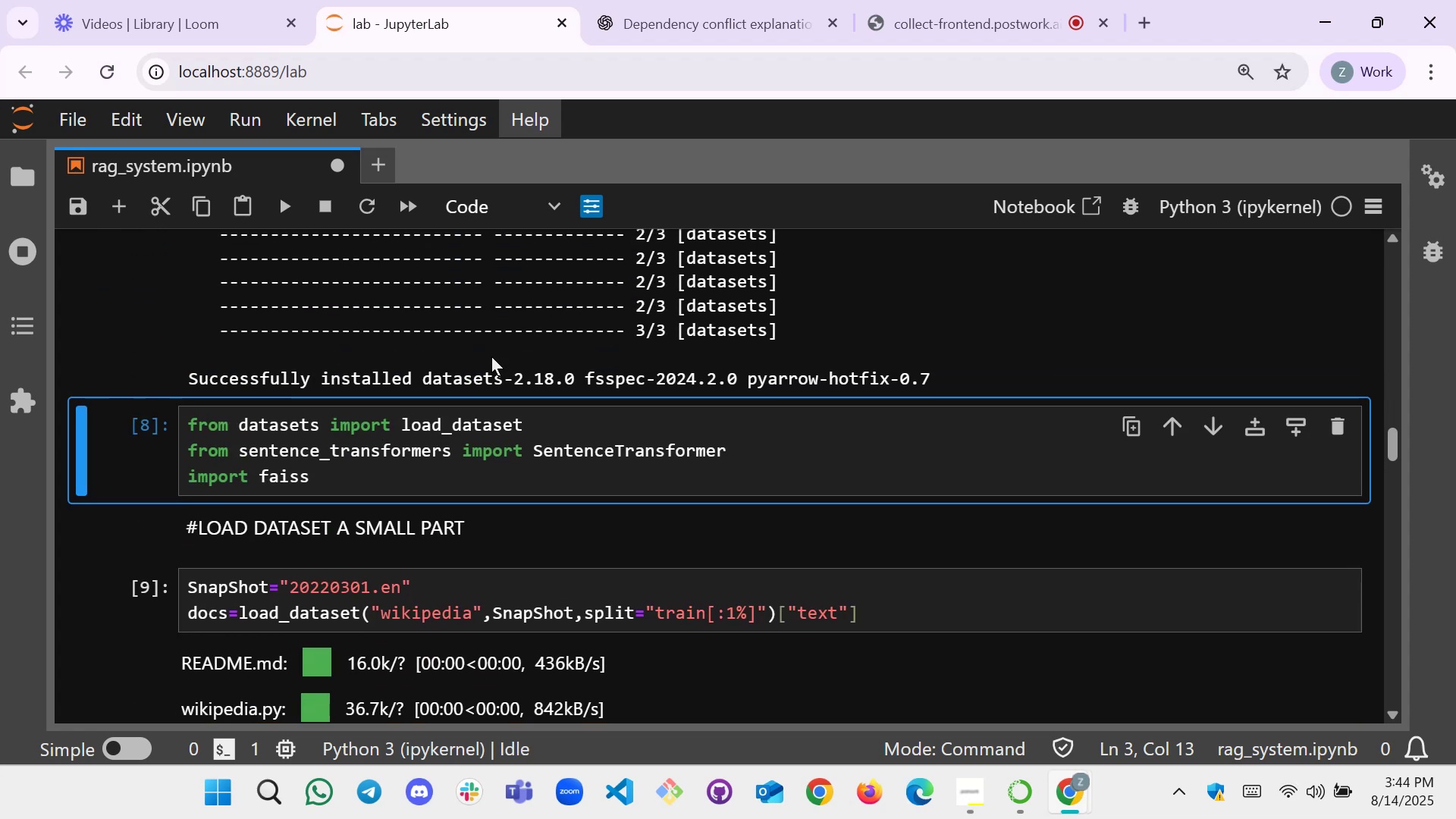 
left_click_drag(start_coordinate=[940, 373], to_coordinate=[193, 378])
 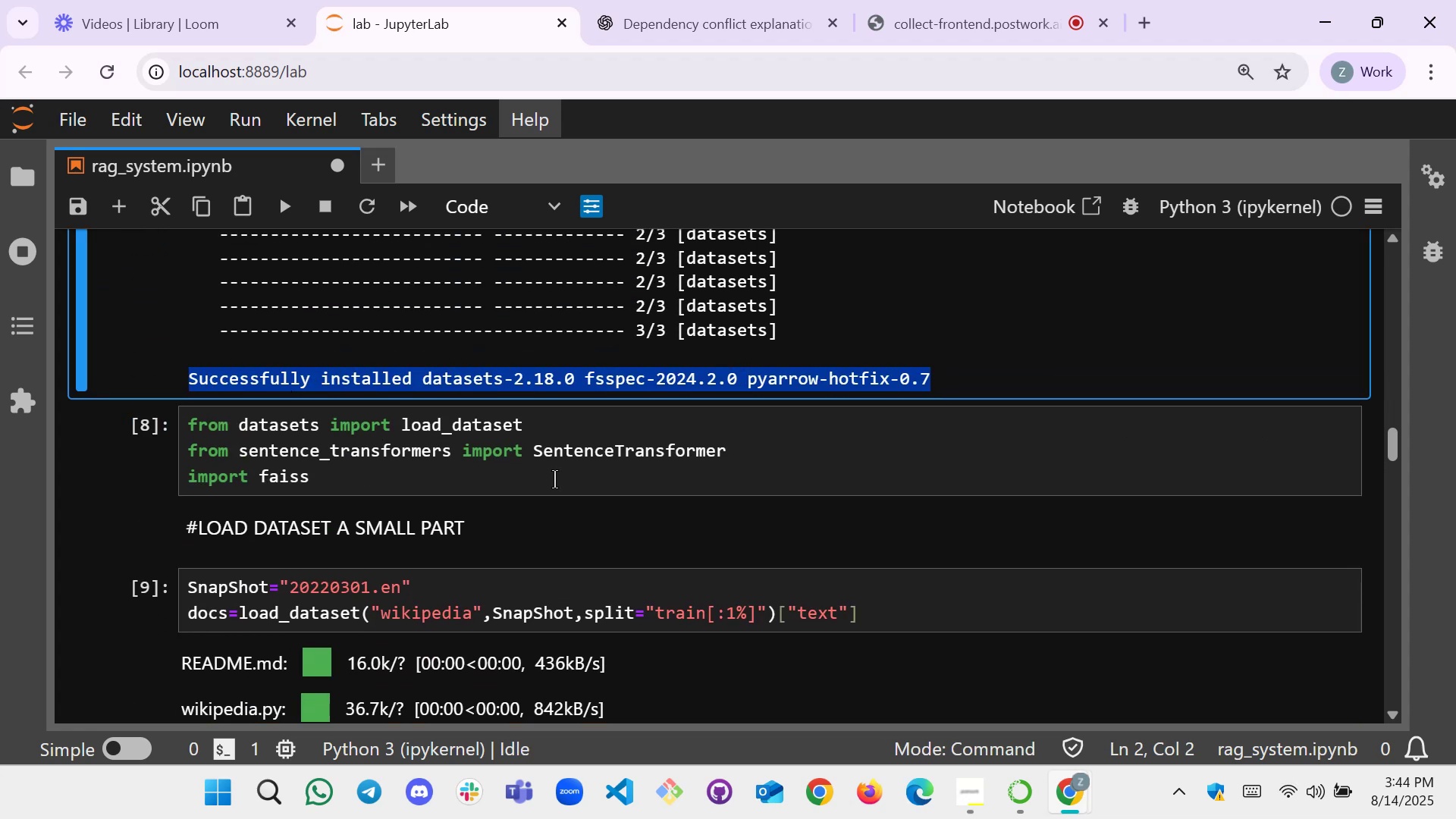 
left_click([560, 486])
 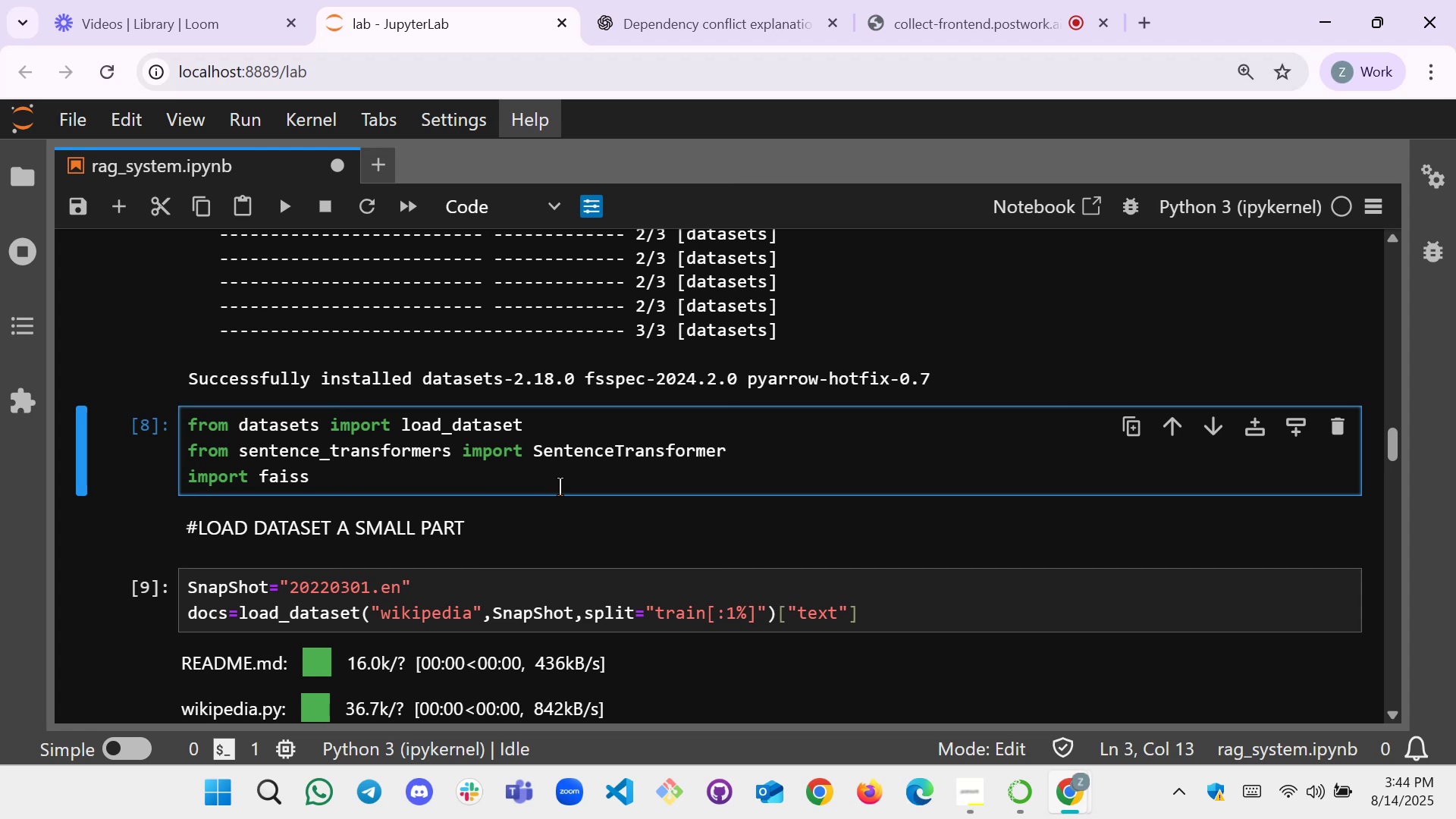 
key(Shift+Enter)
 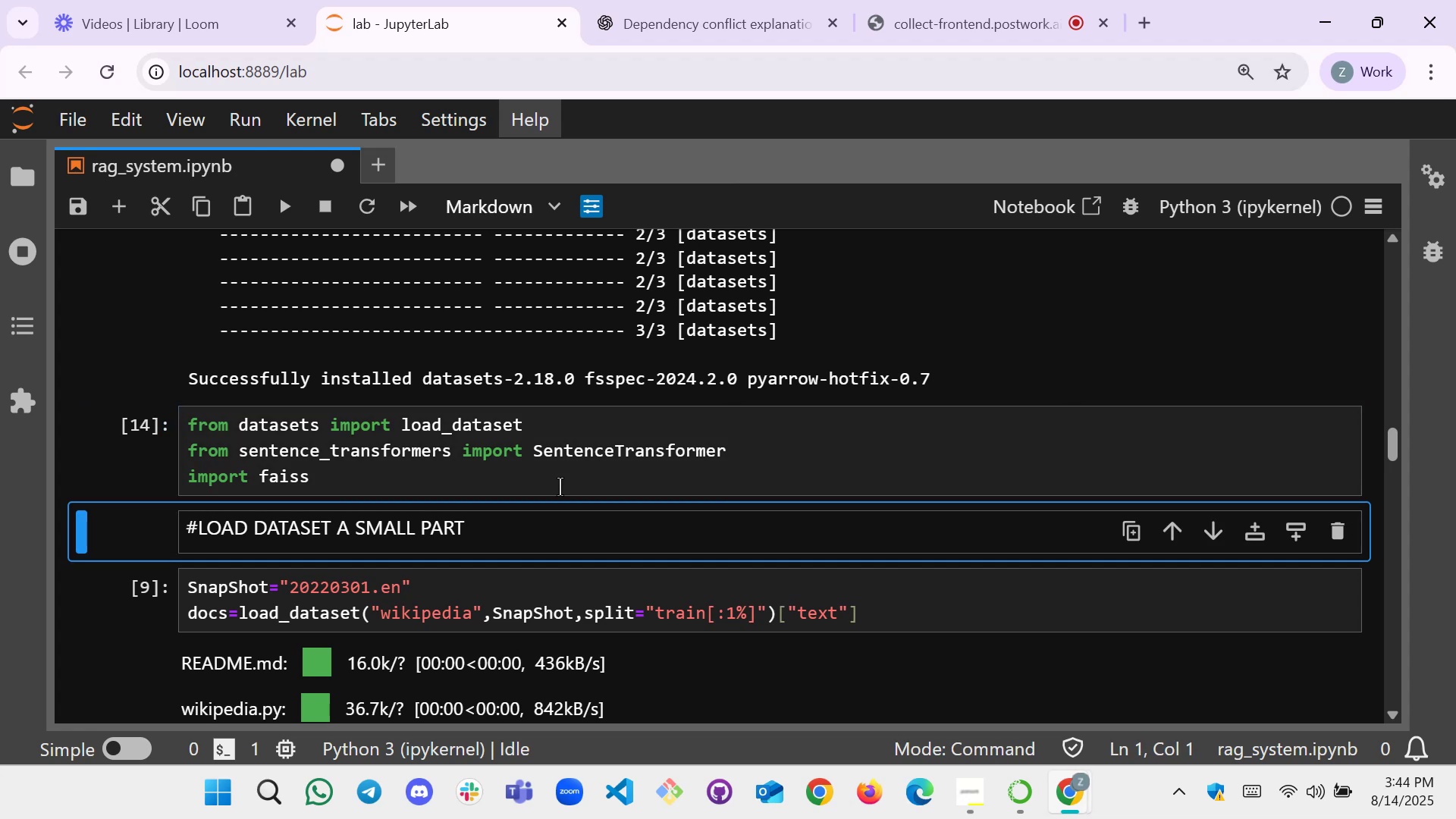 
key(Shift+Enter)
 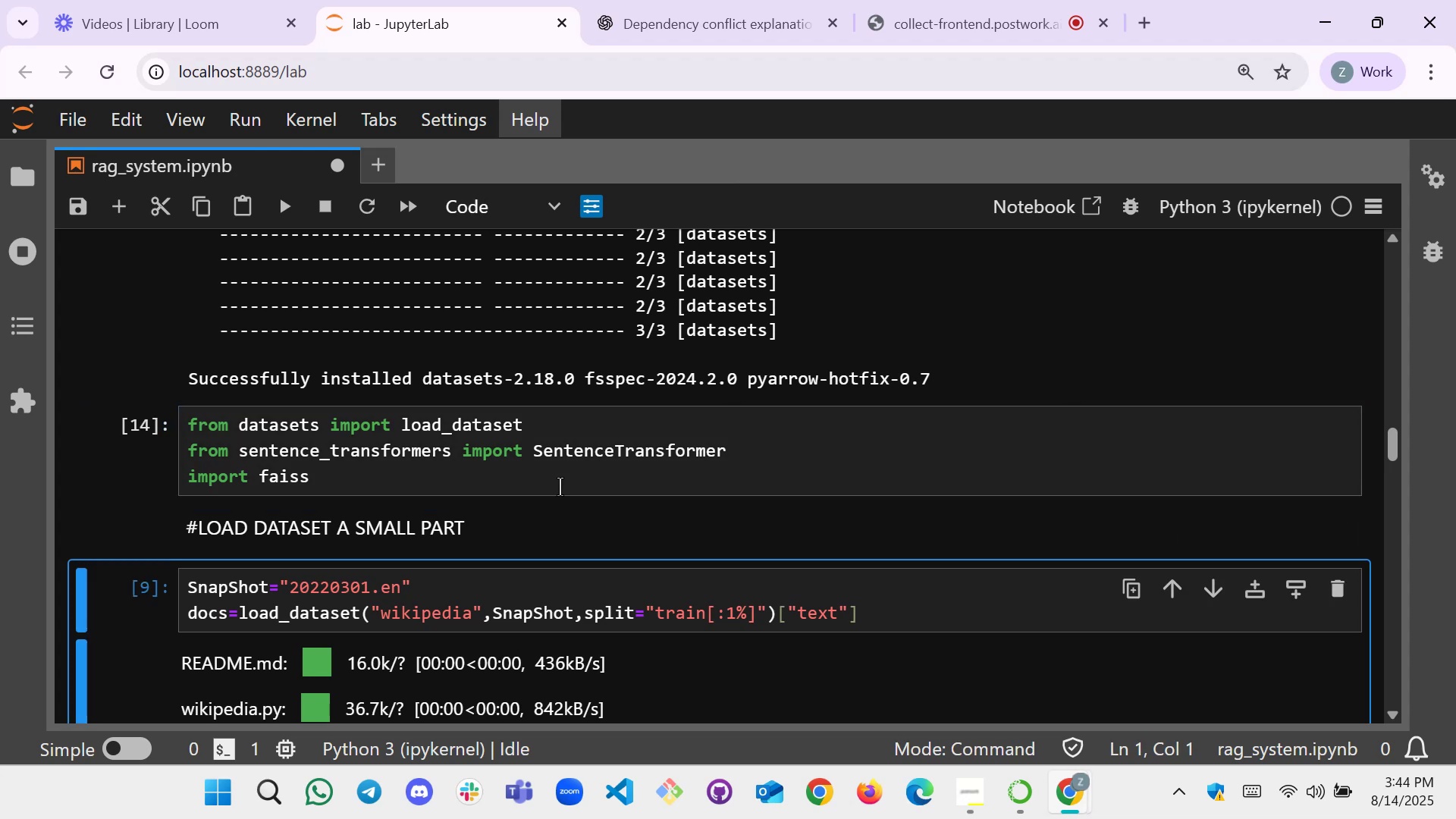 
key(Shift+Enter)
 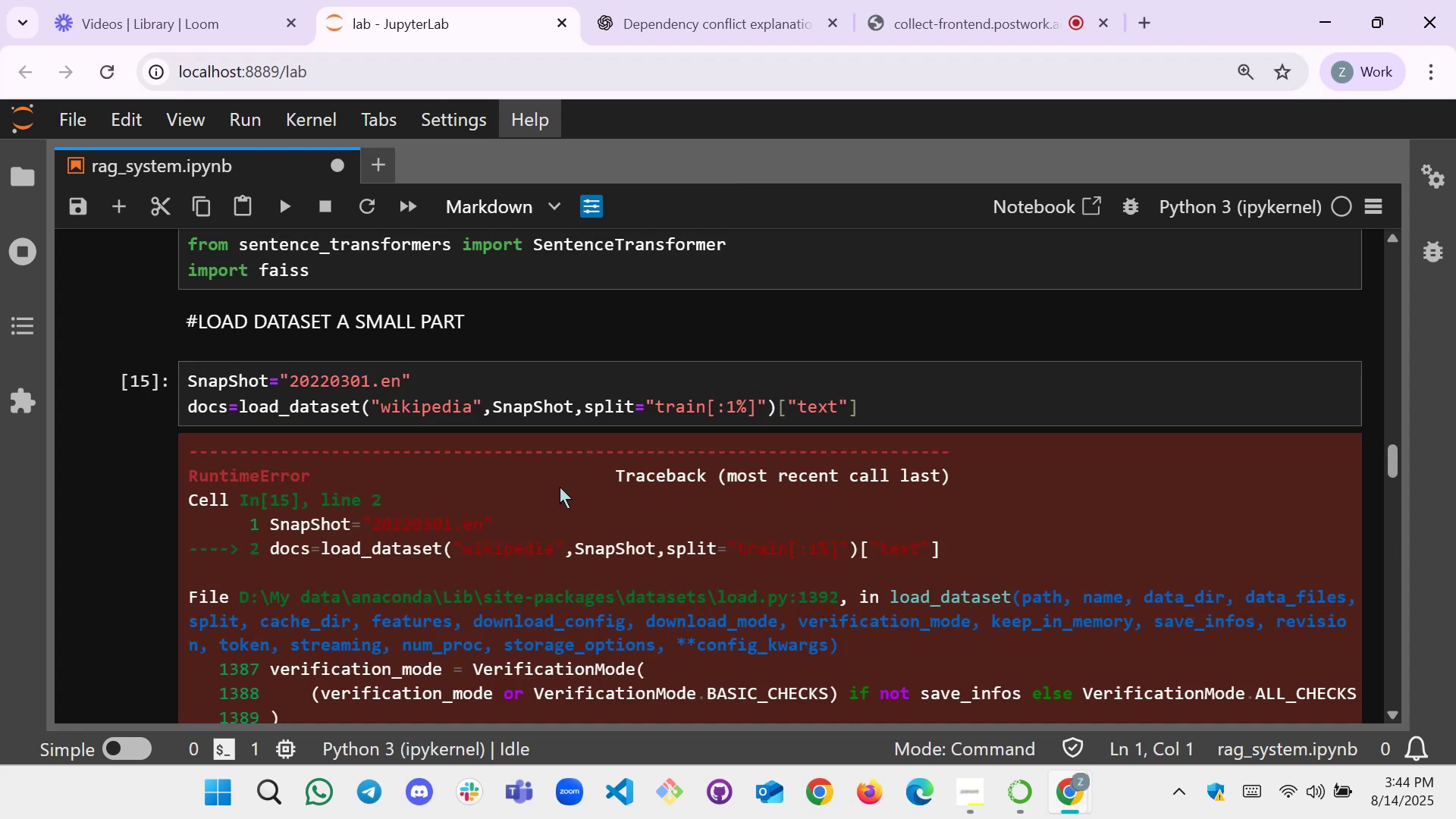 
scroll: coordinate [518, 498], scroll_direction: down, amount: 15.0
 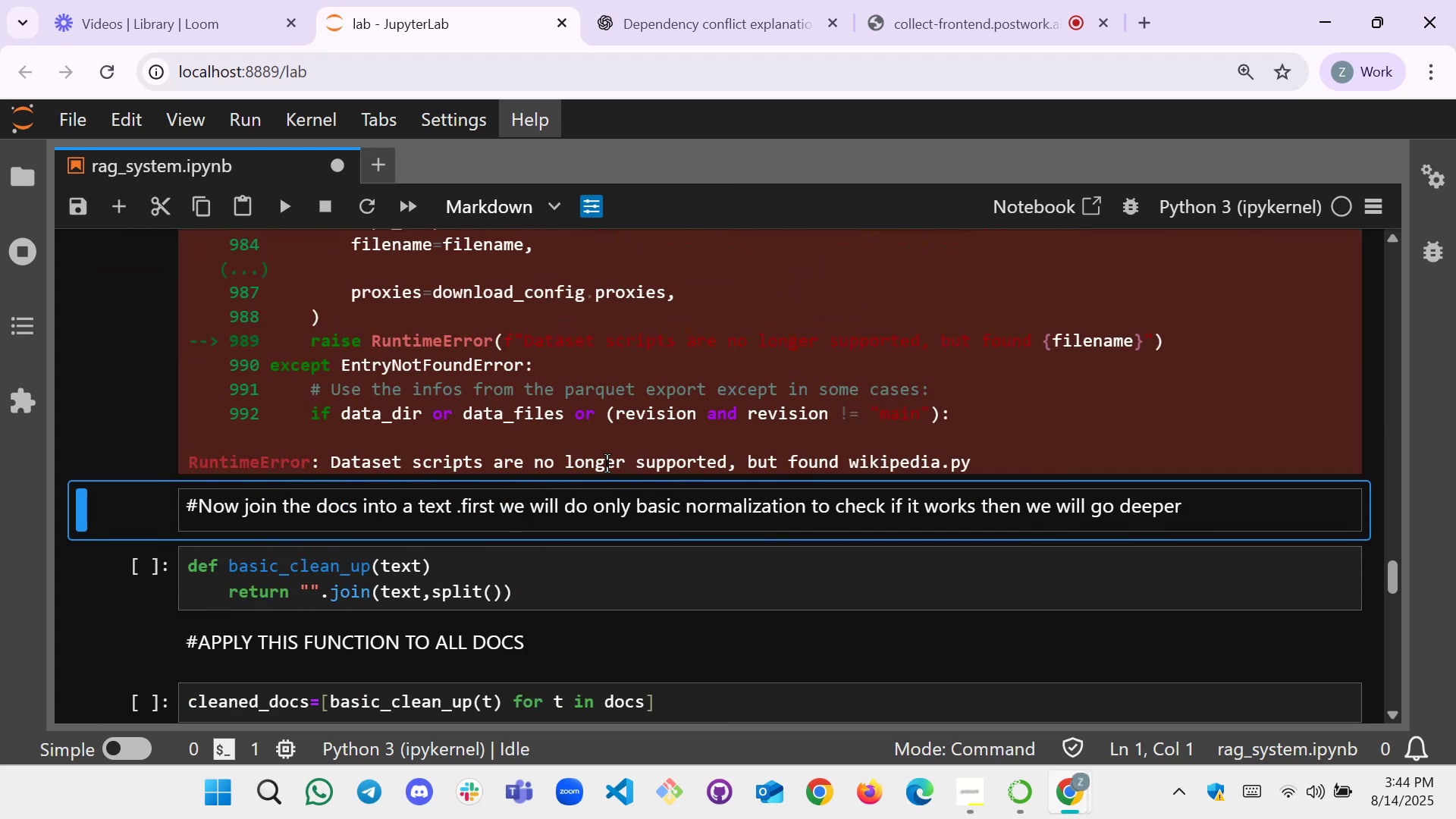 
left_click([762, 0])
 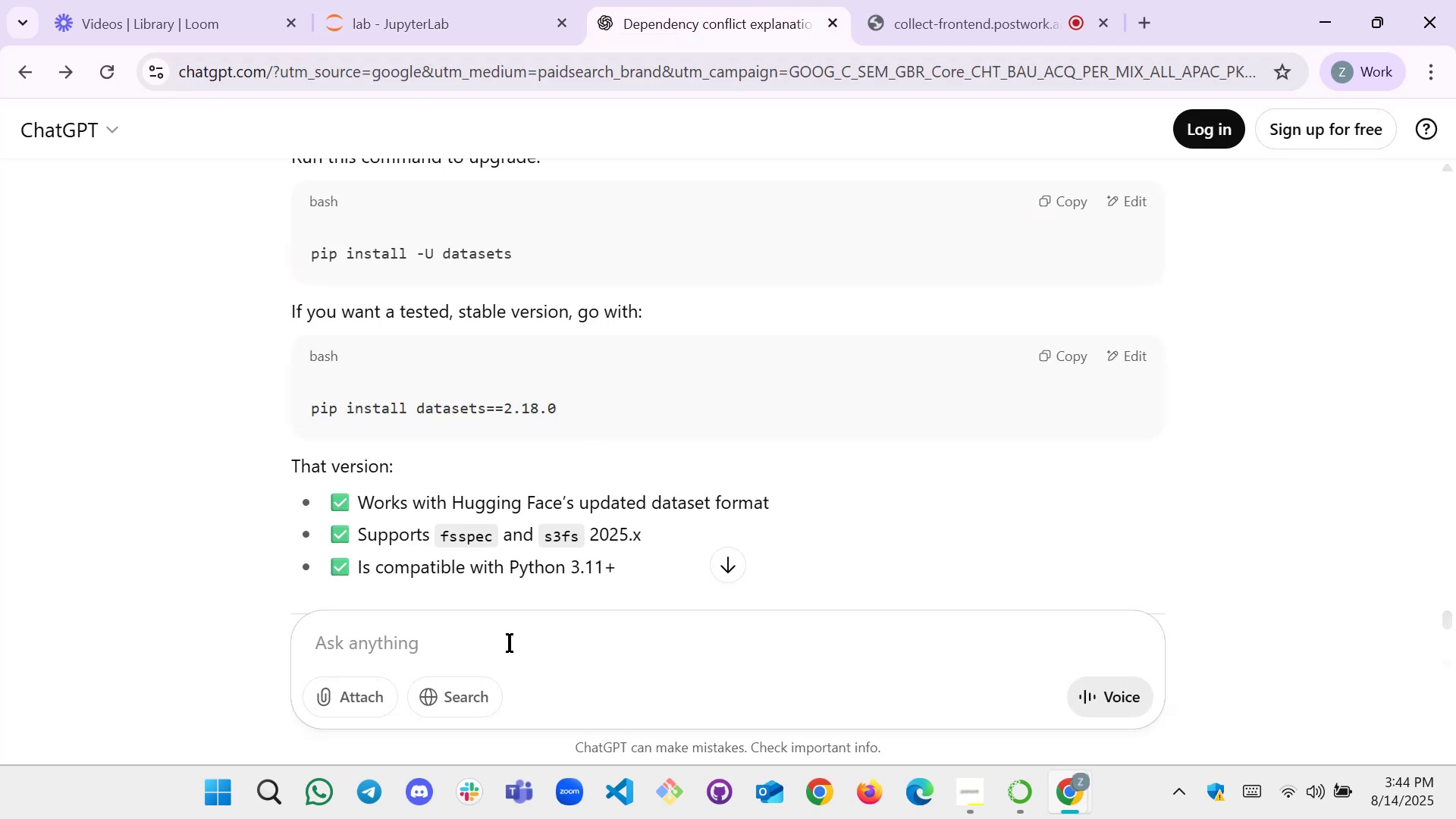 
left_click([509, 649])
 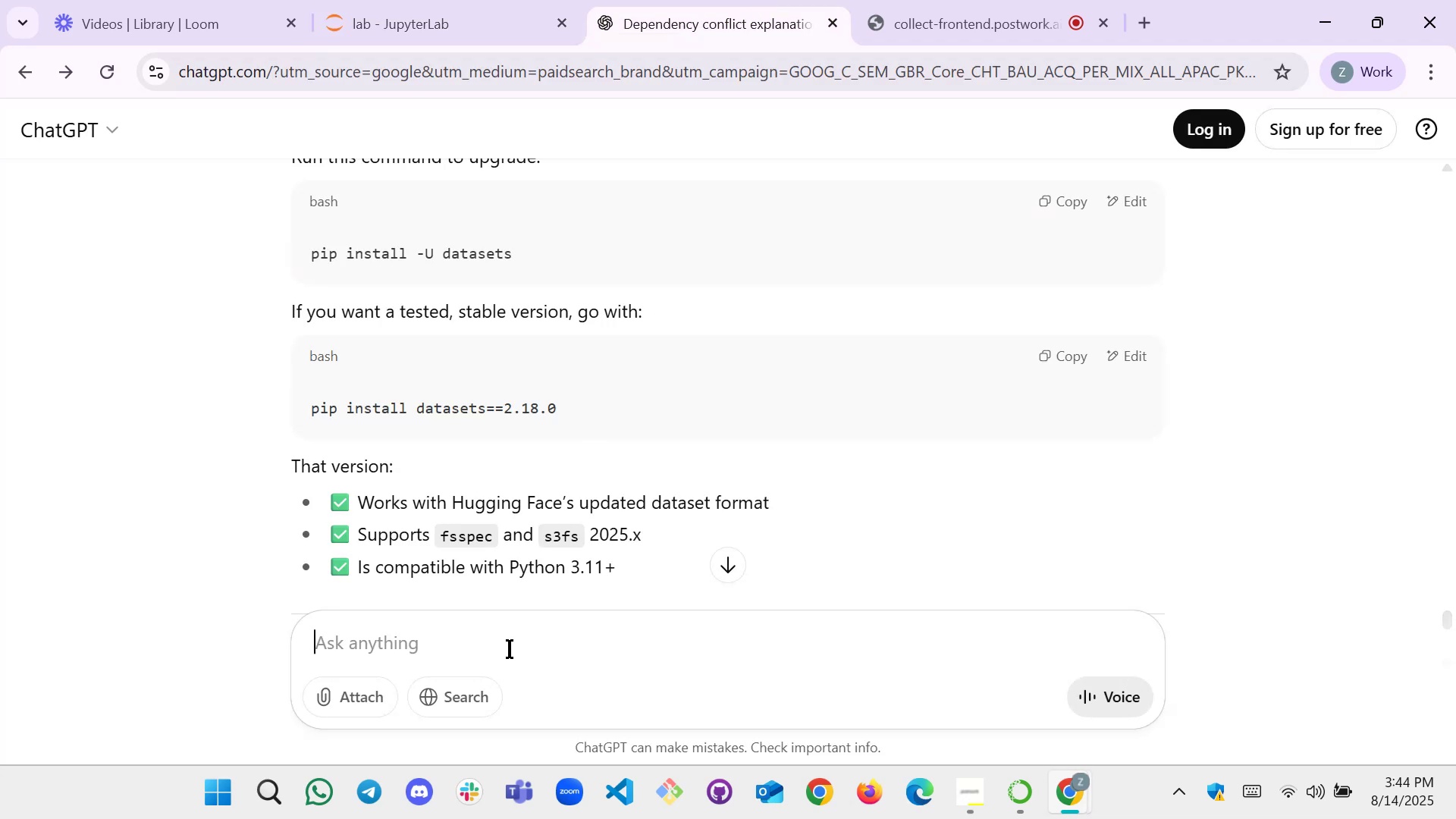 
type(sameero)
key(Backspace)
key(Backspace)
key(Backspace)
type( ero)
key(Backspace)
type(ror for this )
key(Backspace)
key(Backspace)
key(Backspace)
key(Backspace)
type(his too ... do you have any otherway to downo)
key(Backspace)
type(laod )
 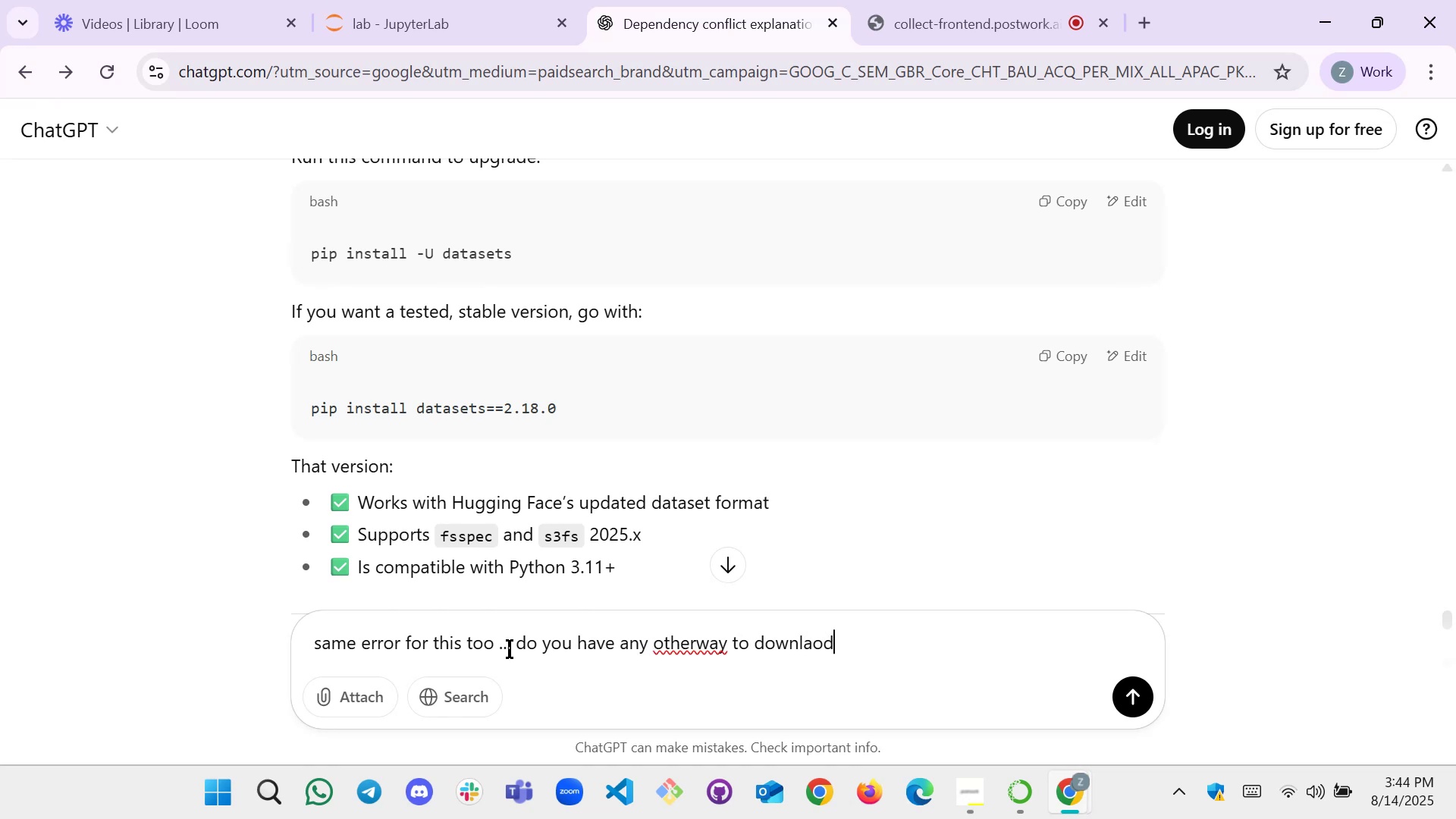 
key(Enter)
 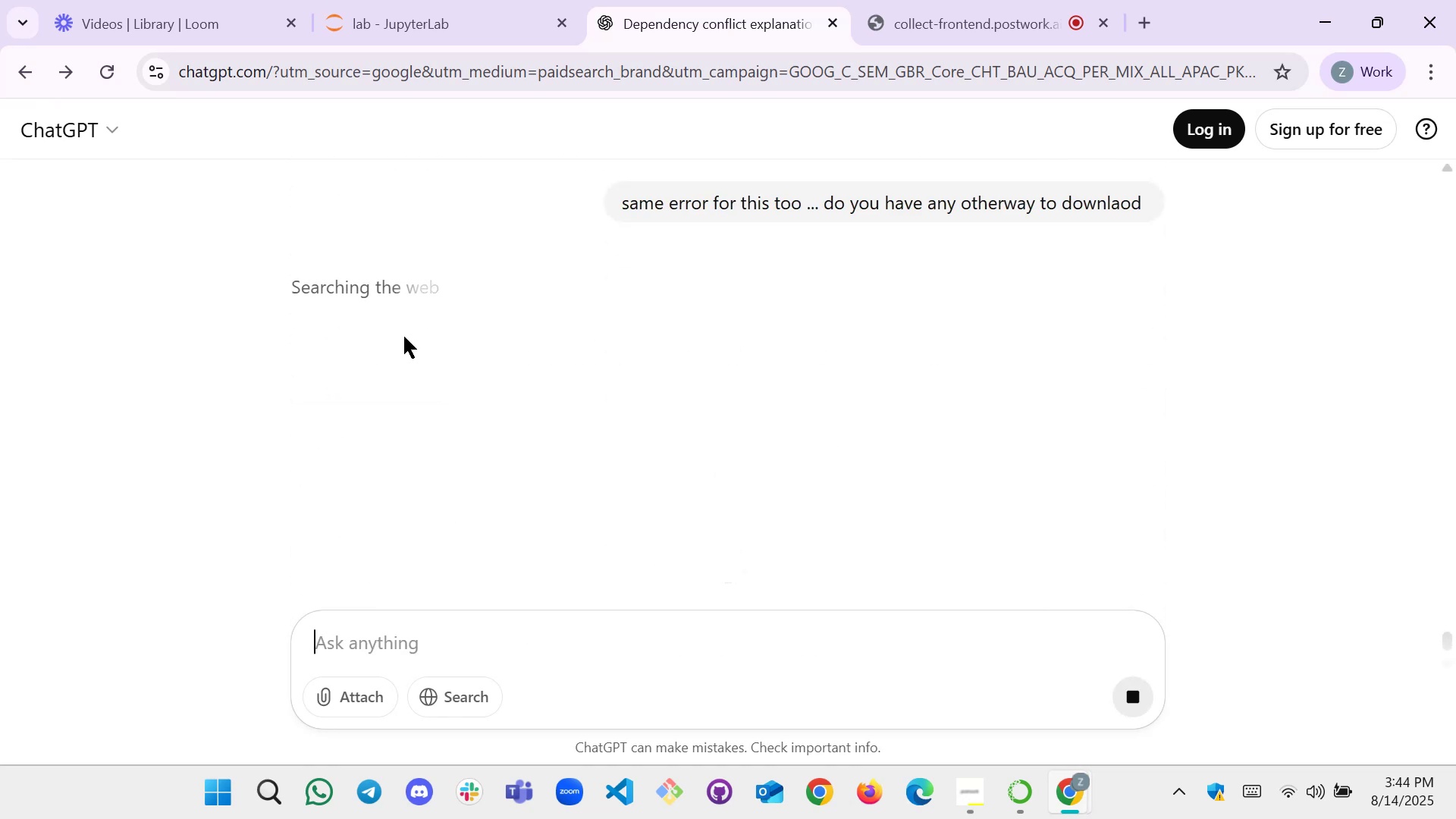 
left_click([416, 30])
 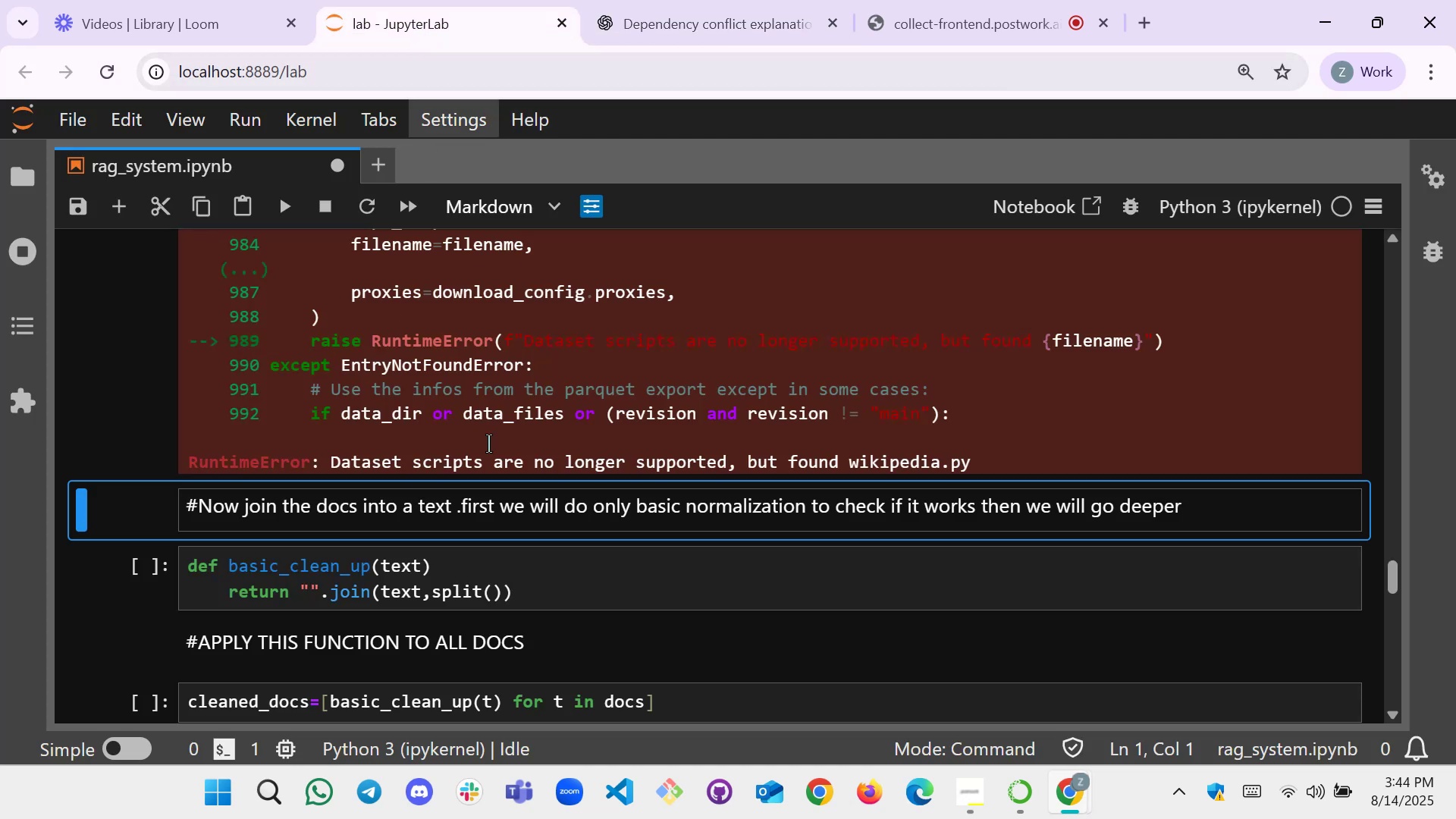 
scroll: coordinate [492, 488], scroll_direction: down, amount: 1.0
 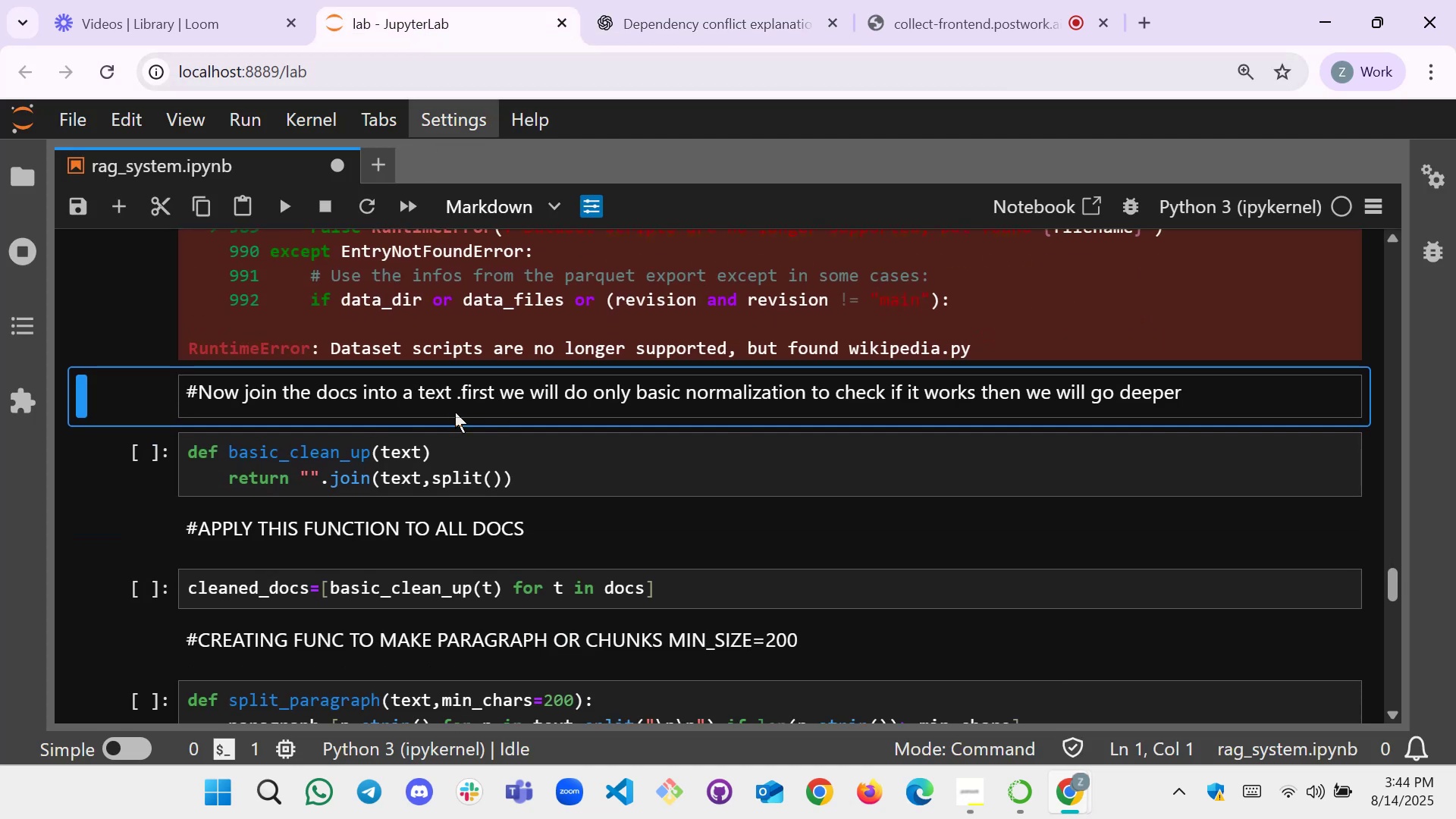 
scroll: coordinate [388, 381], scroll_direction: up, amount: 16.0
 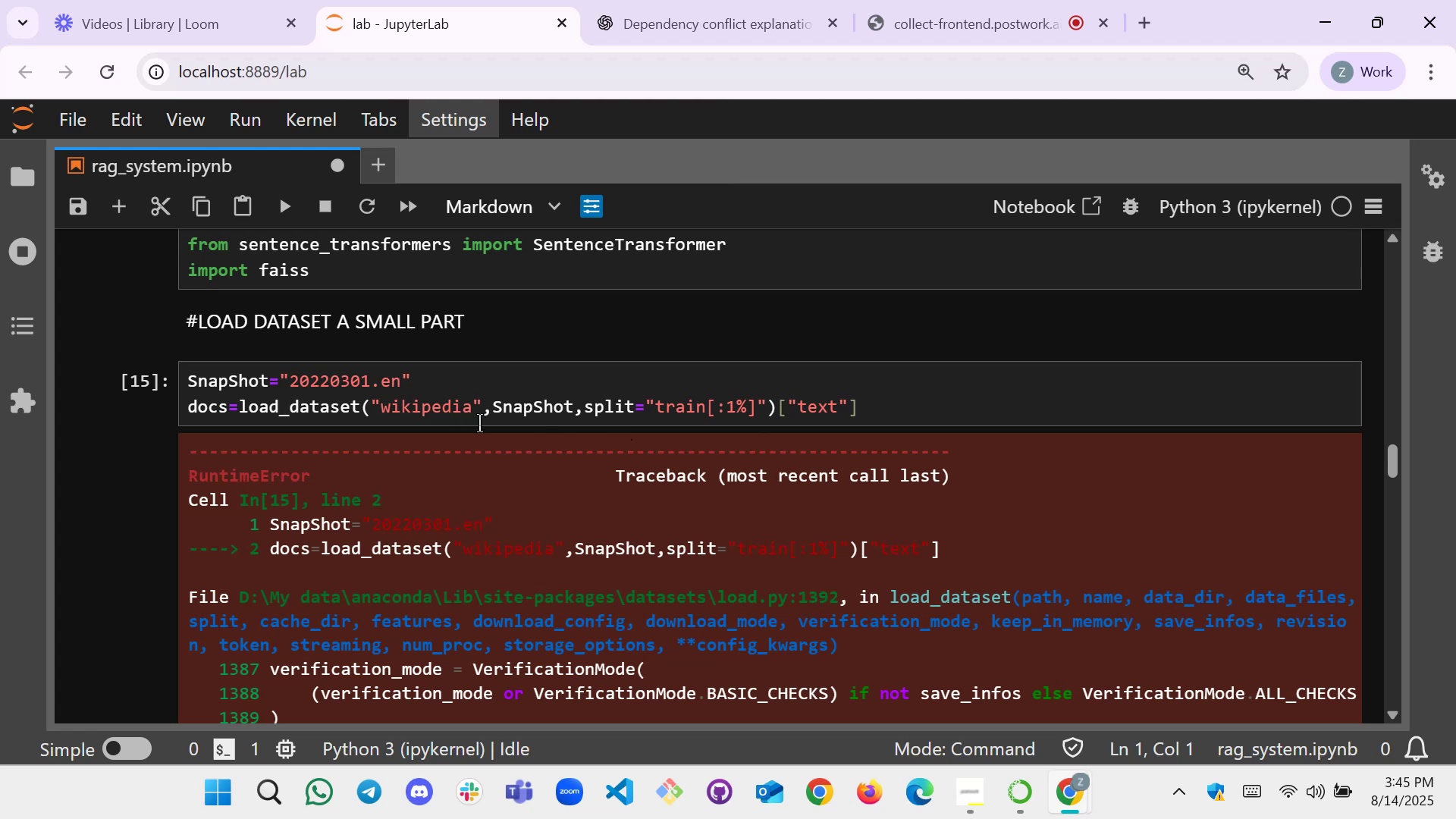 
wait(6.91)
 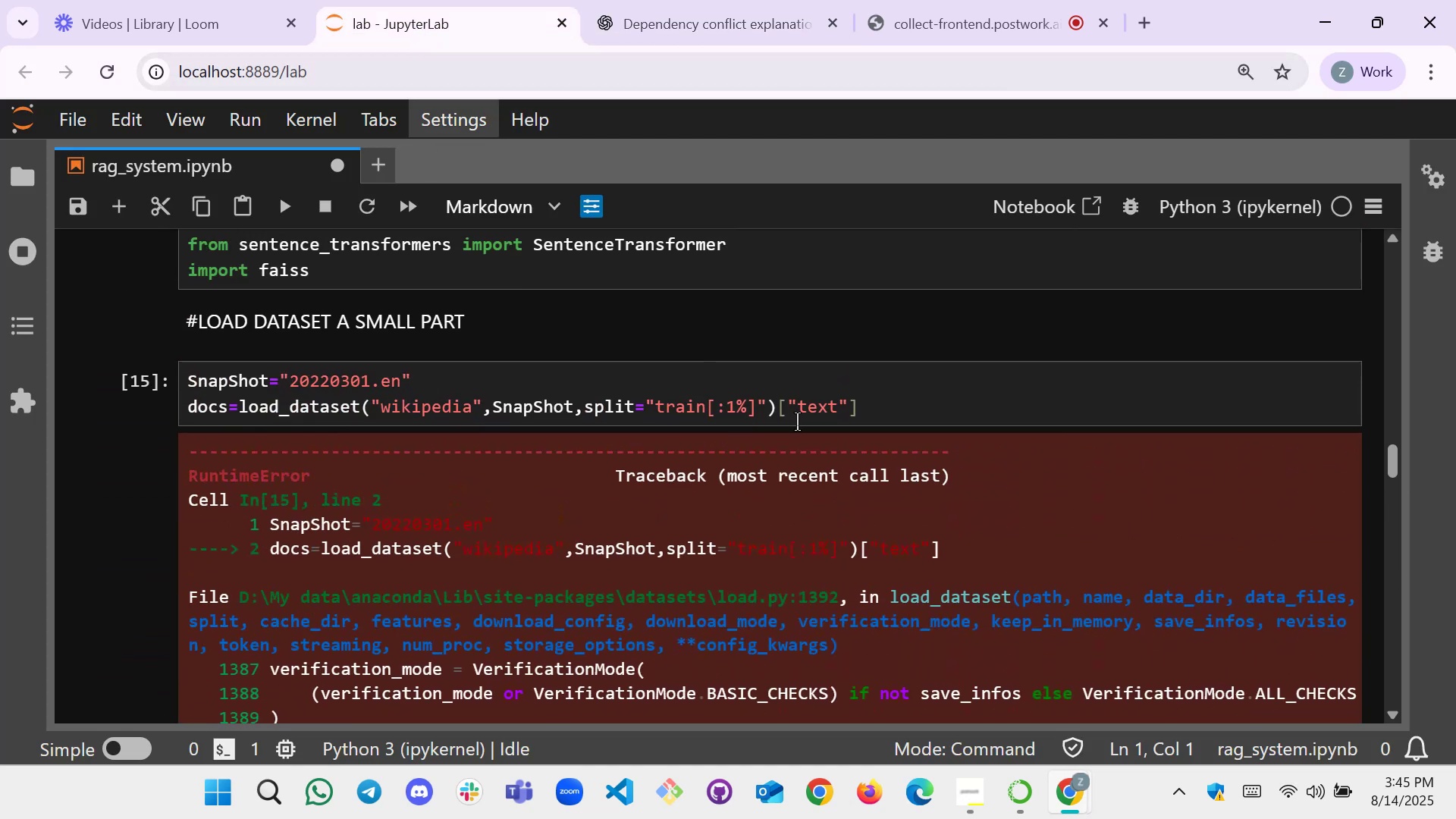 
scroll: coordinate [326, 389], scroll_direction: up, amount: 1.0
 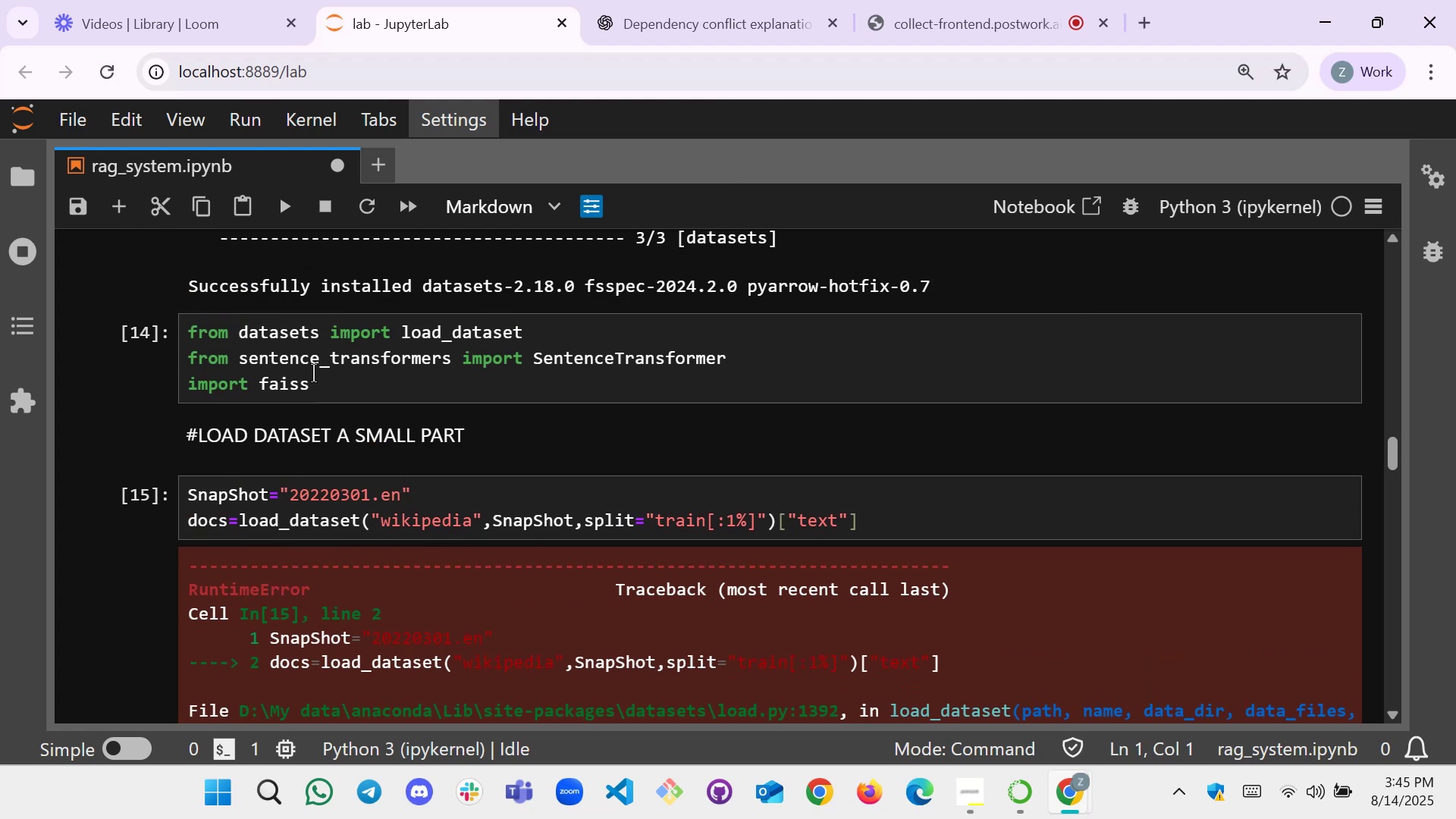 
left_click([664, 0])
 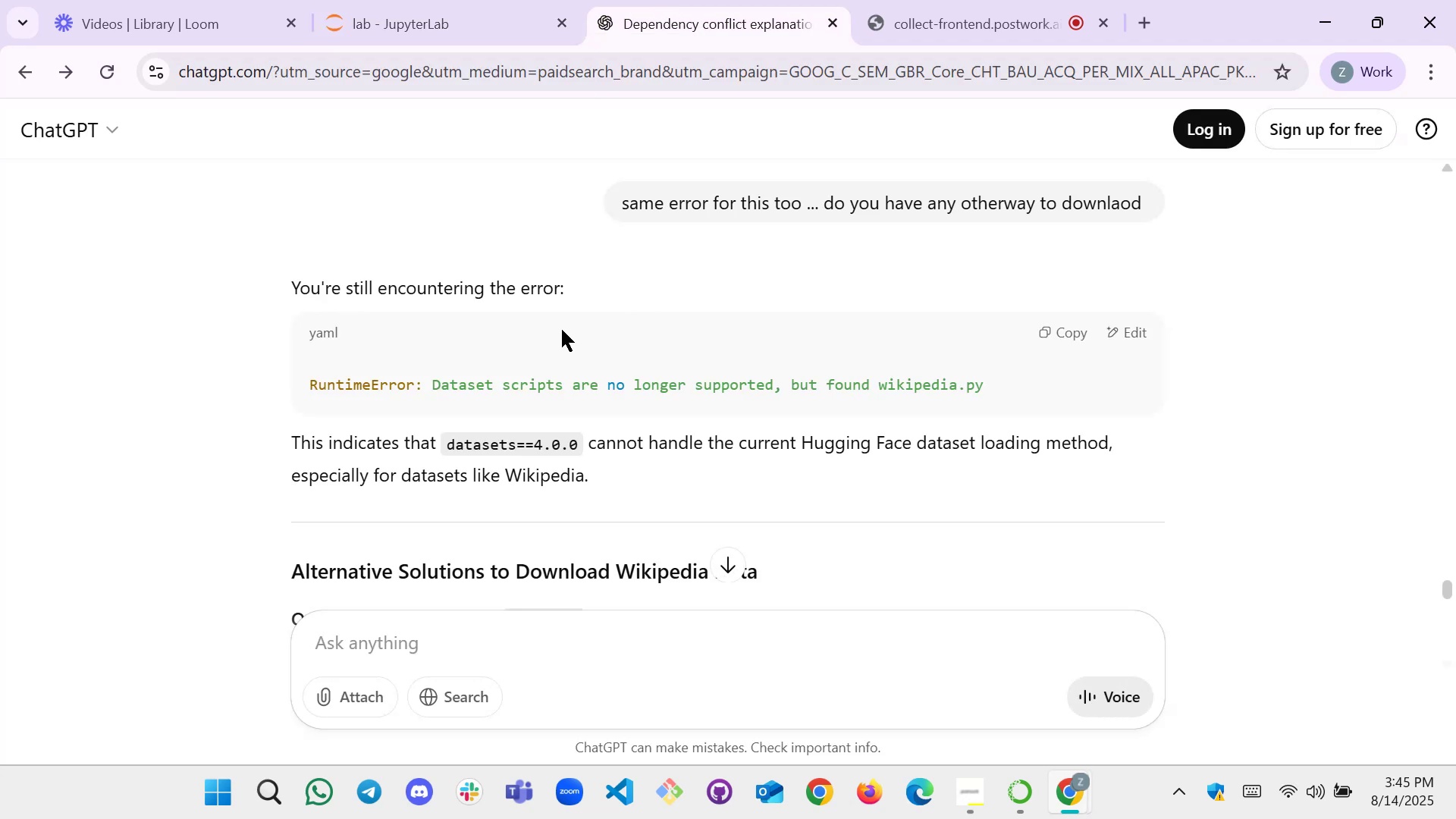 
scroll: coordinate [541, 336], scroll_direction: down, amount: 1.0
 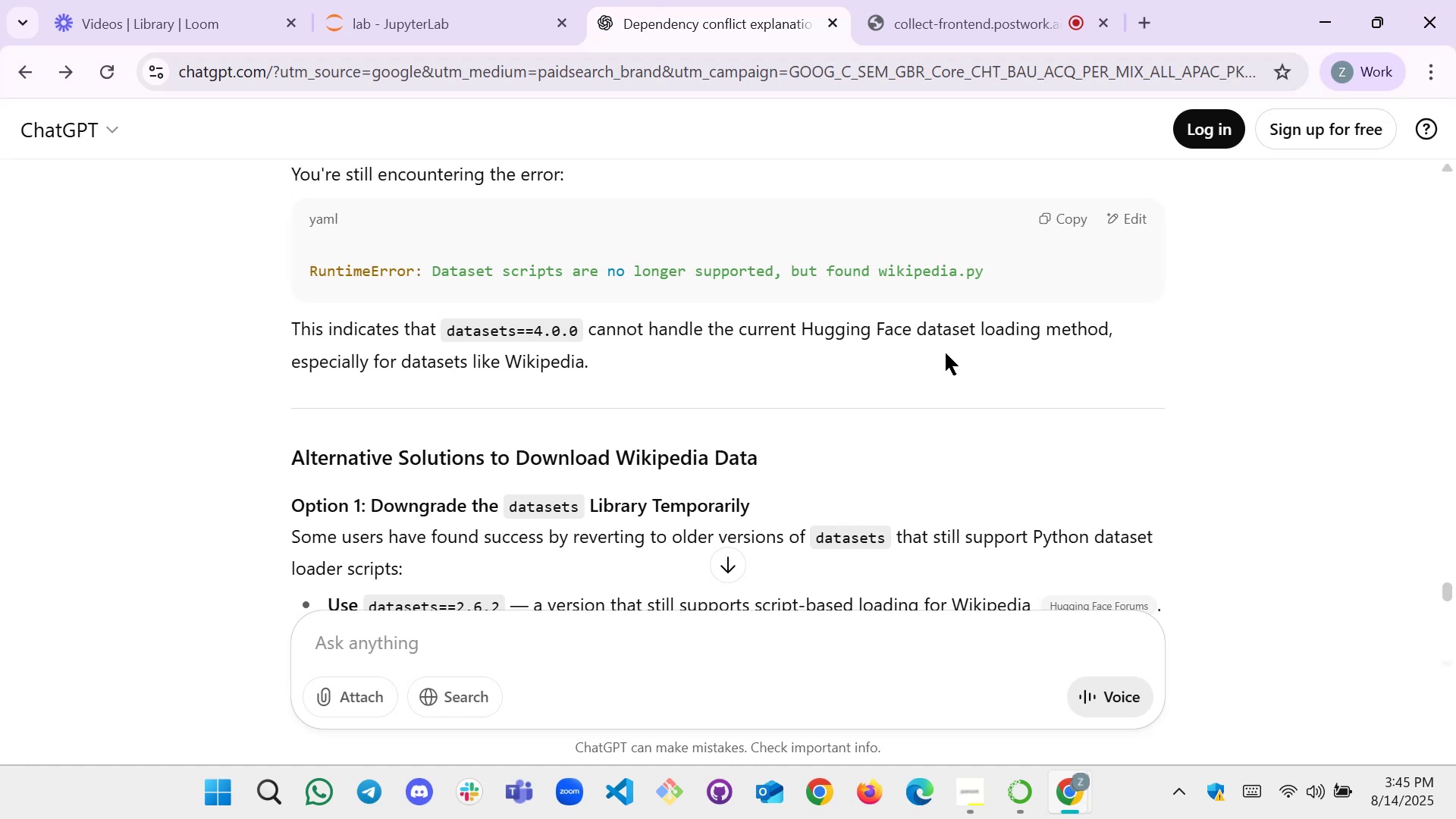 
scroll: coordinate [459, 384], scroll_direction: none, amount: 0.0
 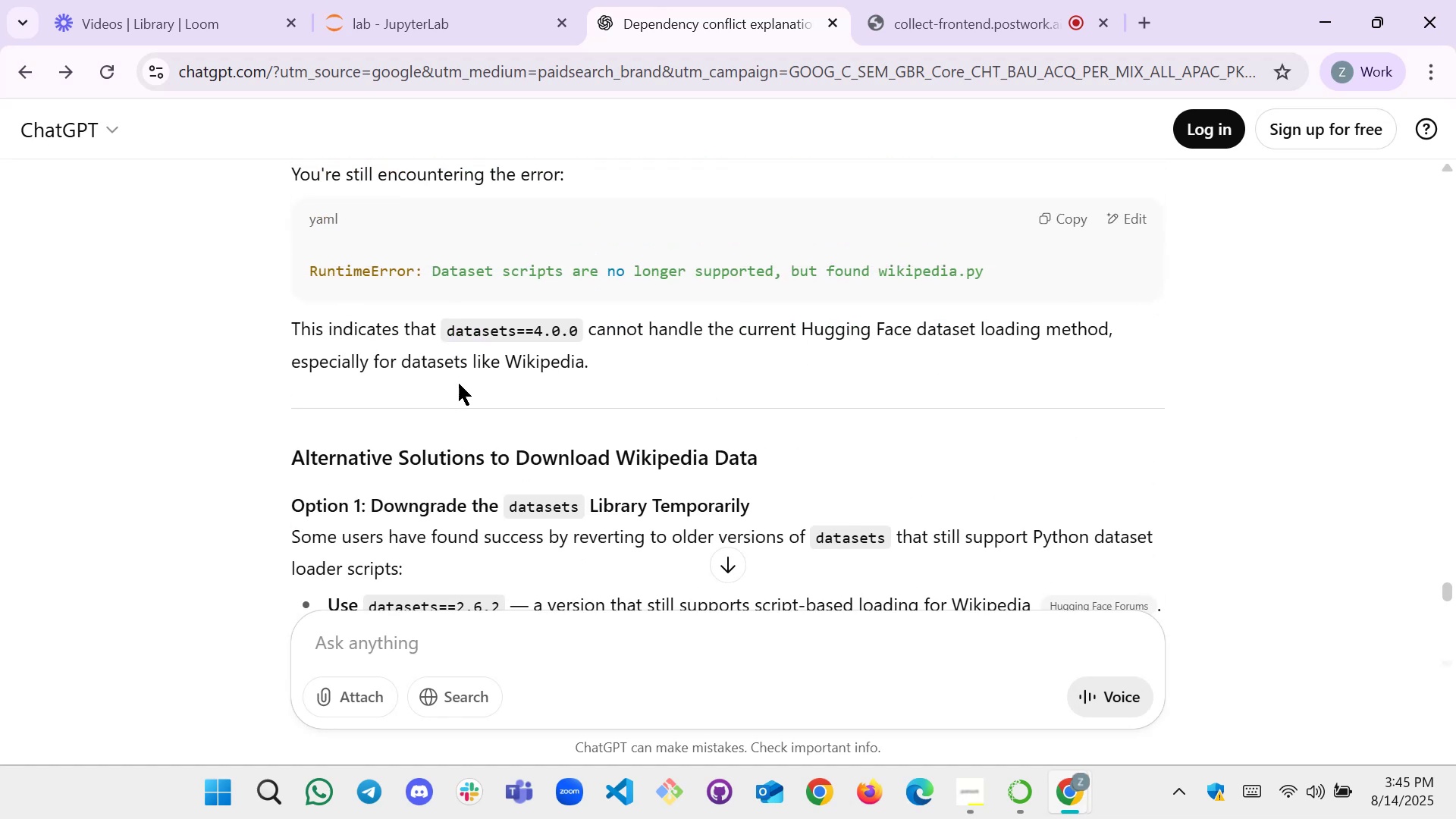 
scroll: coordinate [459, 384], scroll_direction: down, amount: 2.0
 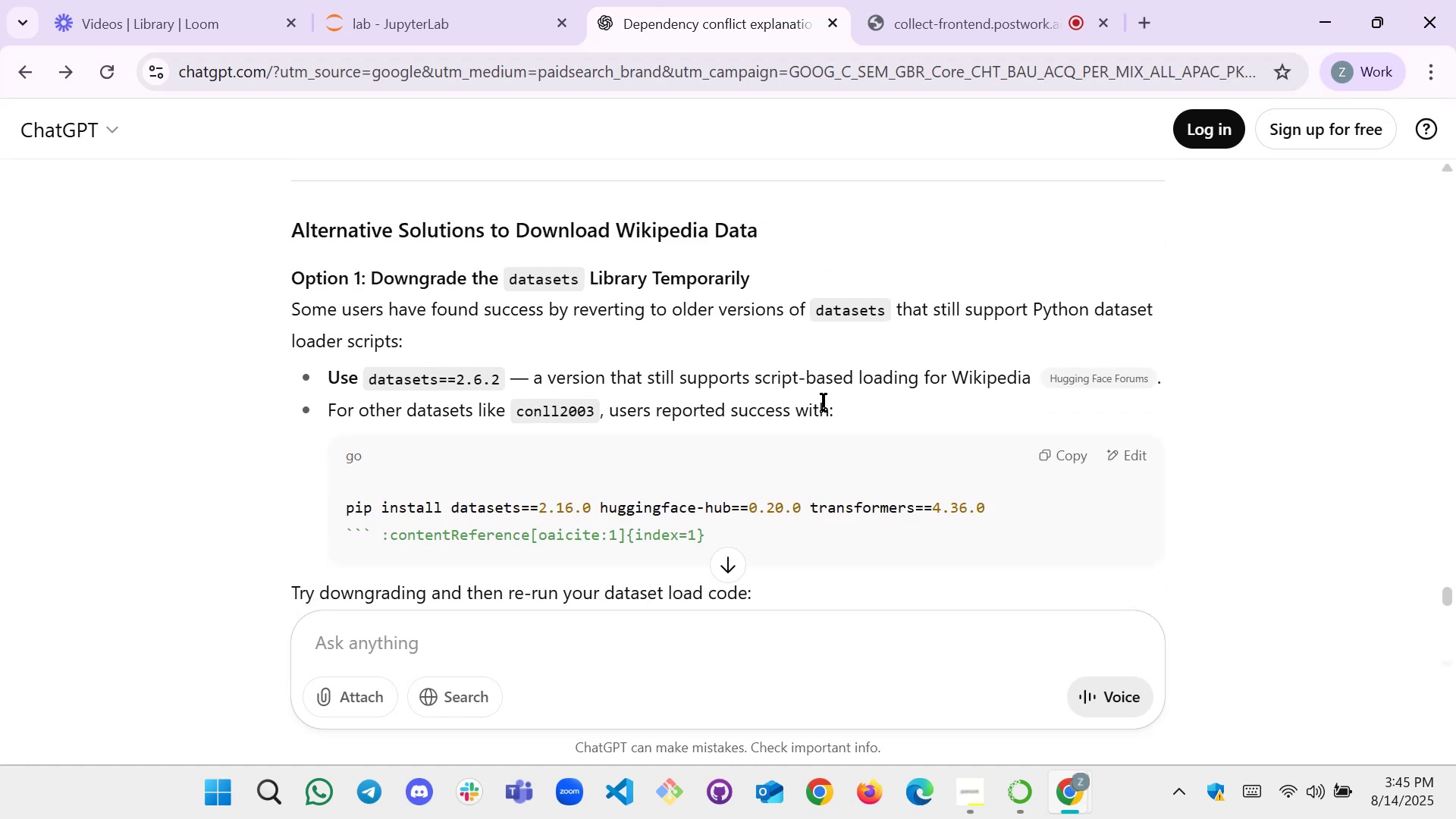 
wait(9.66)
 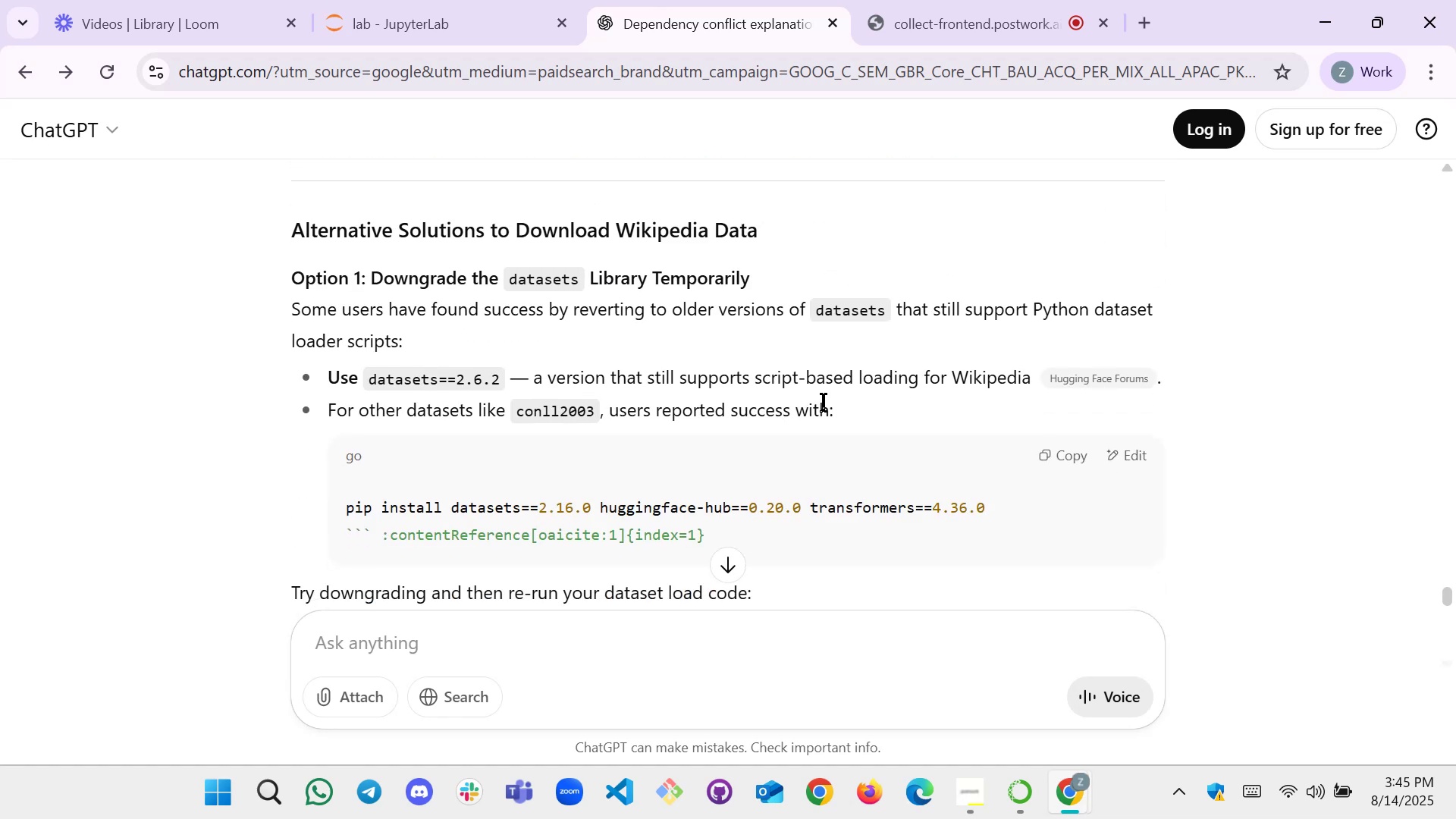 
scroll: coordinate [856, 388], scroll_direction: down, amount: 2.0
 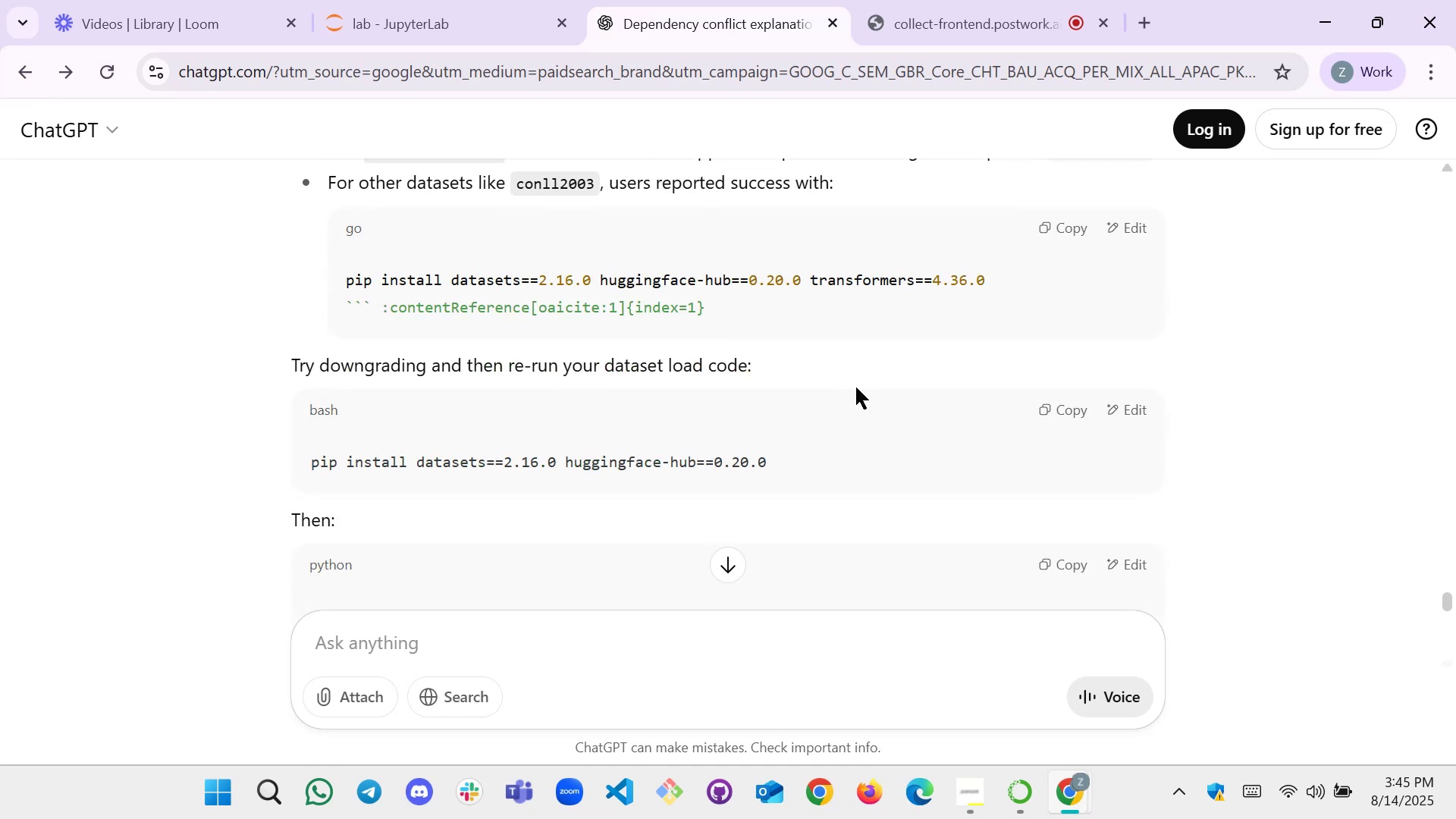 
wait(6.26)
 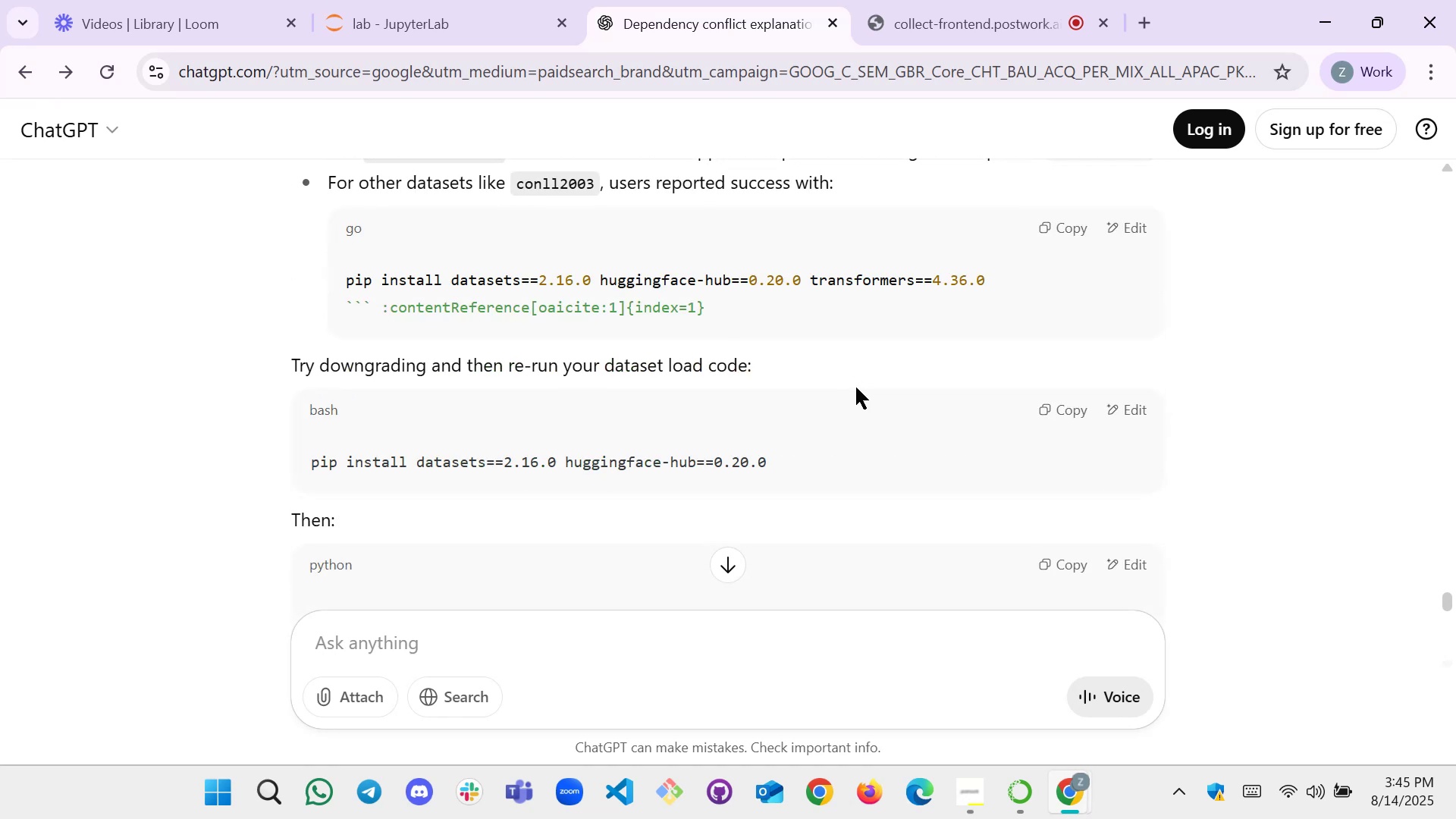 
scroll: coordinate [856, 388], scroll_direction: down, amount: 1.0
 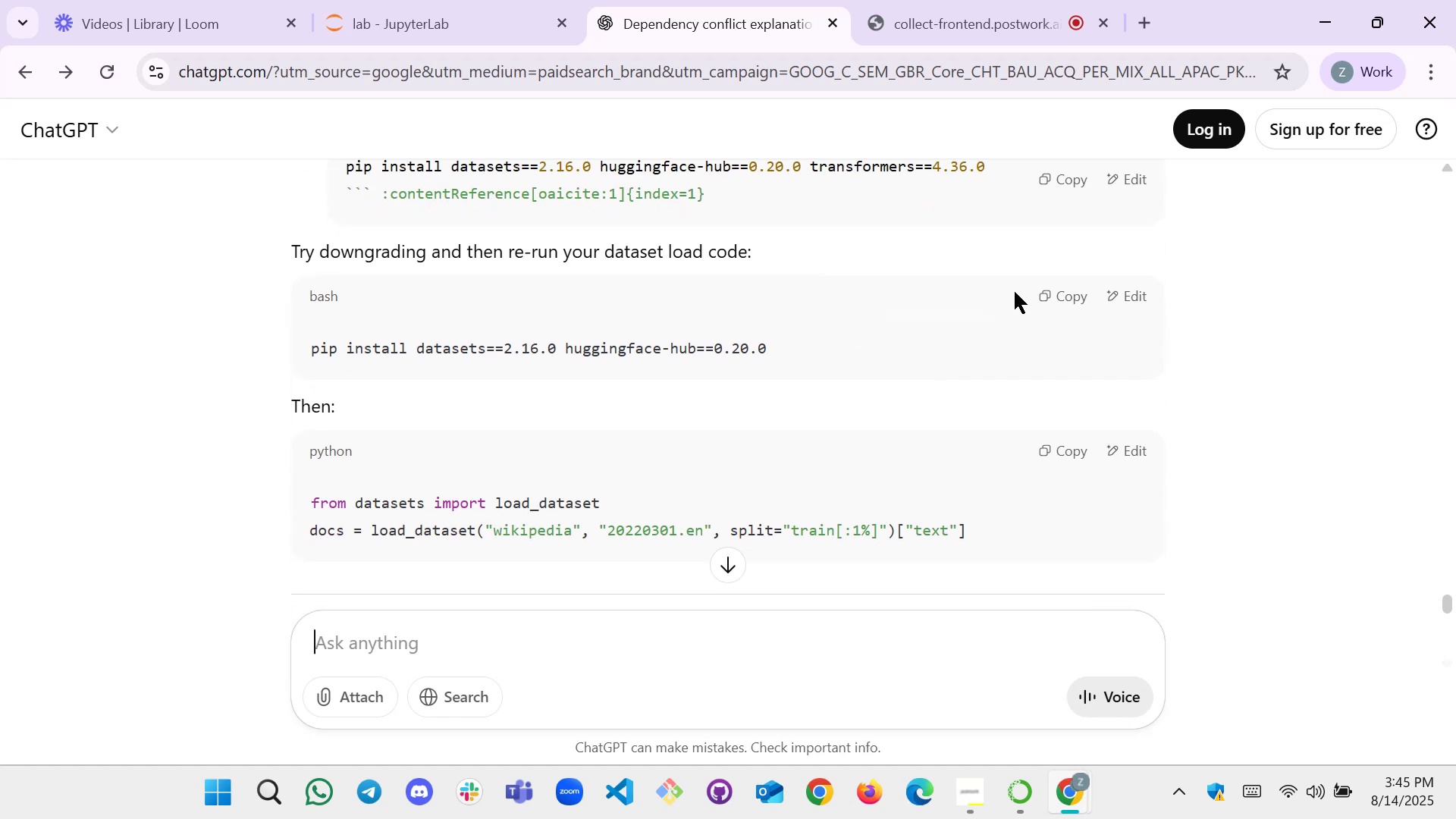 
left_click([1064, 298])
 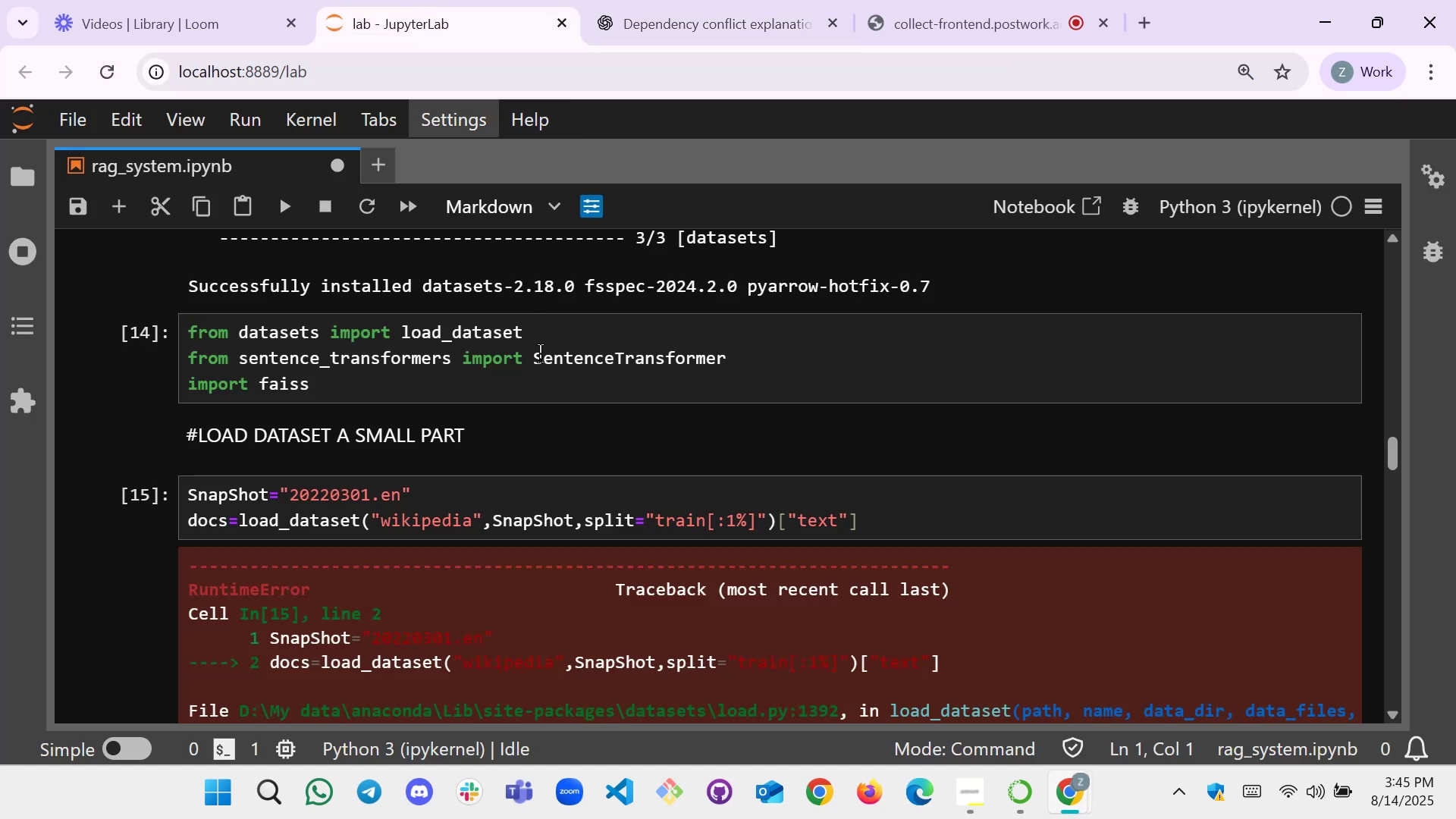 
scroll: coordinate [460, 396], scroll_direction: up, amount: 29.0
 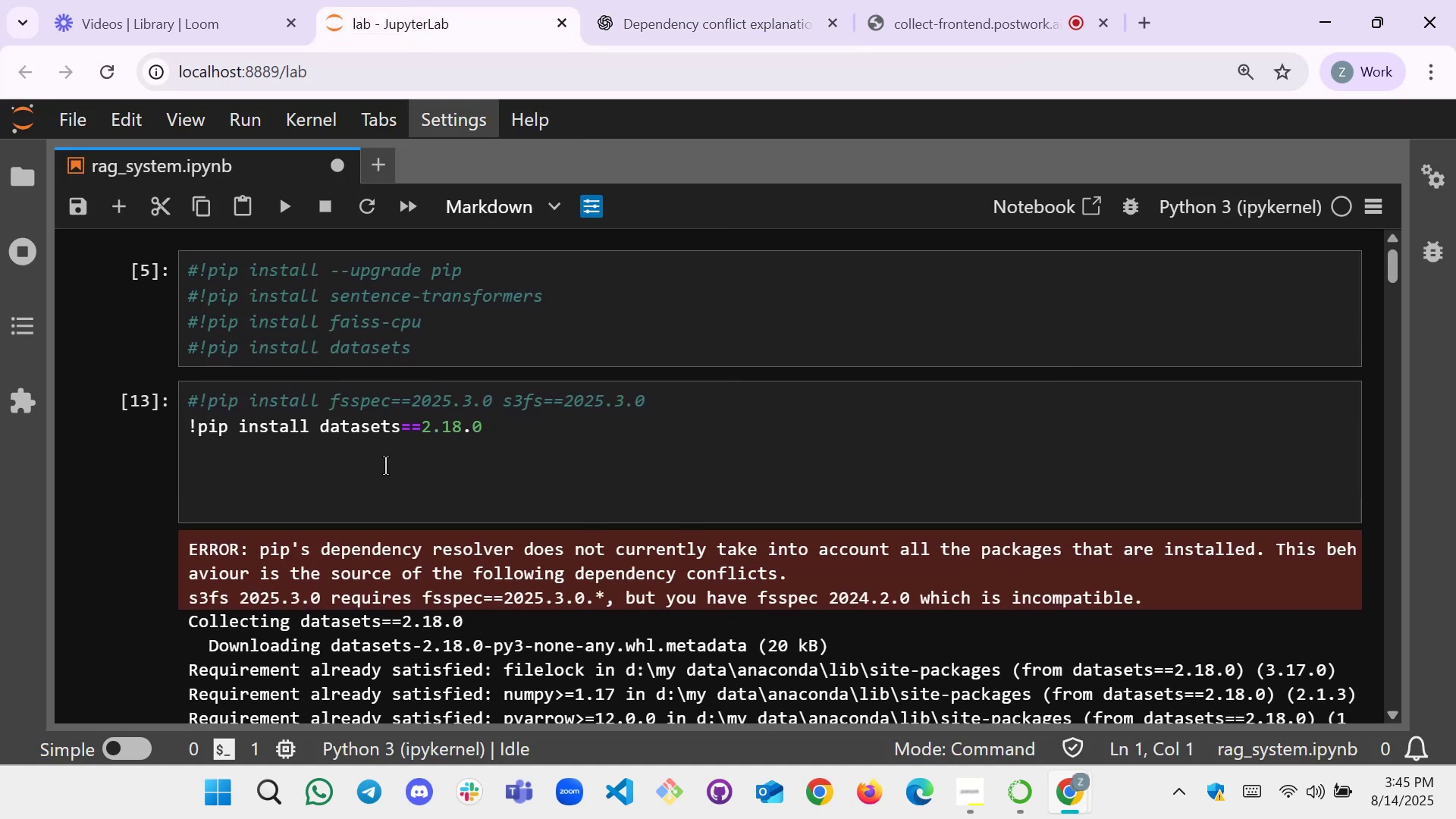 
left_click([385, 468])
 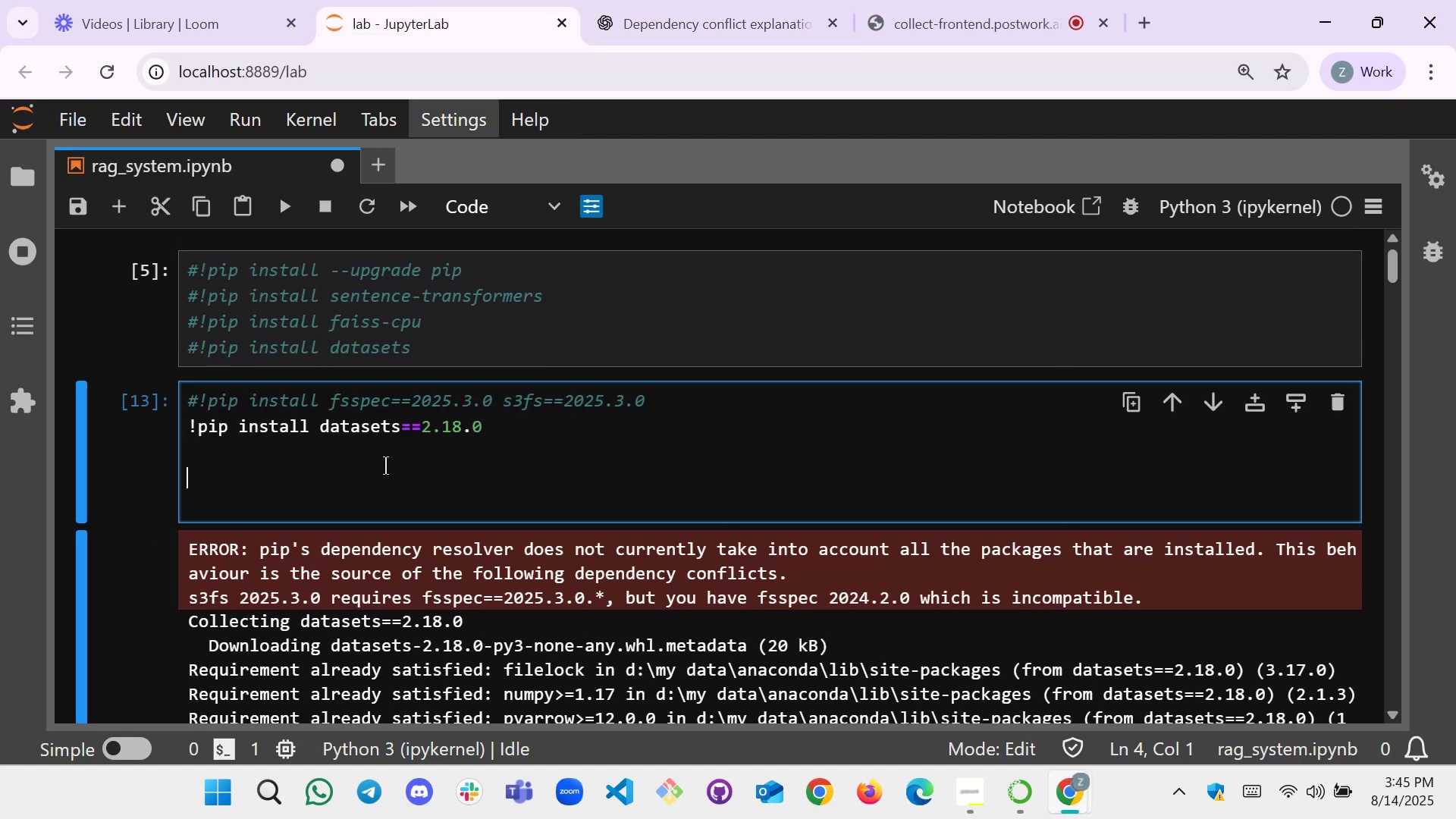 
key(Control+V)
 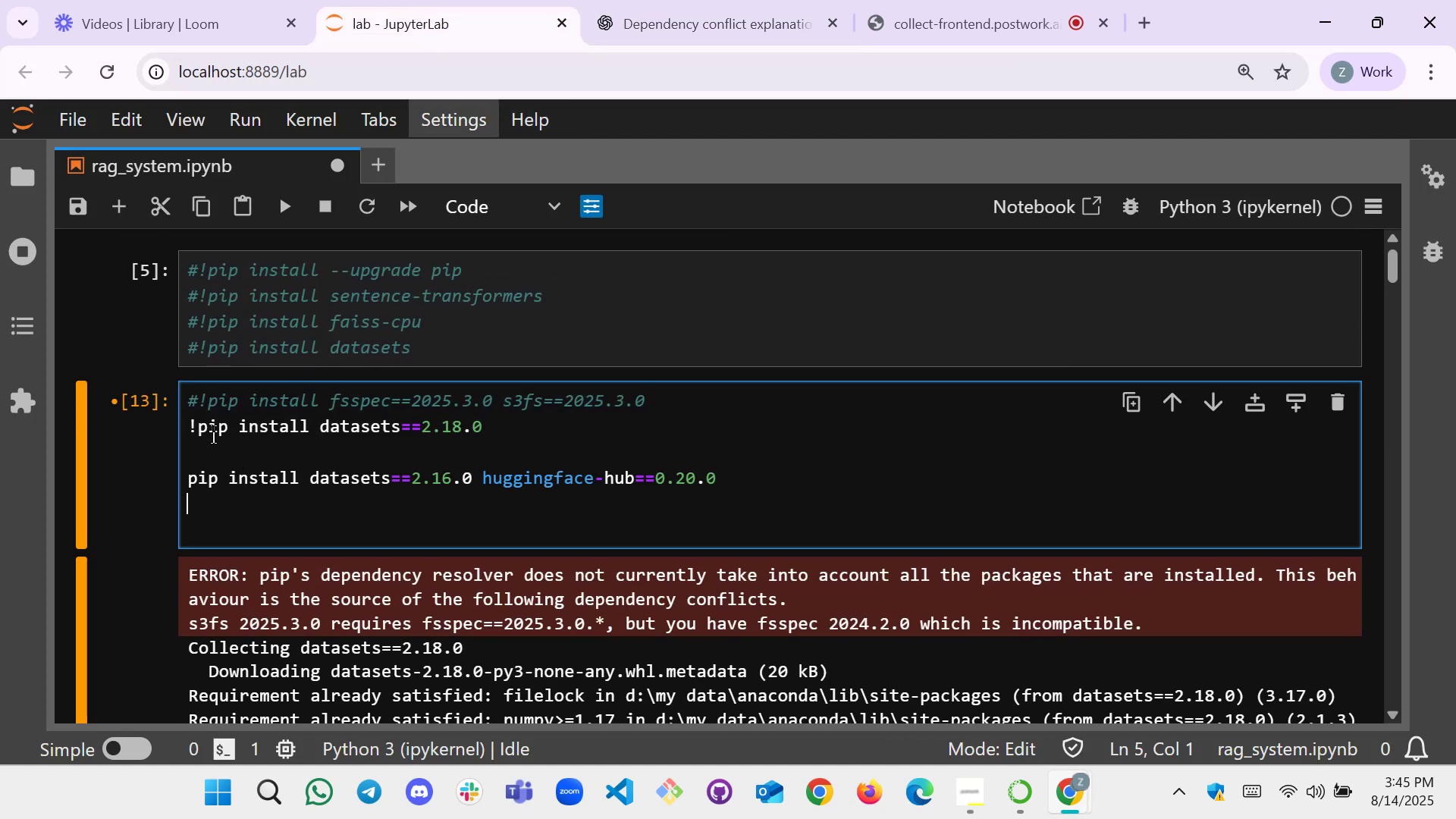 
left_click_drag(start_coordinate=[519, 435], to_coordinate=[143, 432])
 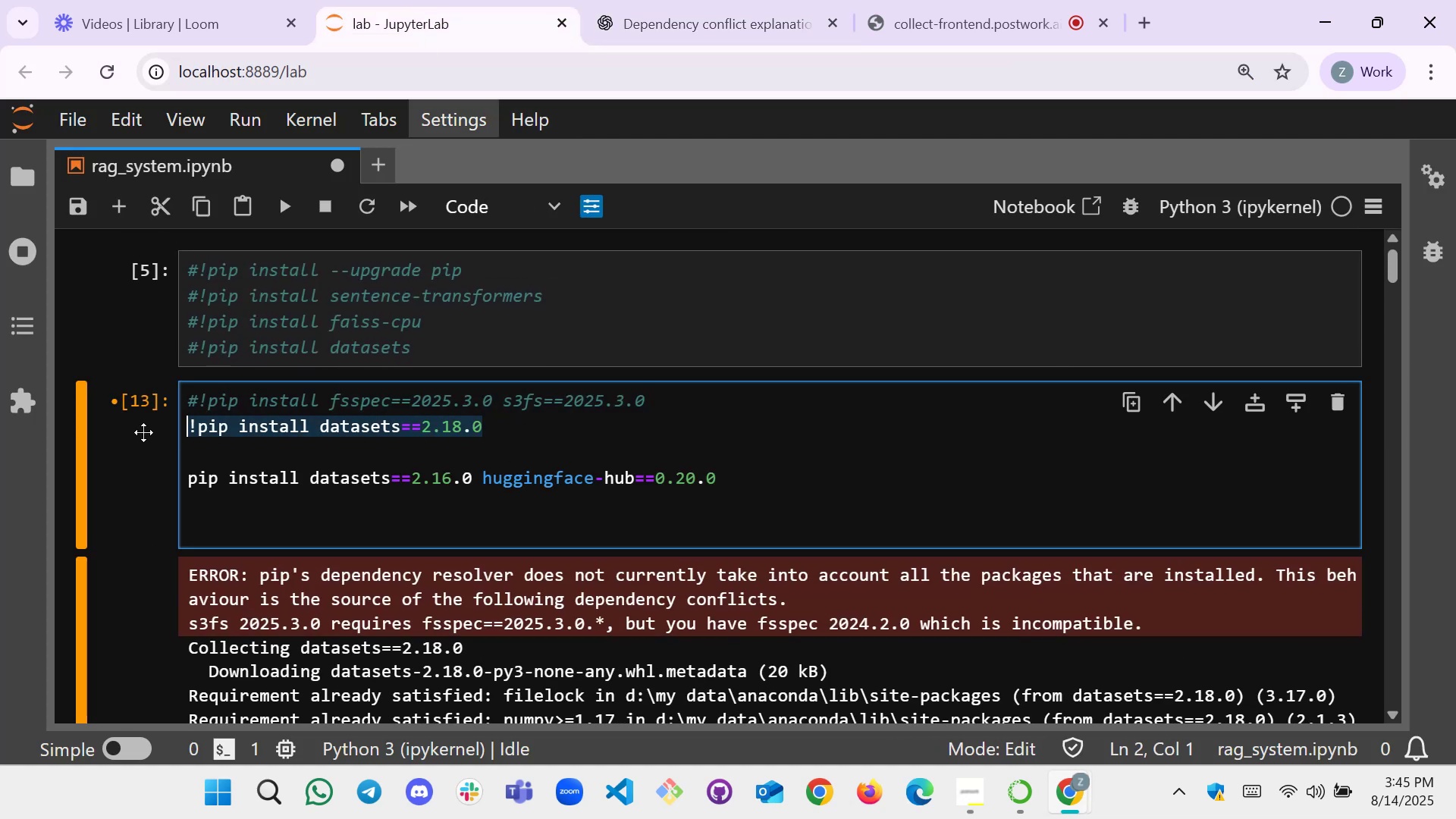 
key(Shift+3)
 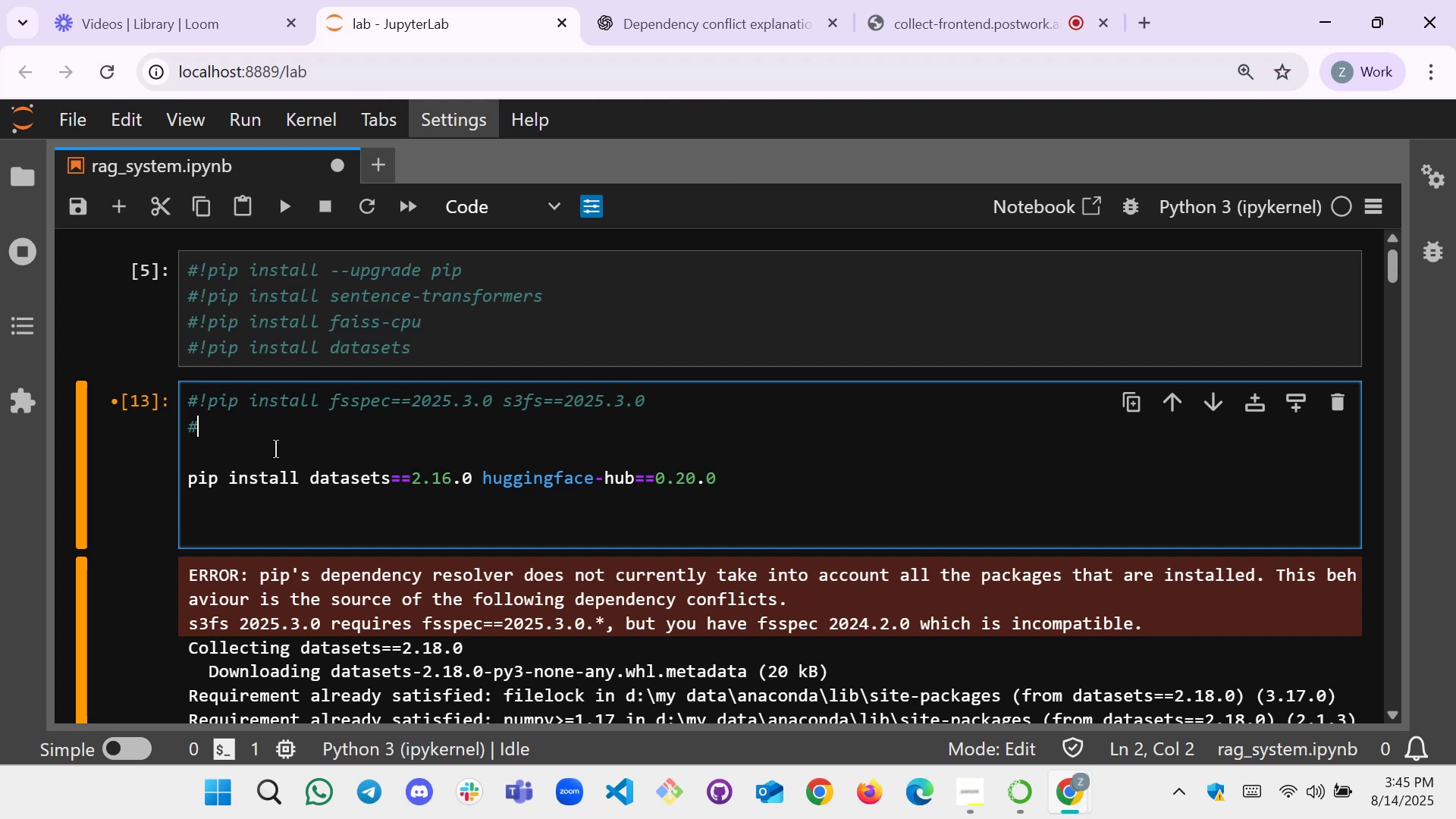 
key(Control+Z)
 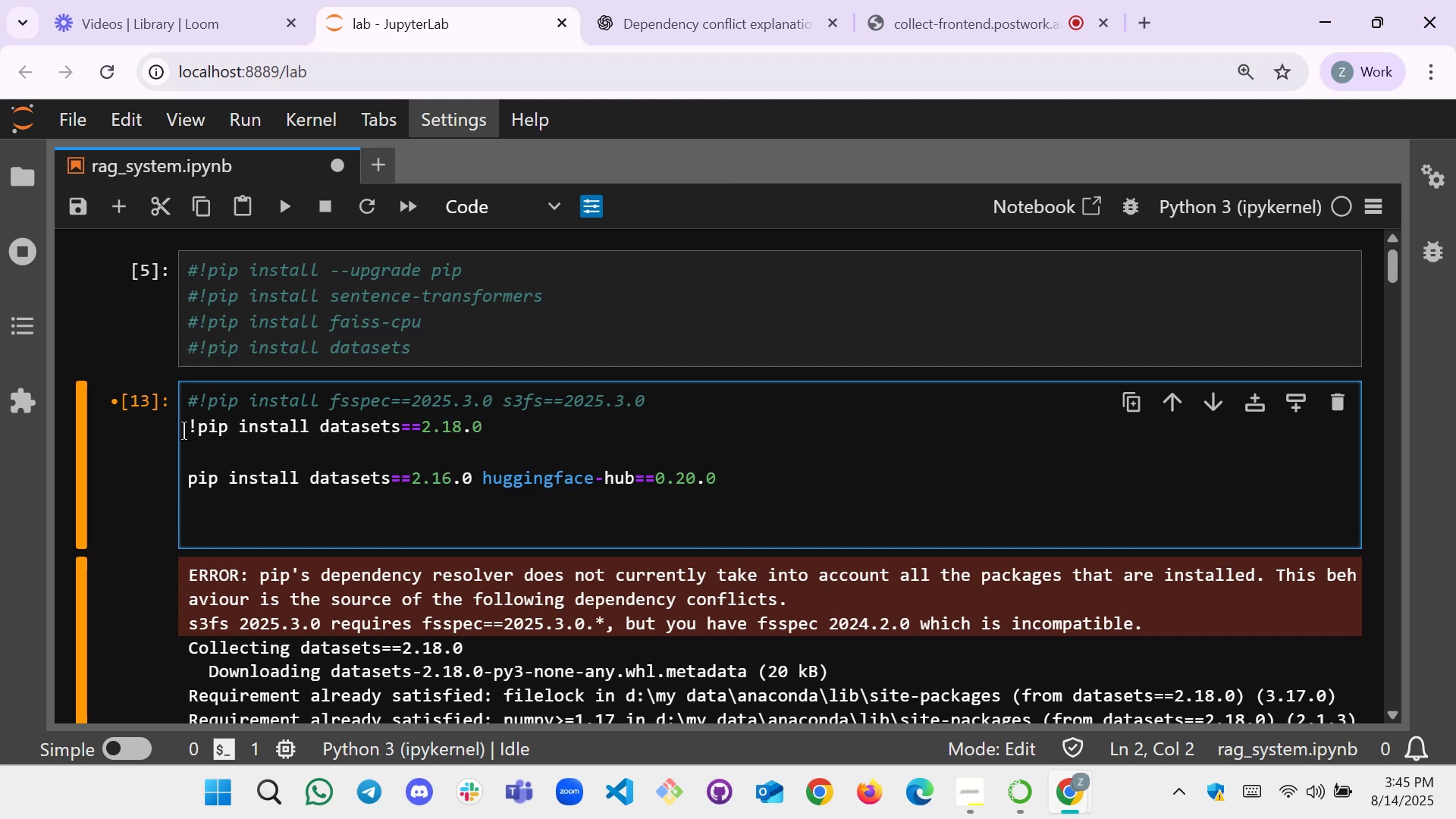 
left_click([191, 432])
 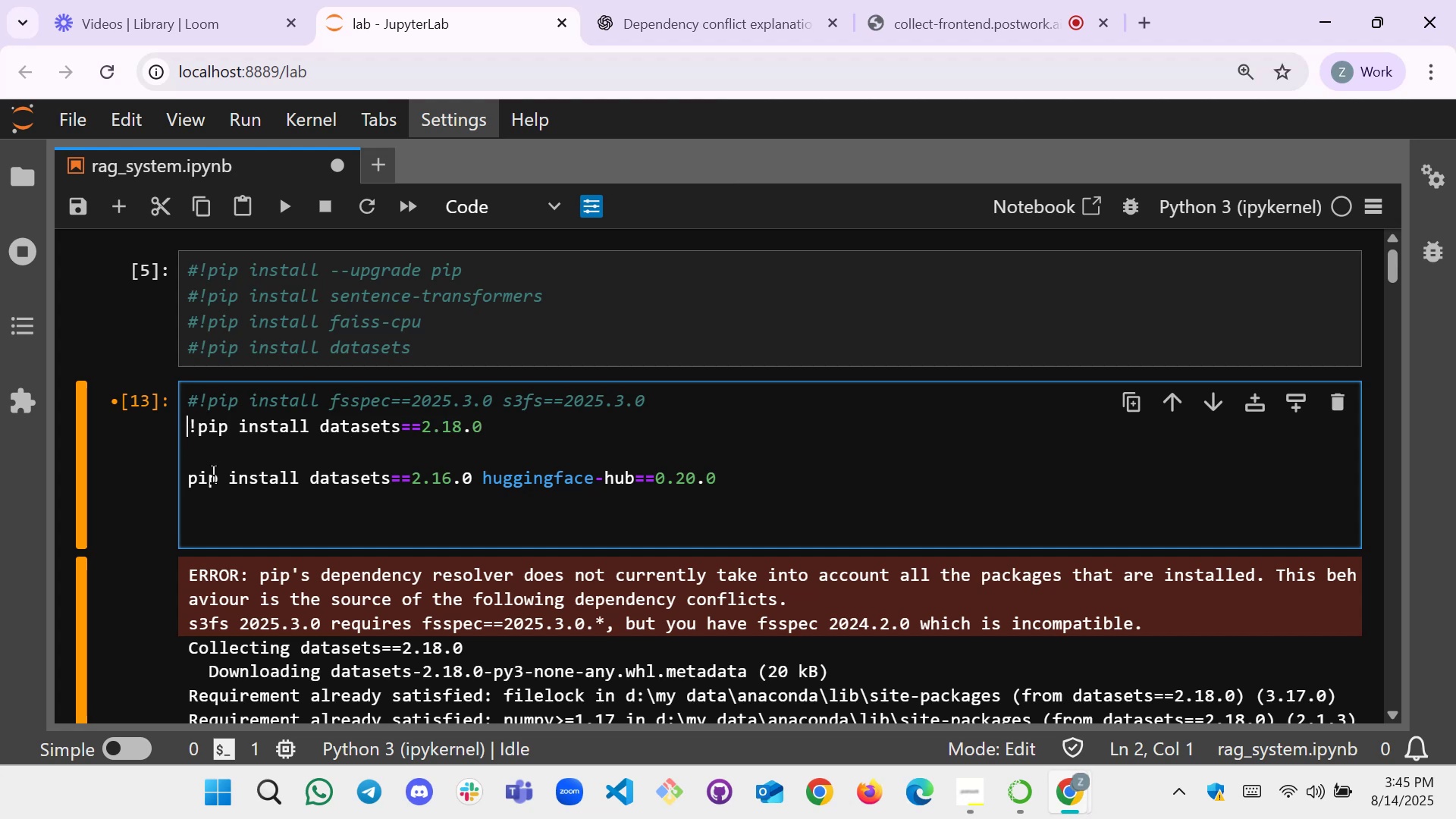 
key(Shift+3)
 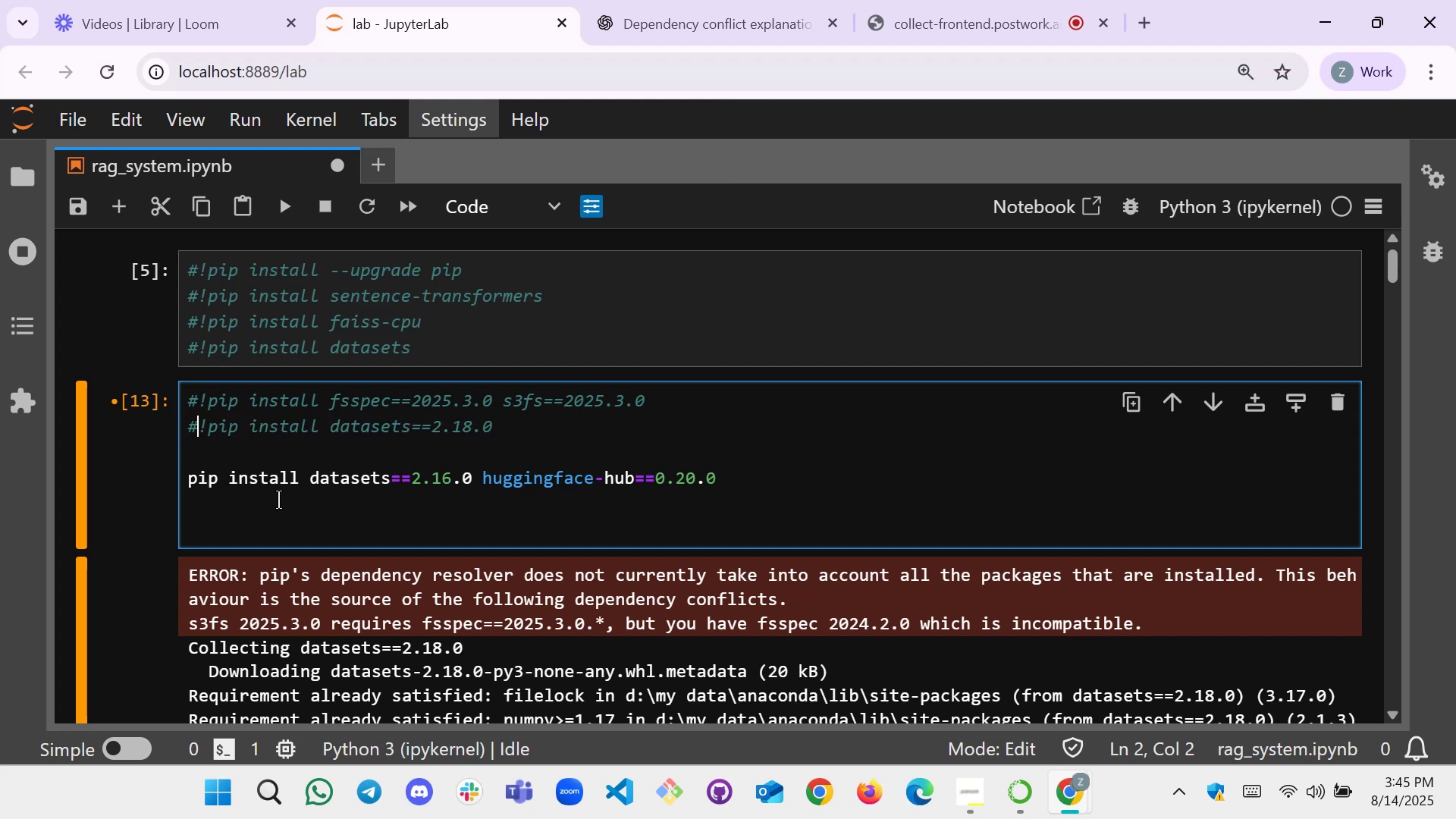 
left_click([278, 500])
 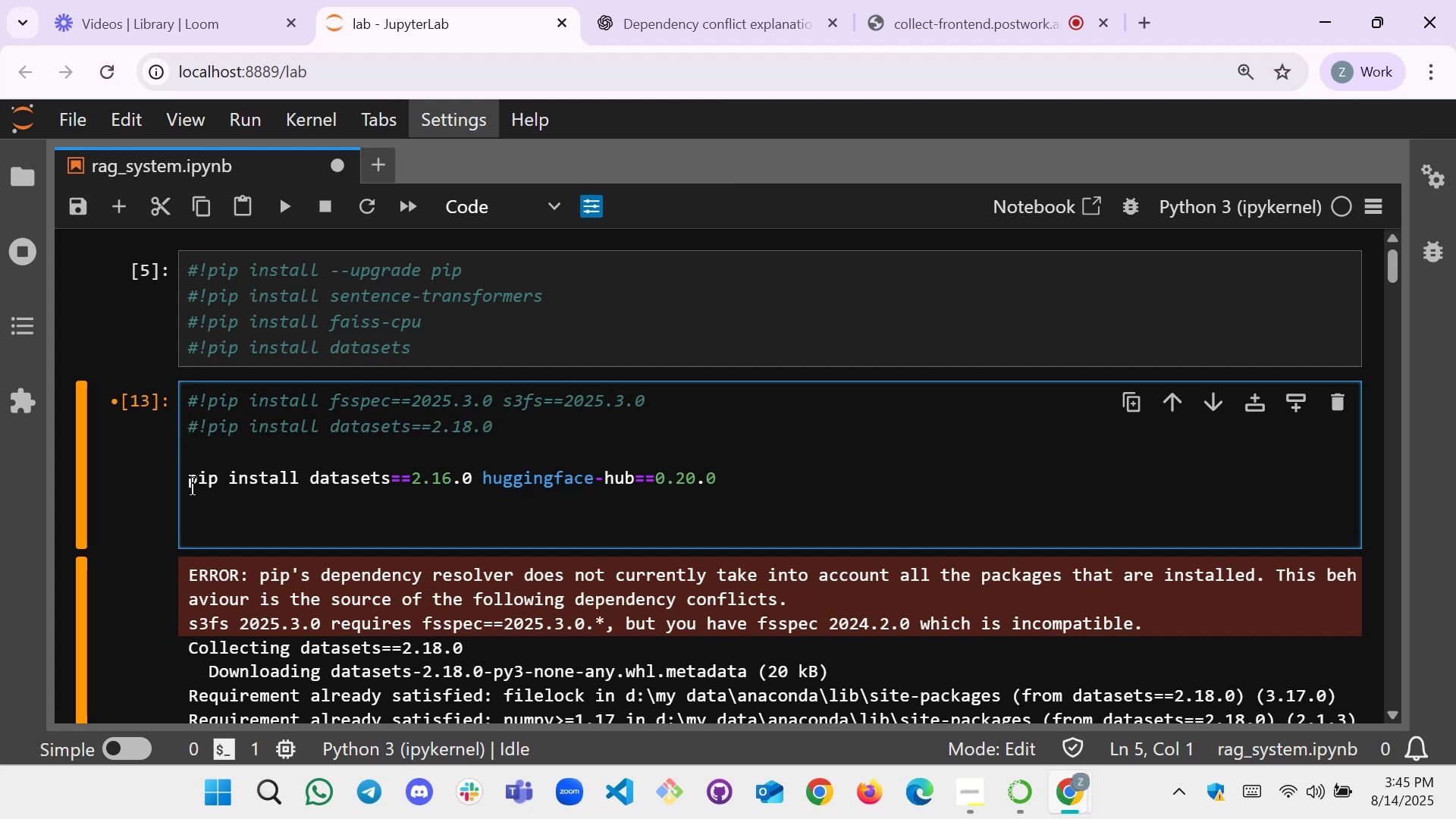 
left_click([186, 479])
 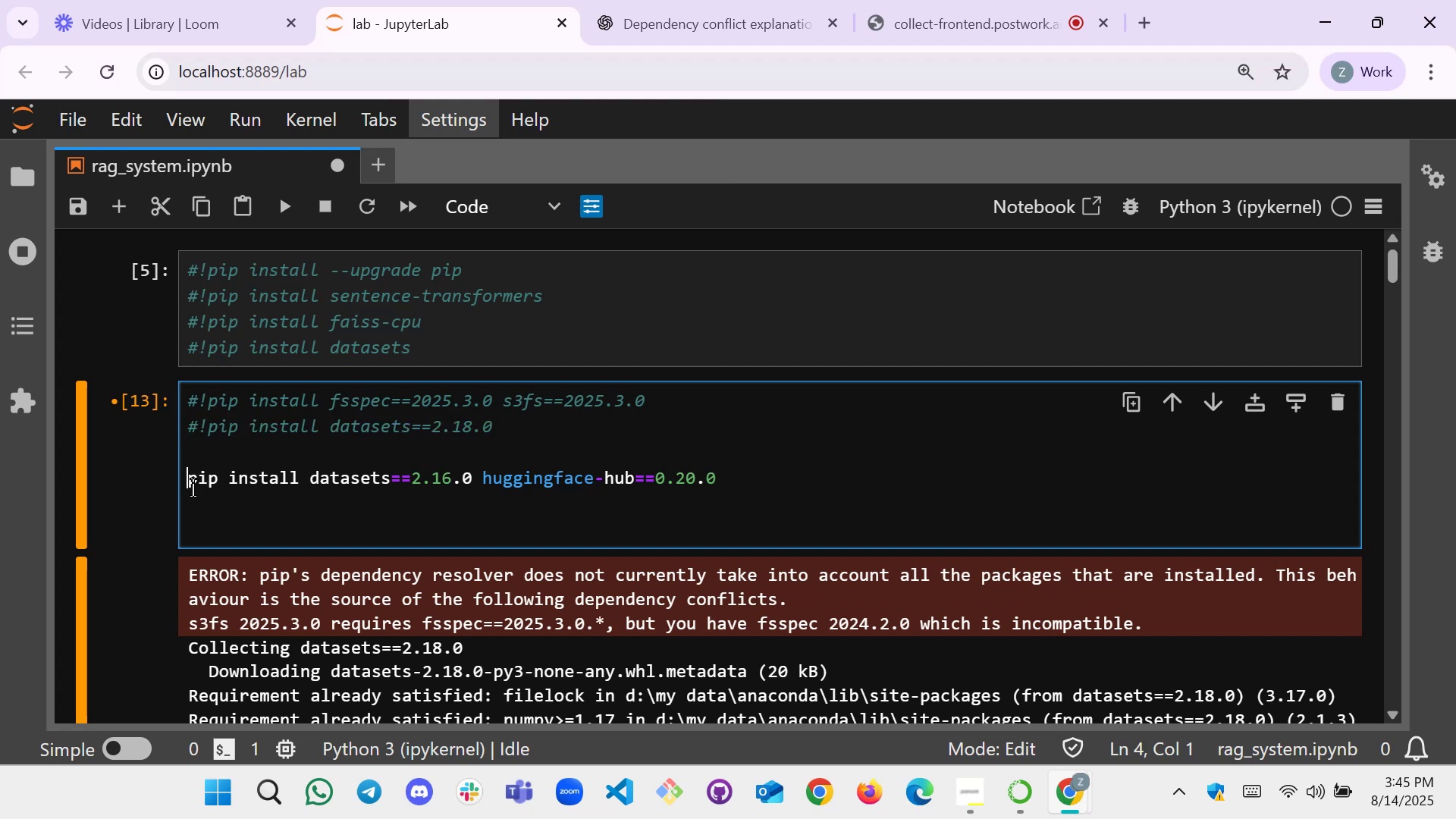 
key(Shift+1)
 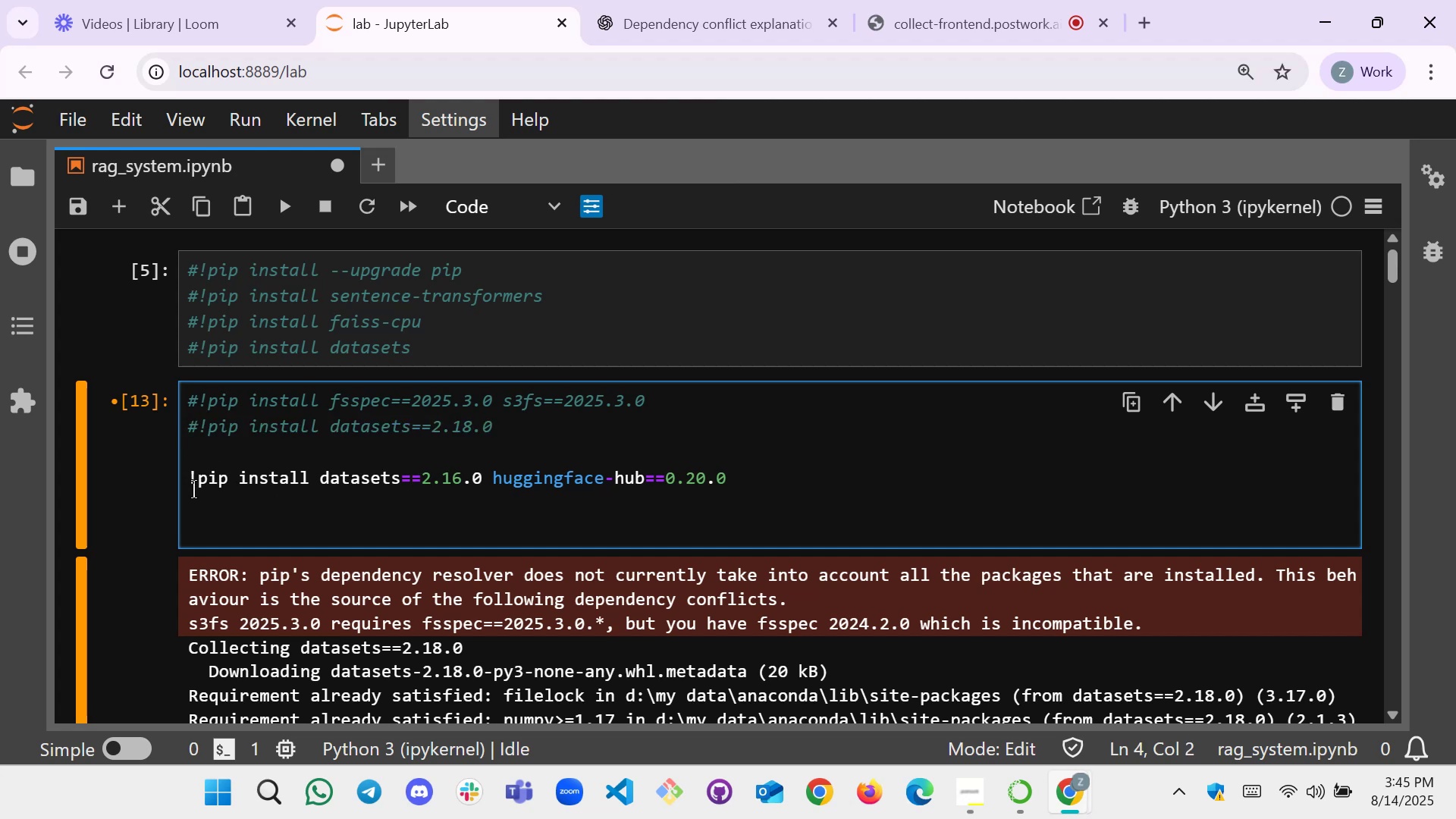 
key(Shift+ShiftRight)
 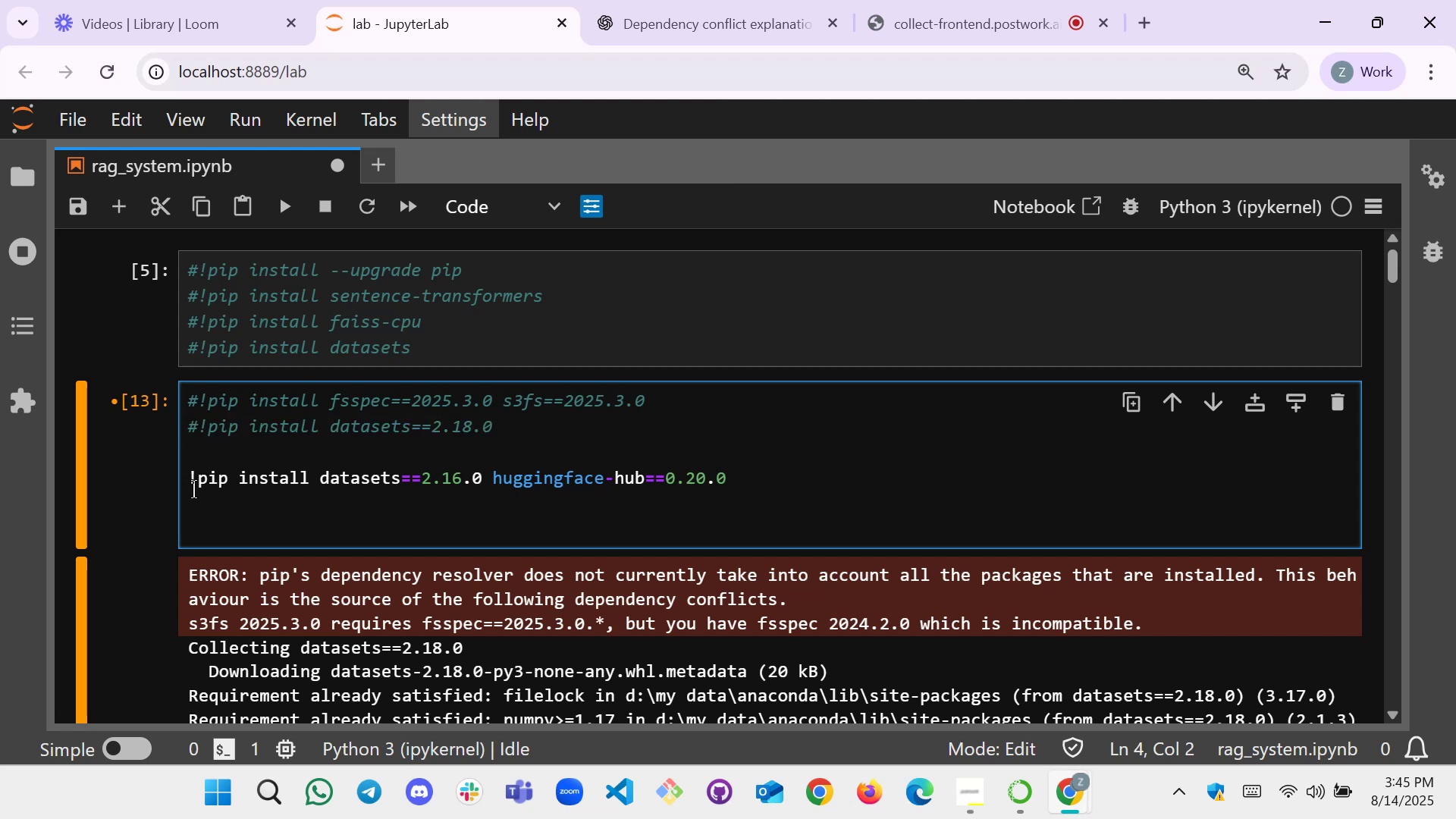 
key(Shift+Enter)
 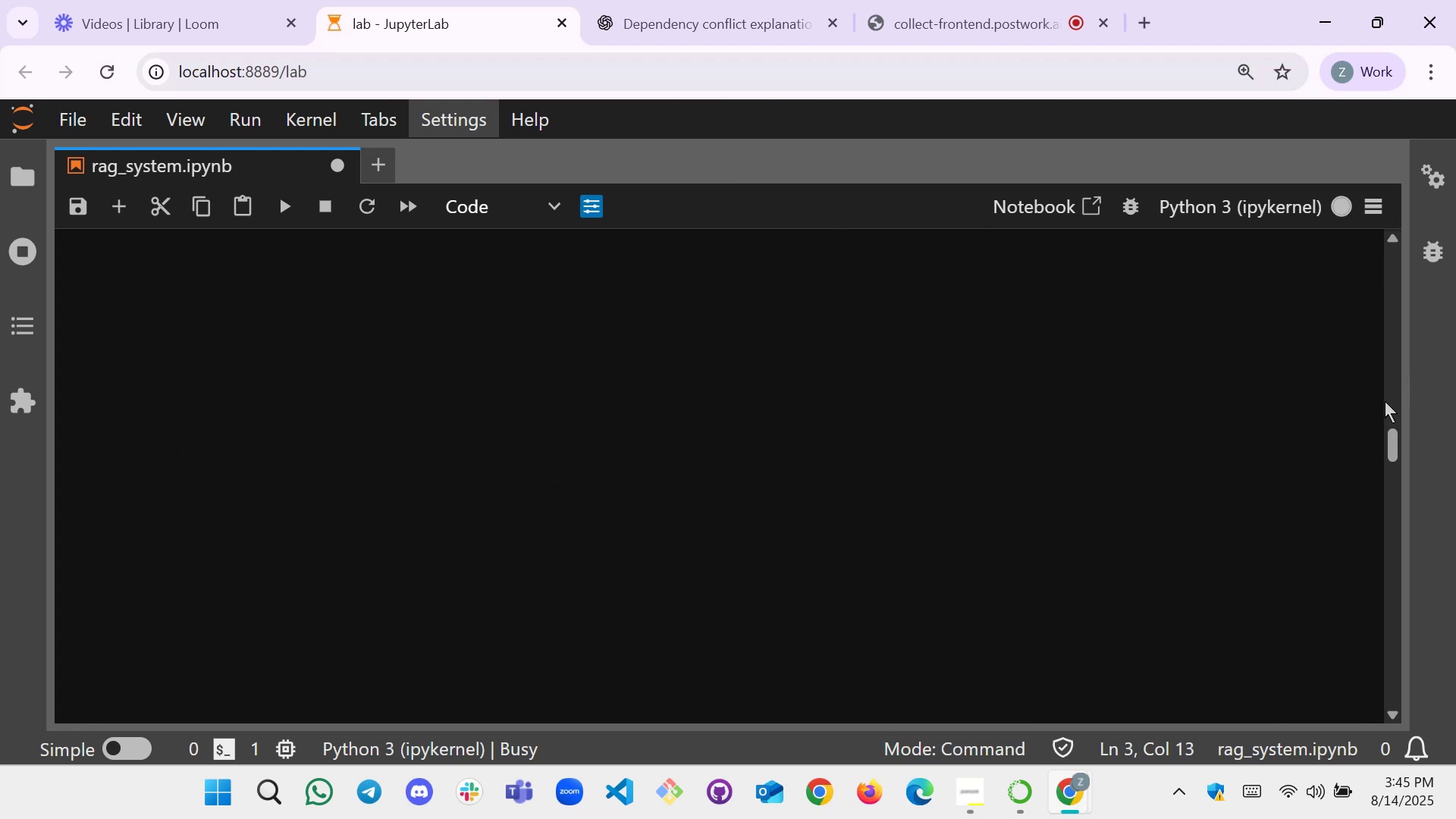 
left_click_drag(start_coordinate=[1395, 441], to_coordinate=[1388, 215])
 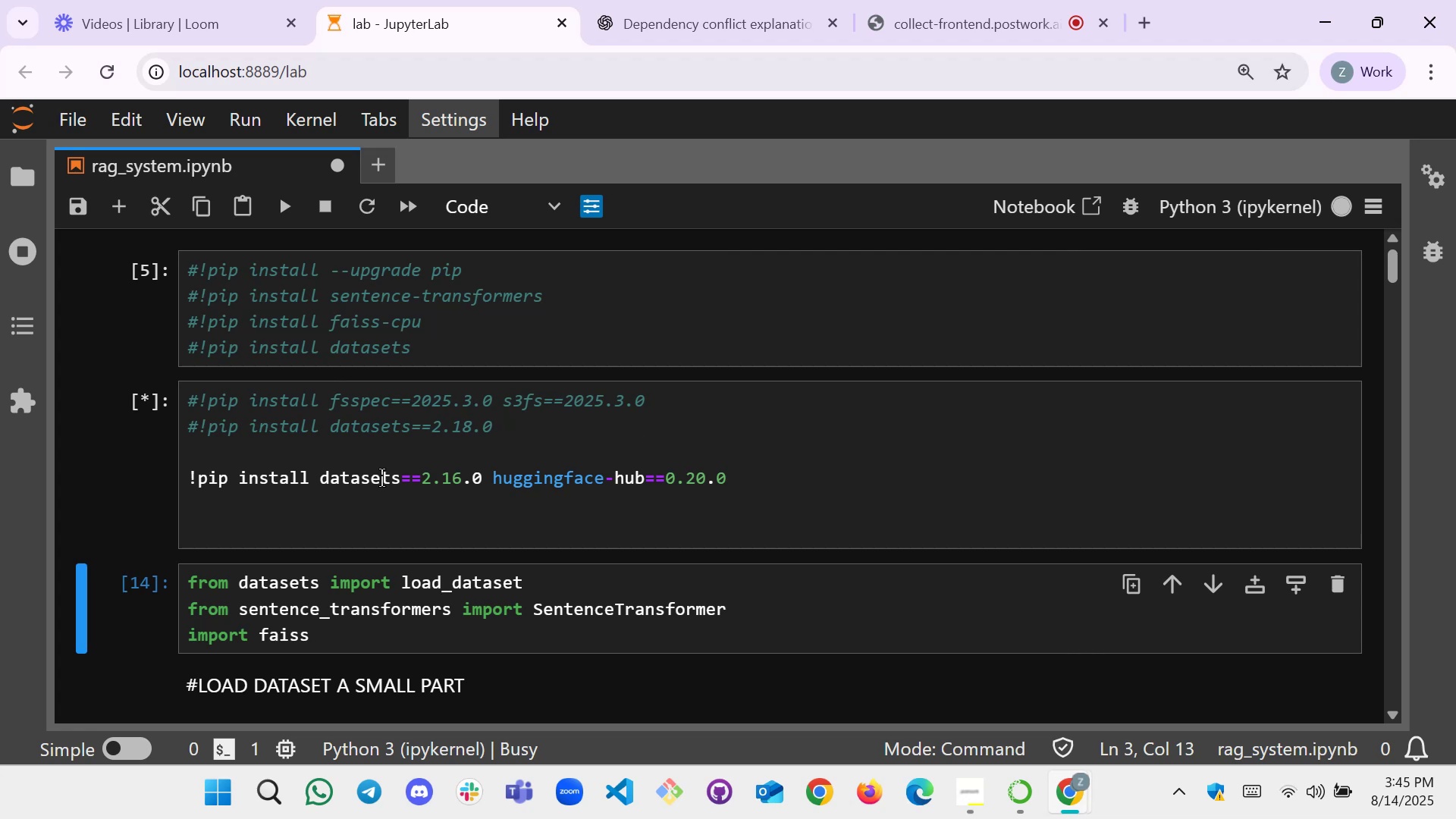 
scroll: coordinate [371, 485], scroll_direction: none, amount: 0.0
 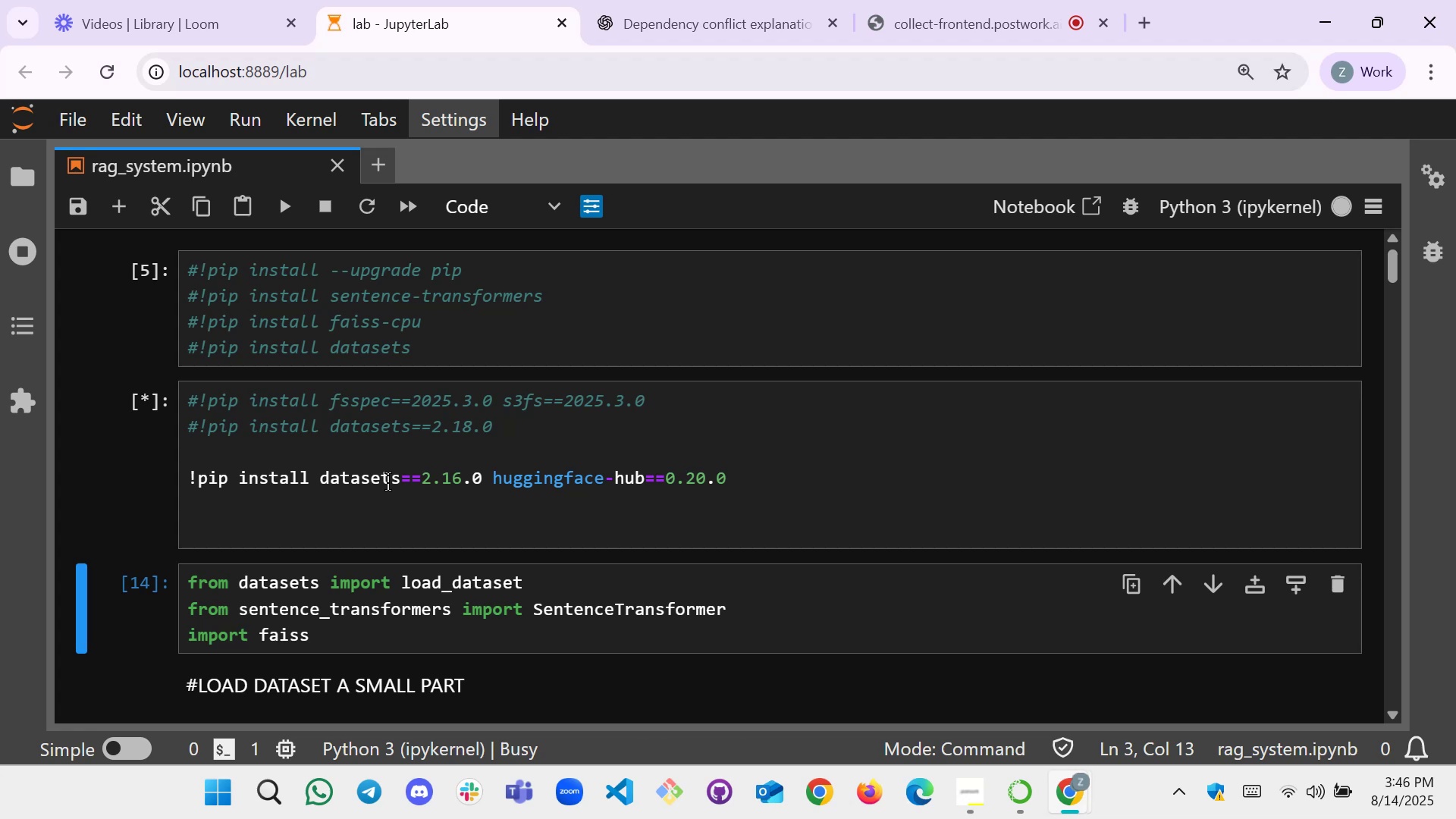 
wait(14.78)
 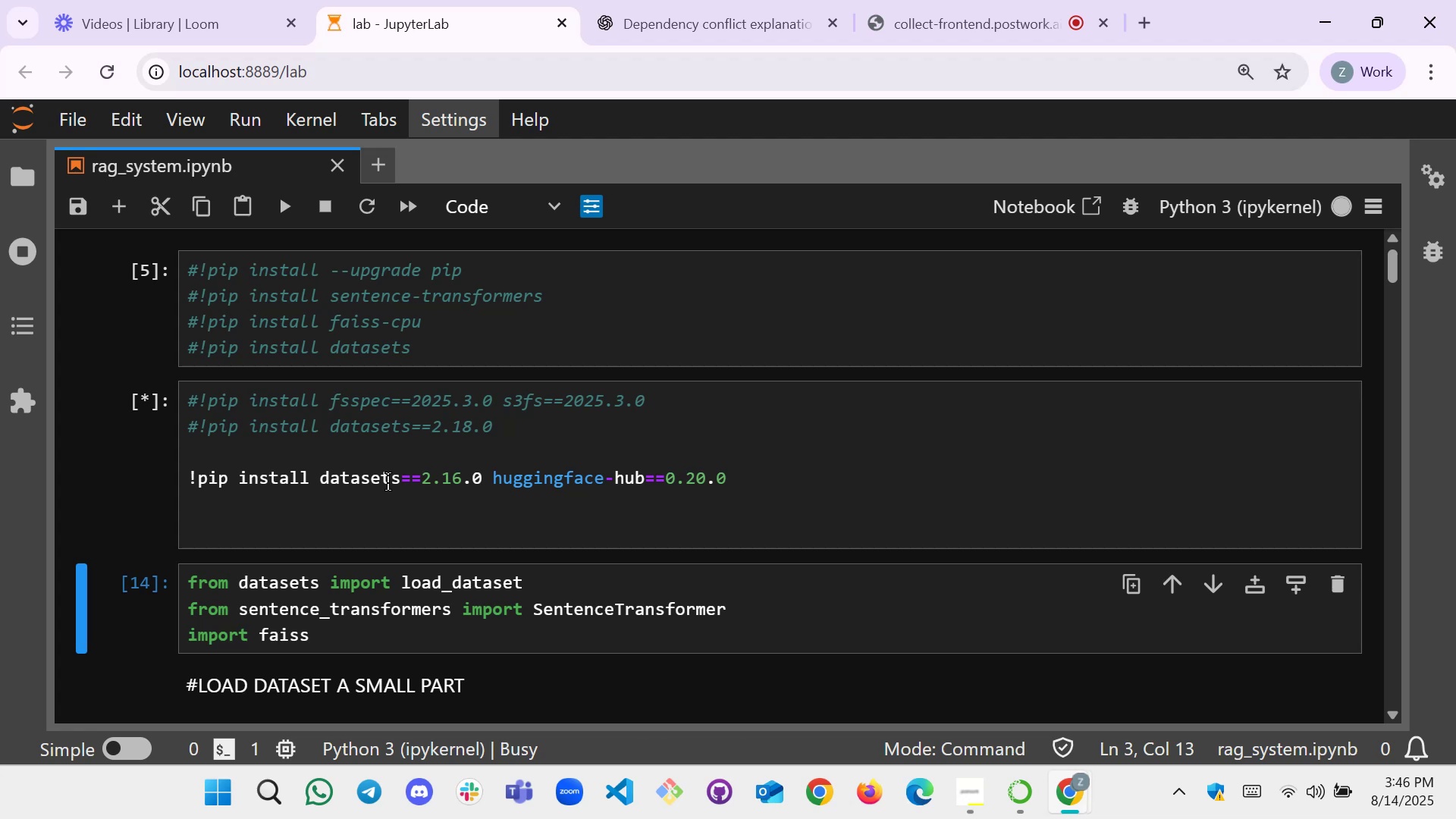 
scroll: coordinate [423, 489], scroll_direction: down, amount: 30.0
 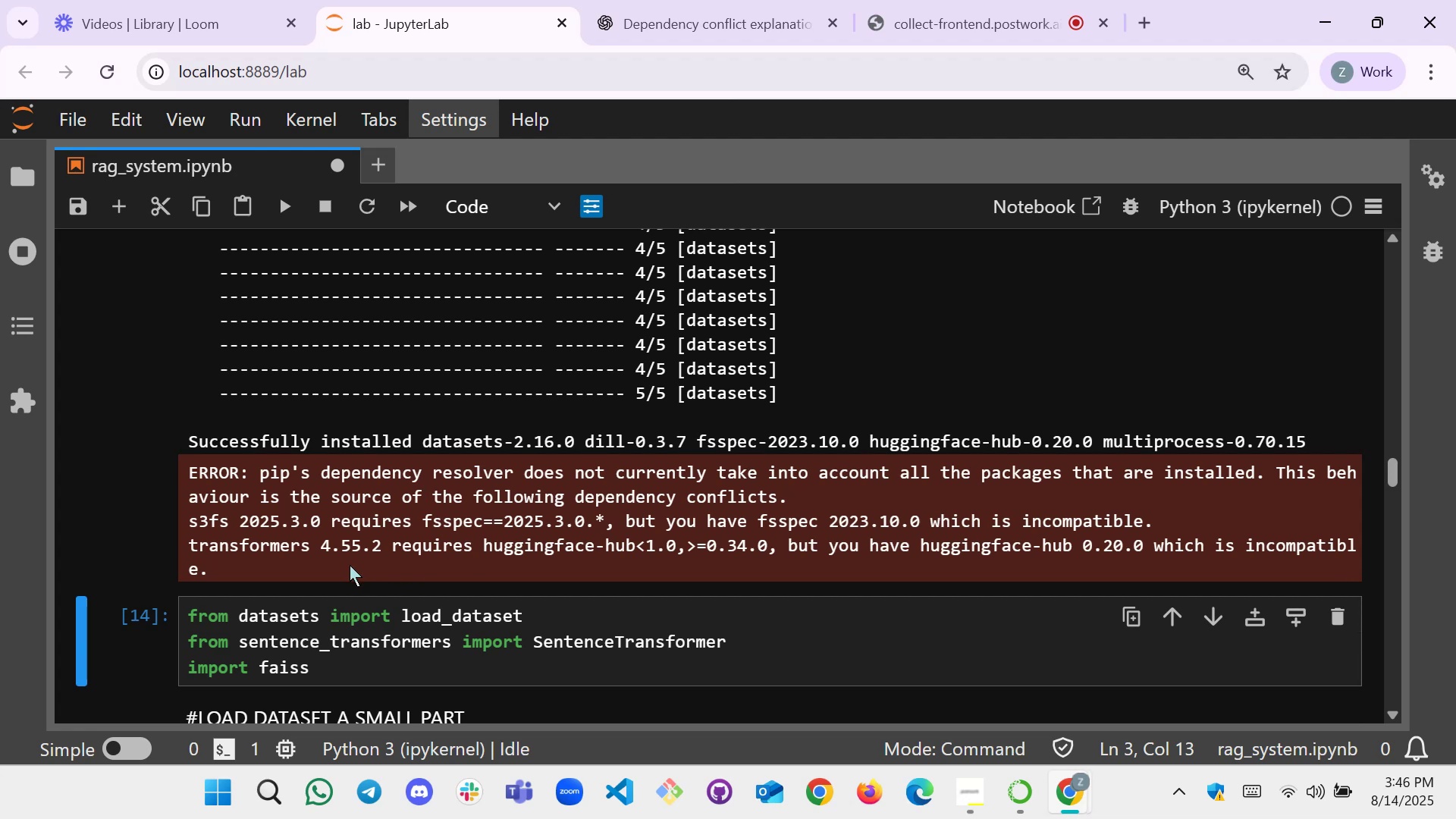 
left_click_drag(start_coordinate=[223, 577], to_coordinate=[175, 494])
 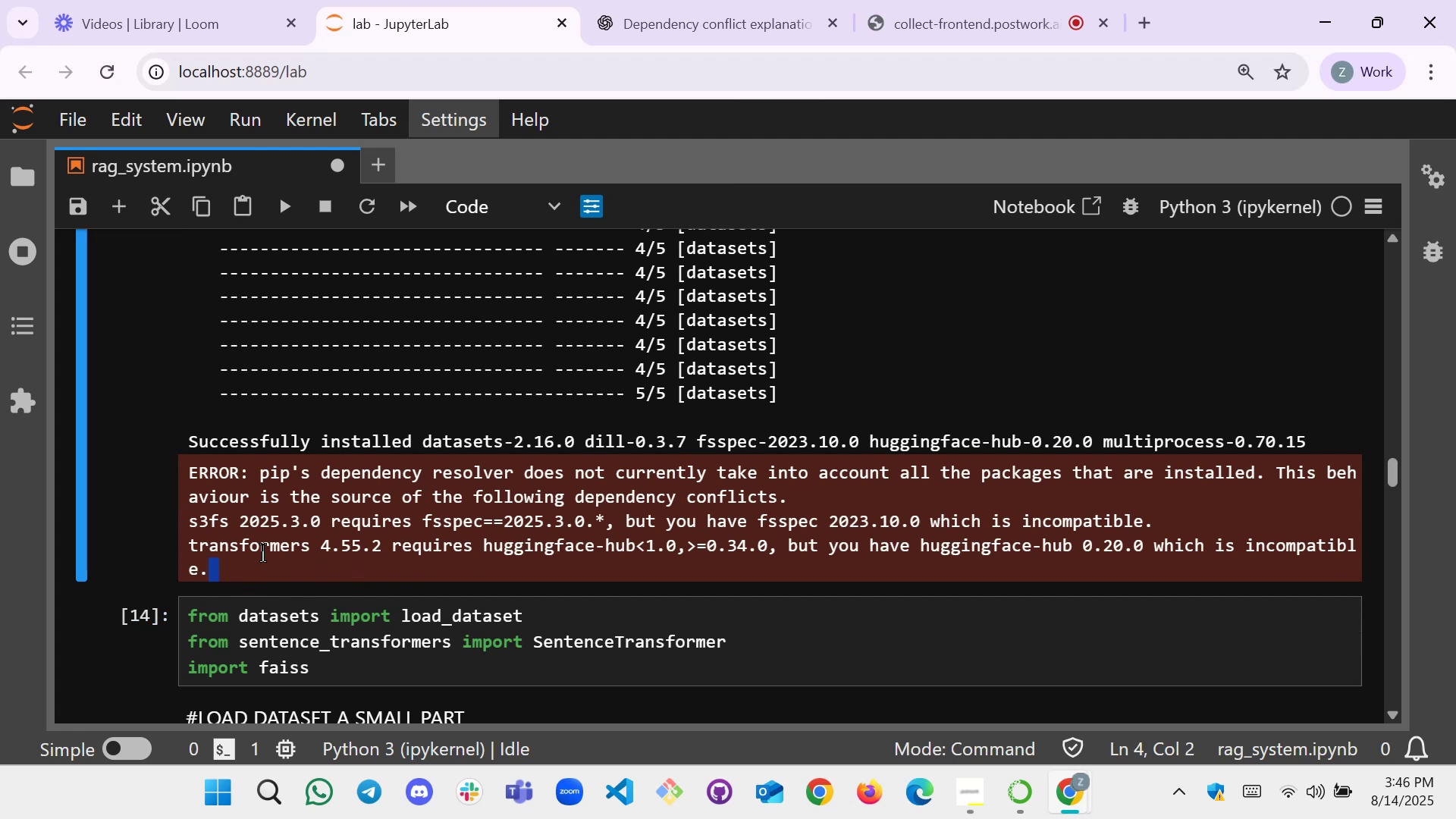 
left_click([269, 574])
 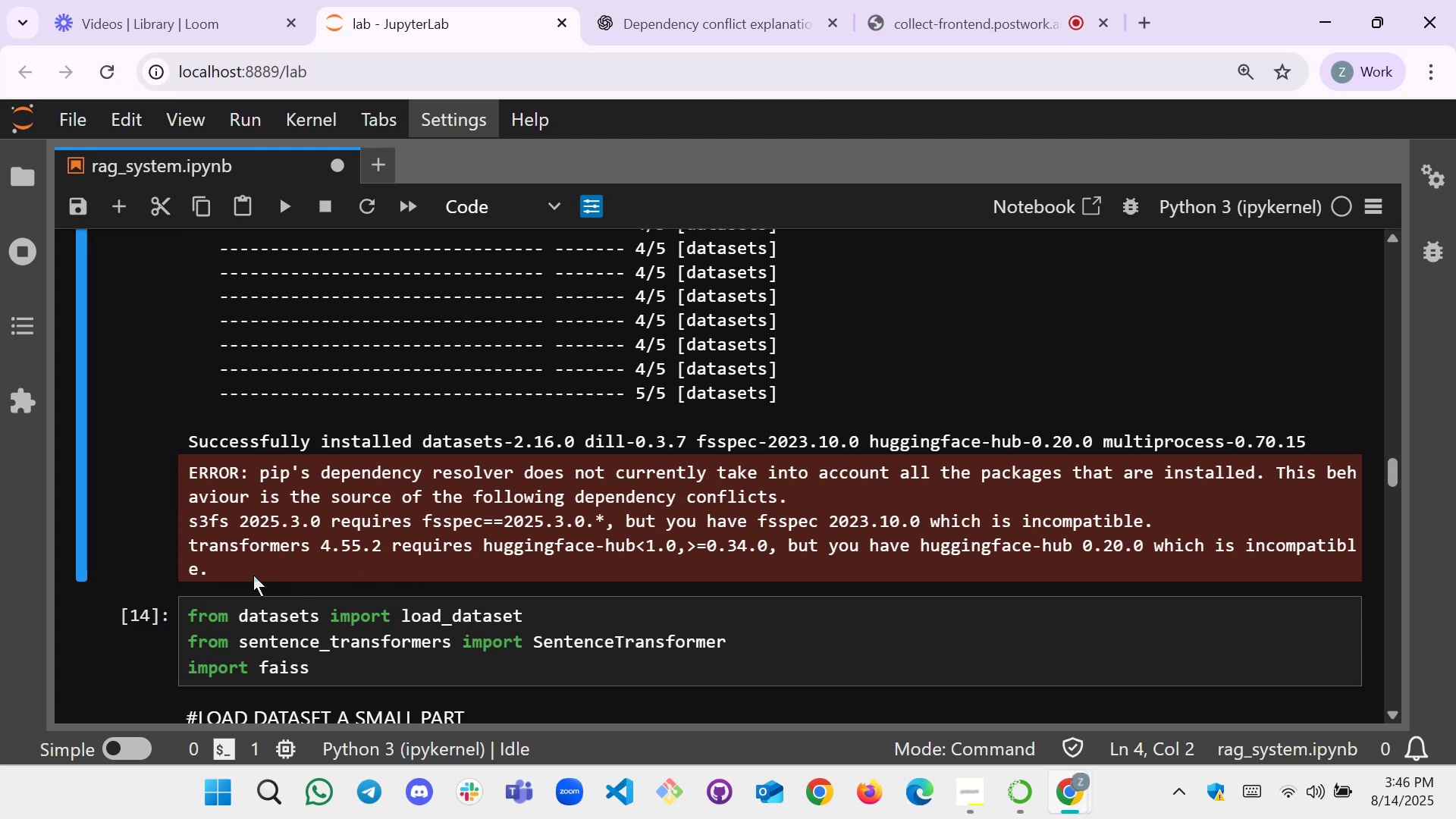 
left_click_drag(start_coordinate=[247, 573], to_coordinate=[187, 441])
 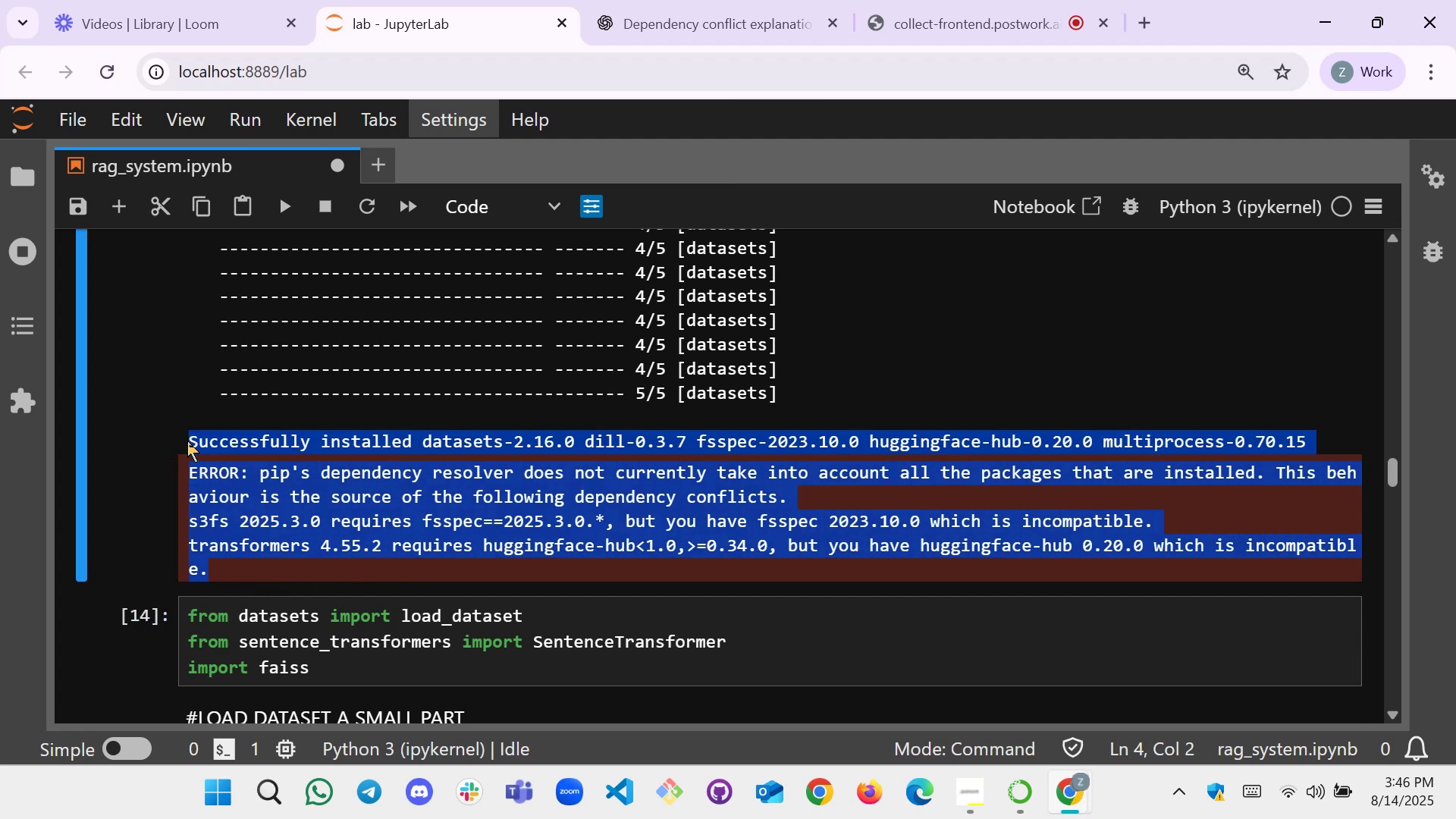 
key(Control+C)
 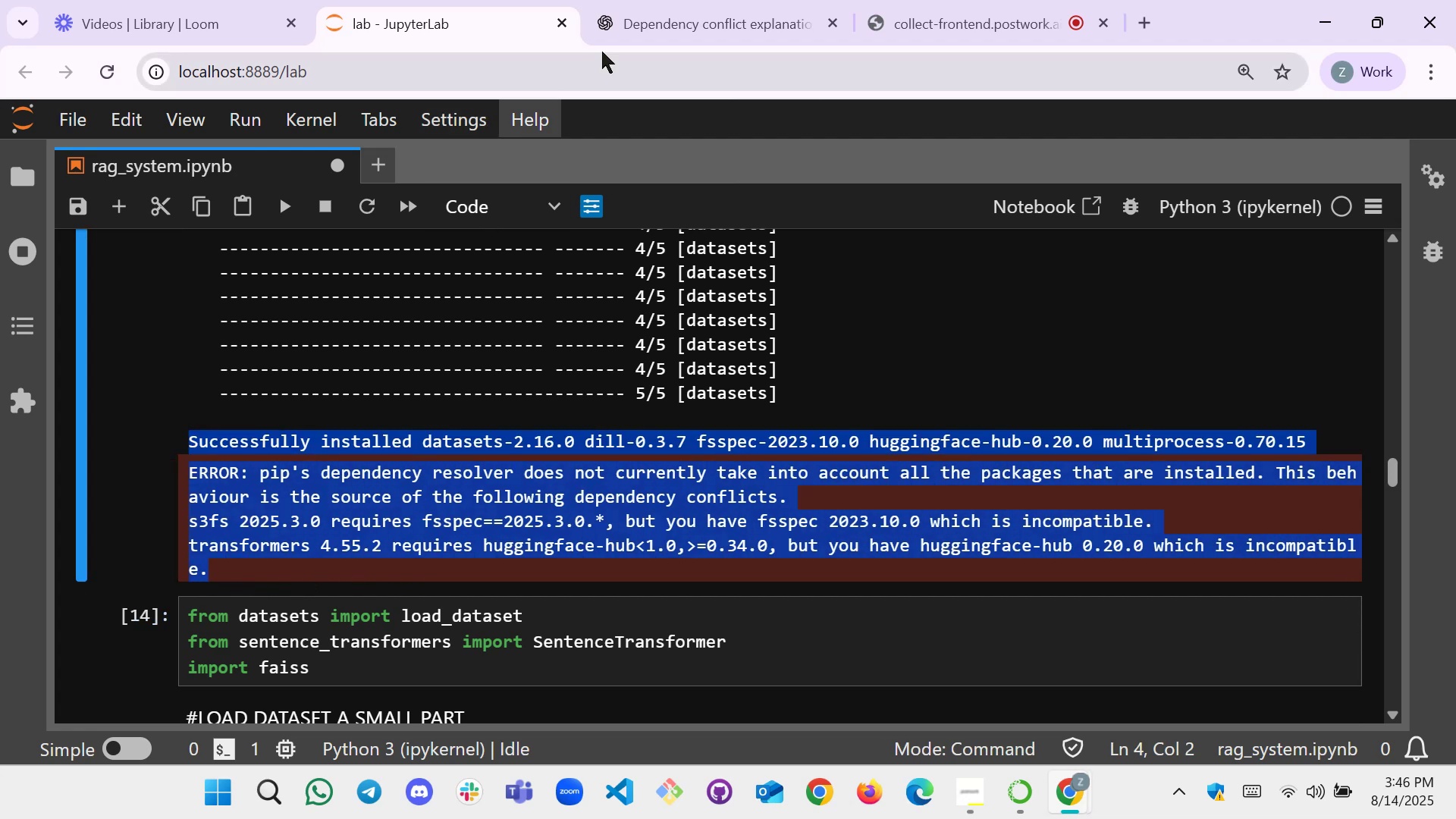 
left_click([816, 0])
 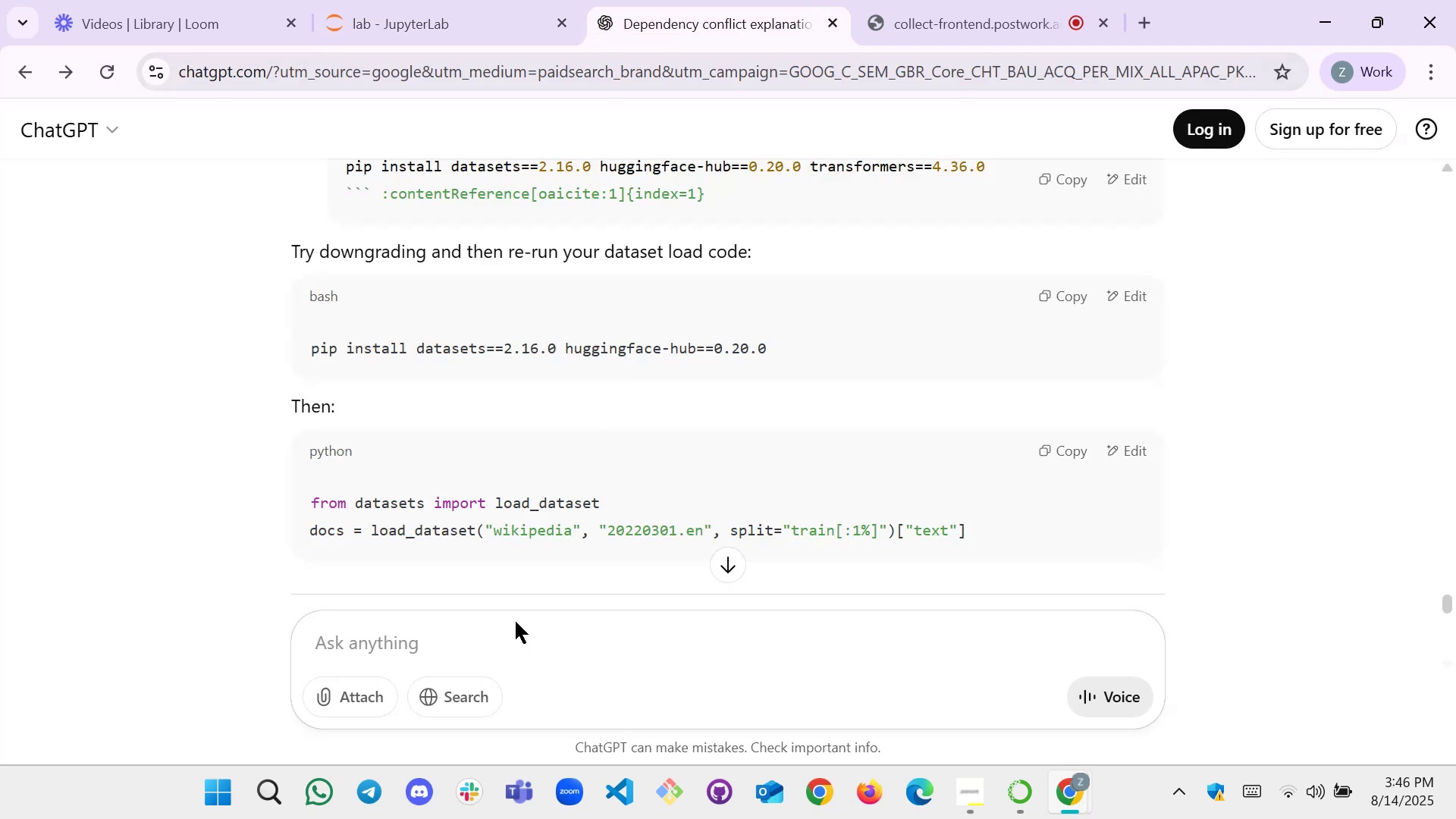 
left_click([491, 668])
 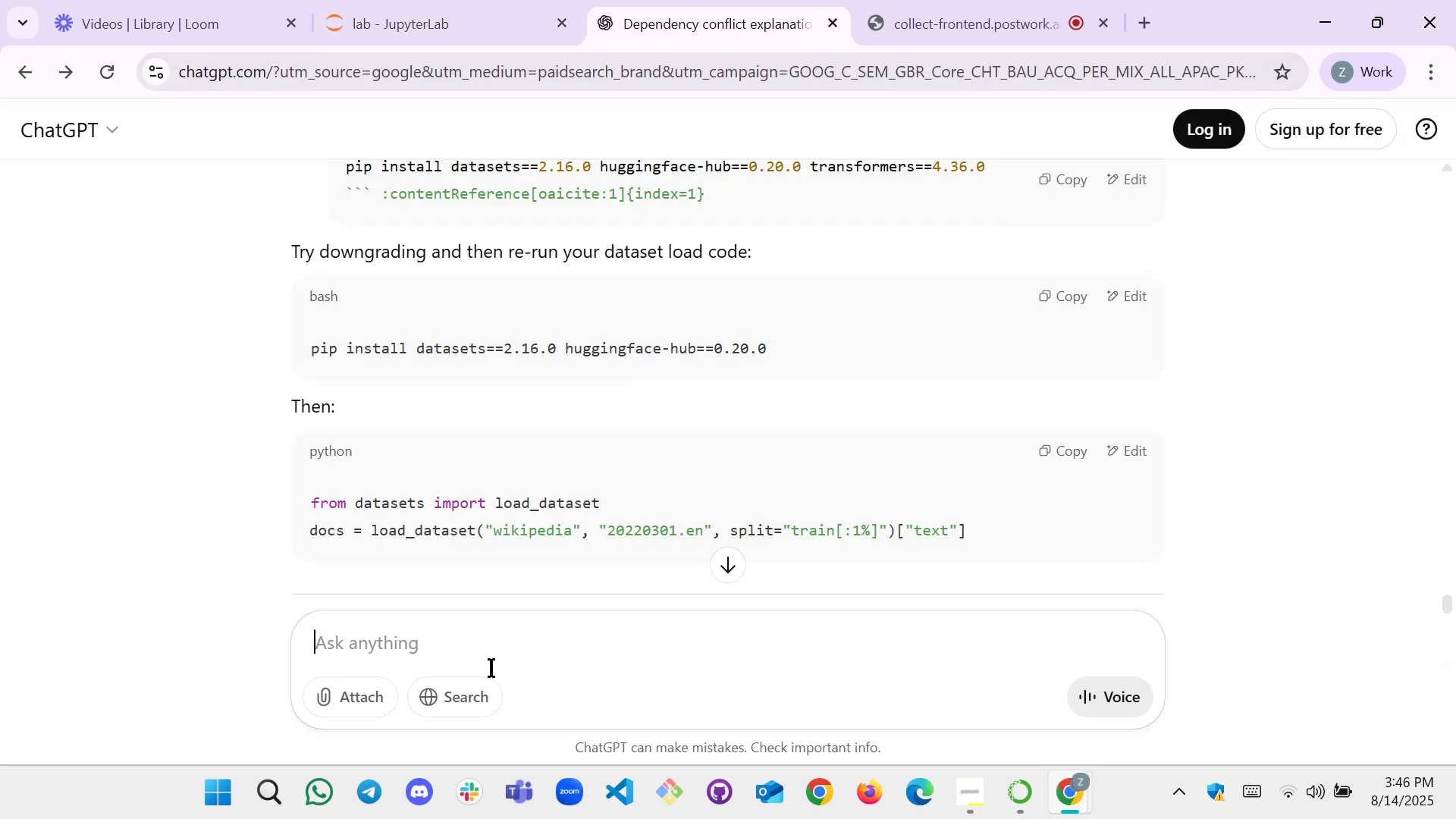 
key(Control+V)
 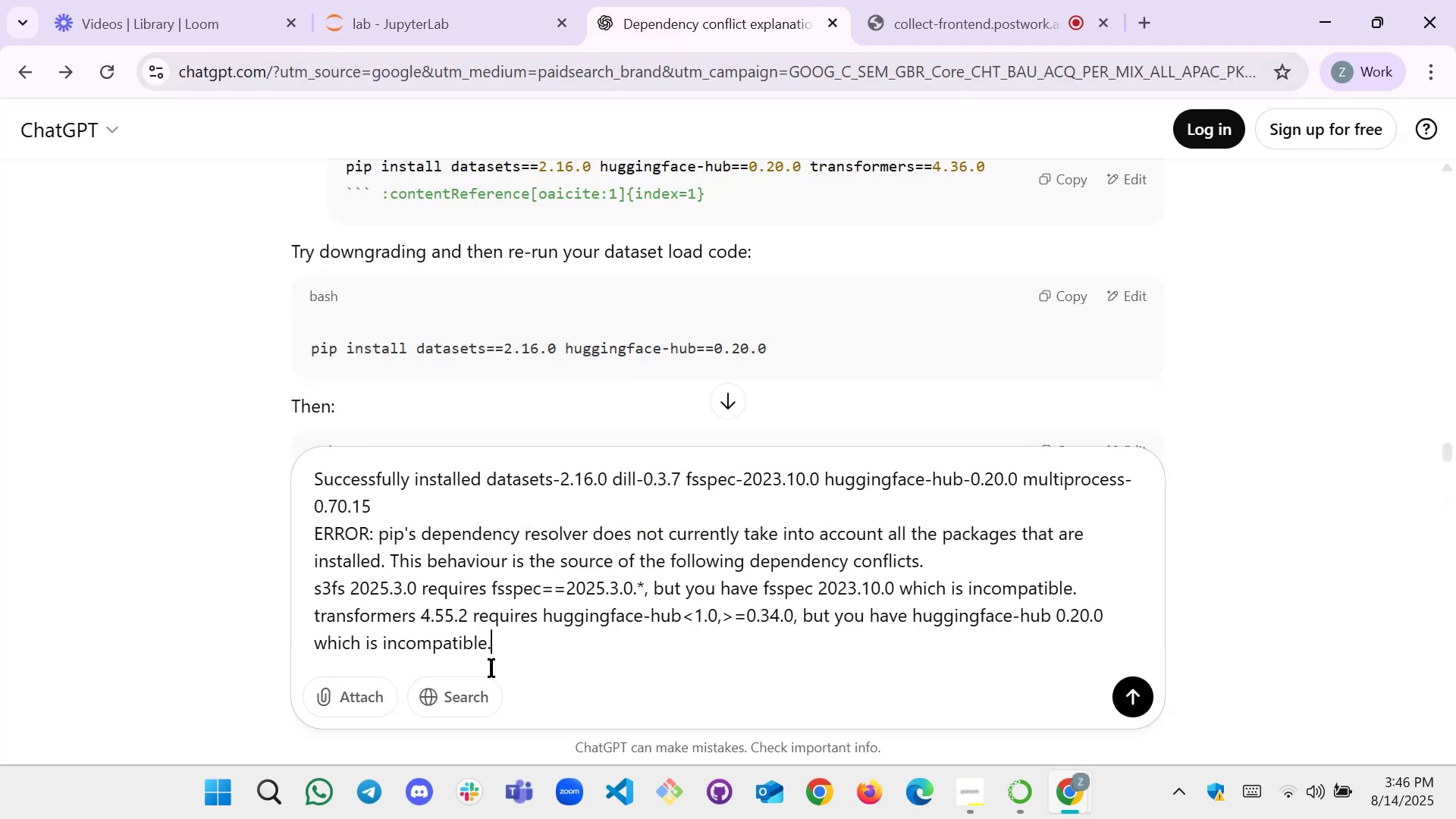 
key(Shift+Enter)
 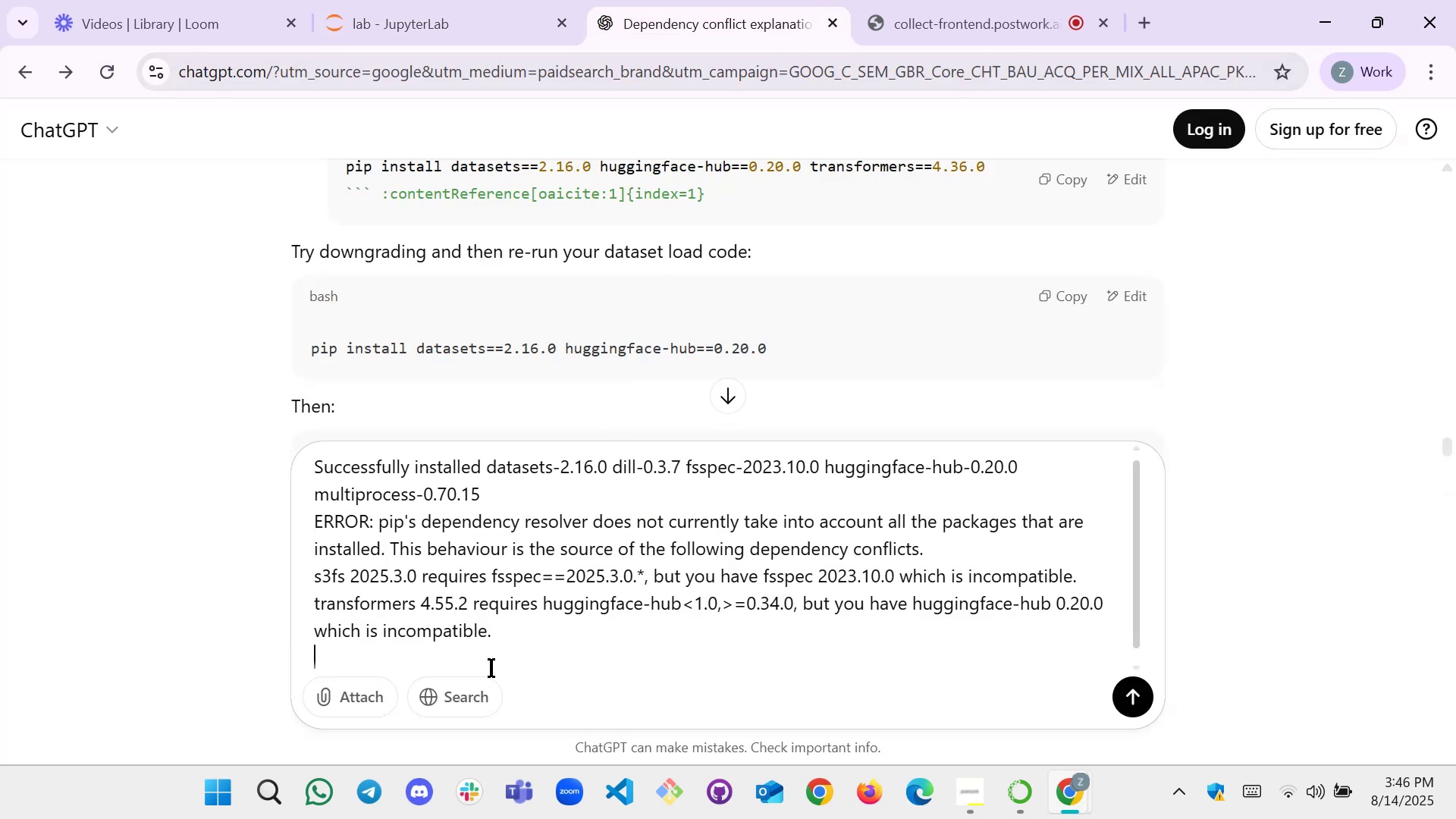 
key(Shift+Enter)
 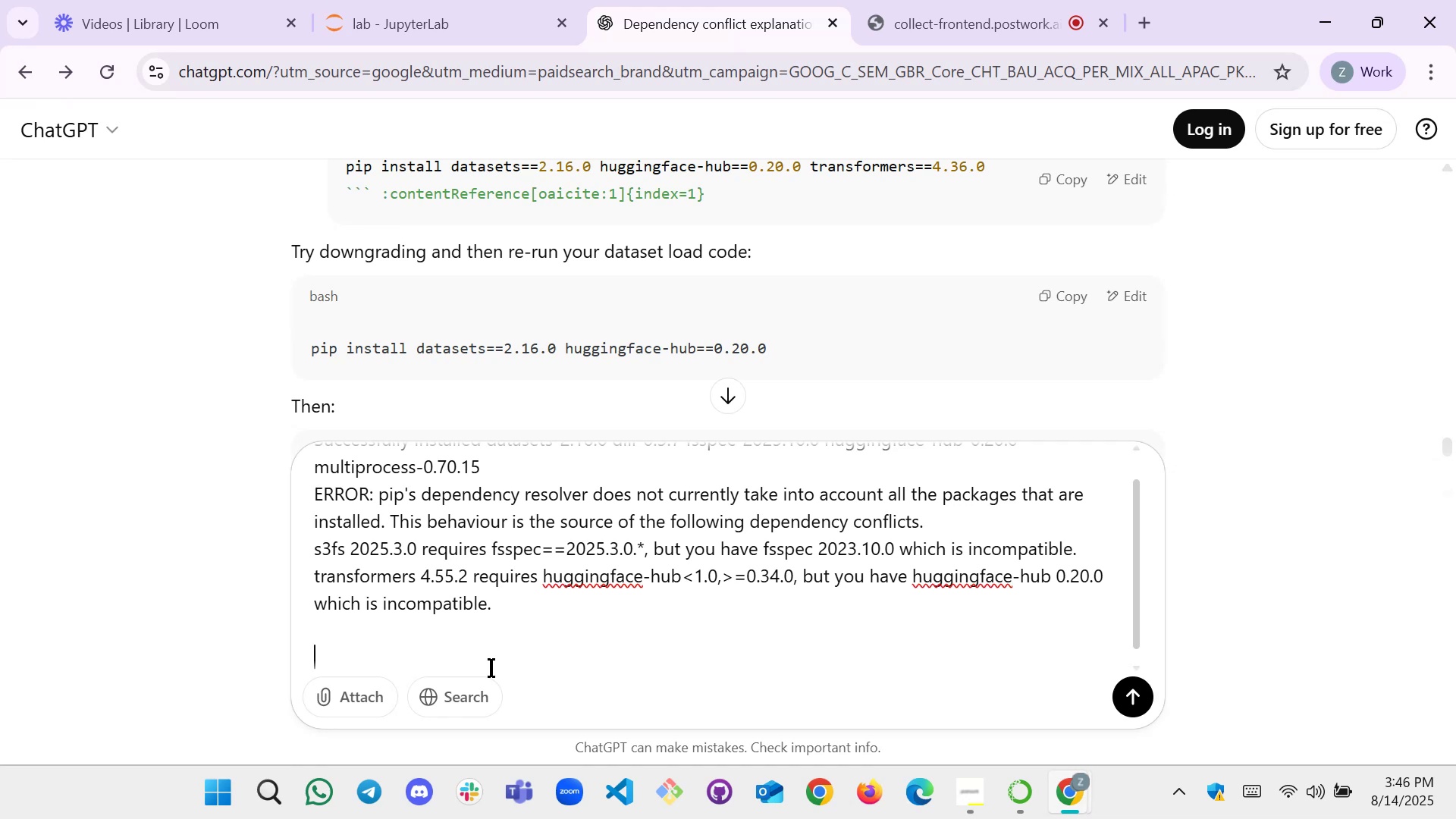 
key(Enter)
 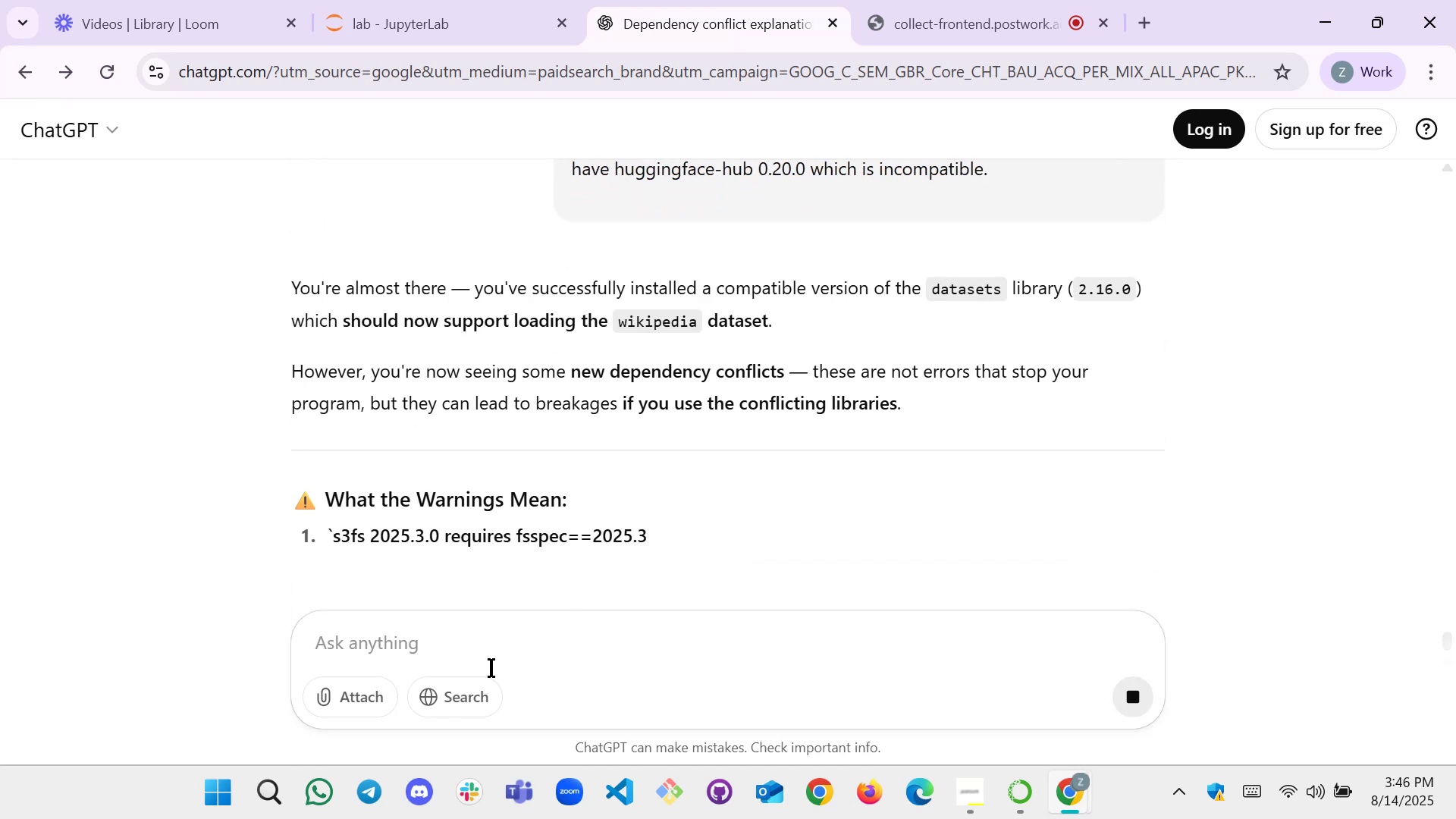 
wait(11.56)
 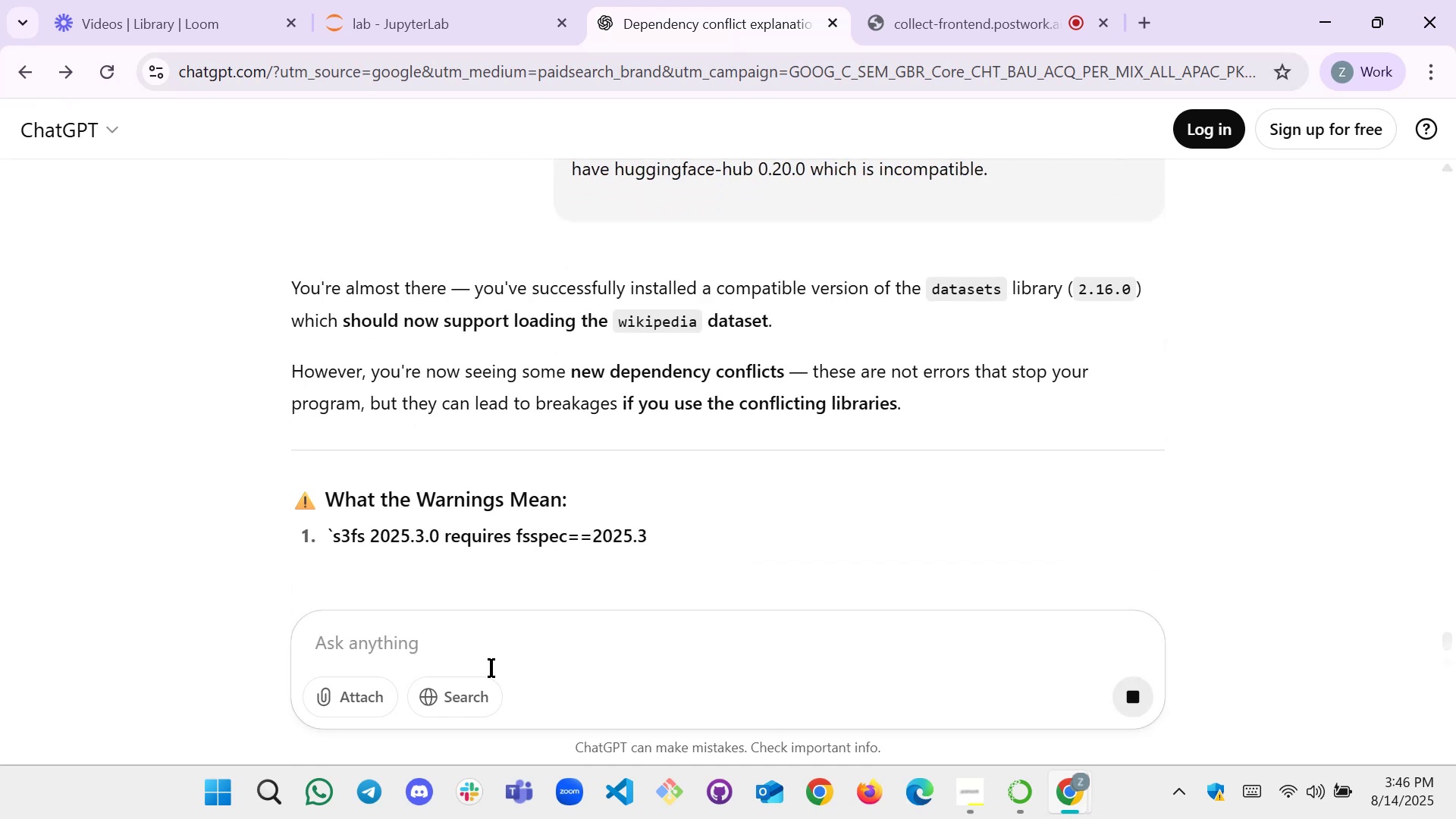 
scroll: coordinate [517, 418], scroll_direction: down, amount: 5.0
 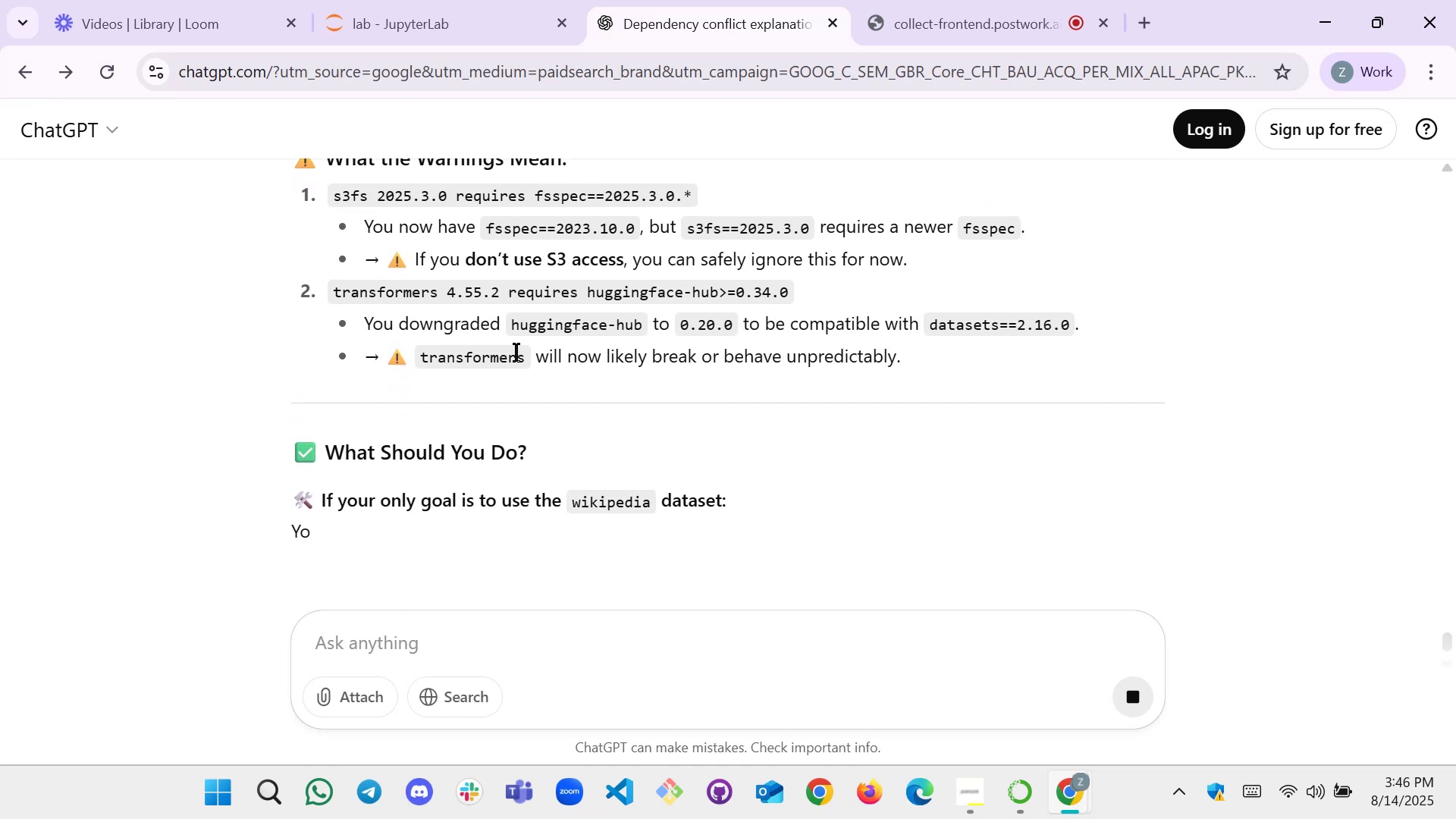 
scroll: coordinate [481, 331], scroll_direction: up, amount: 1.0
 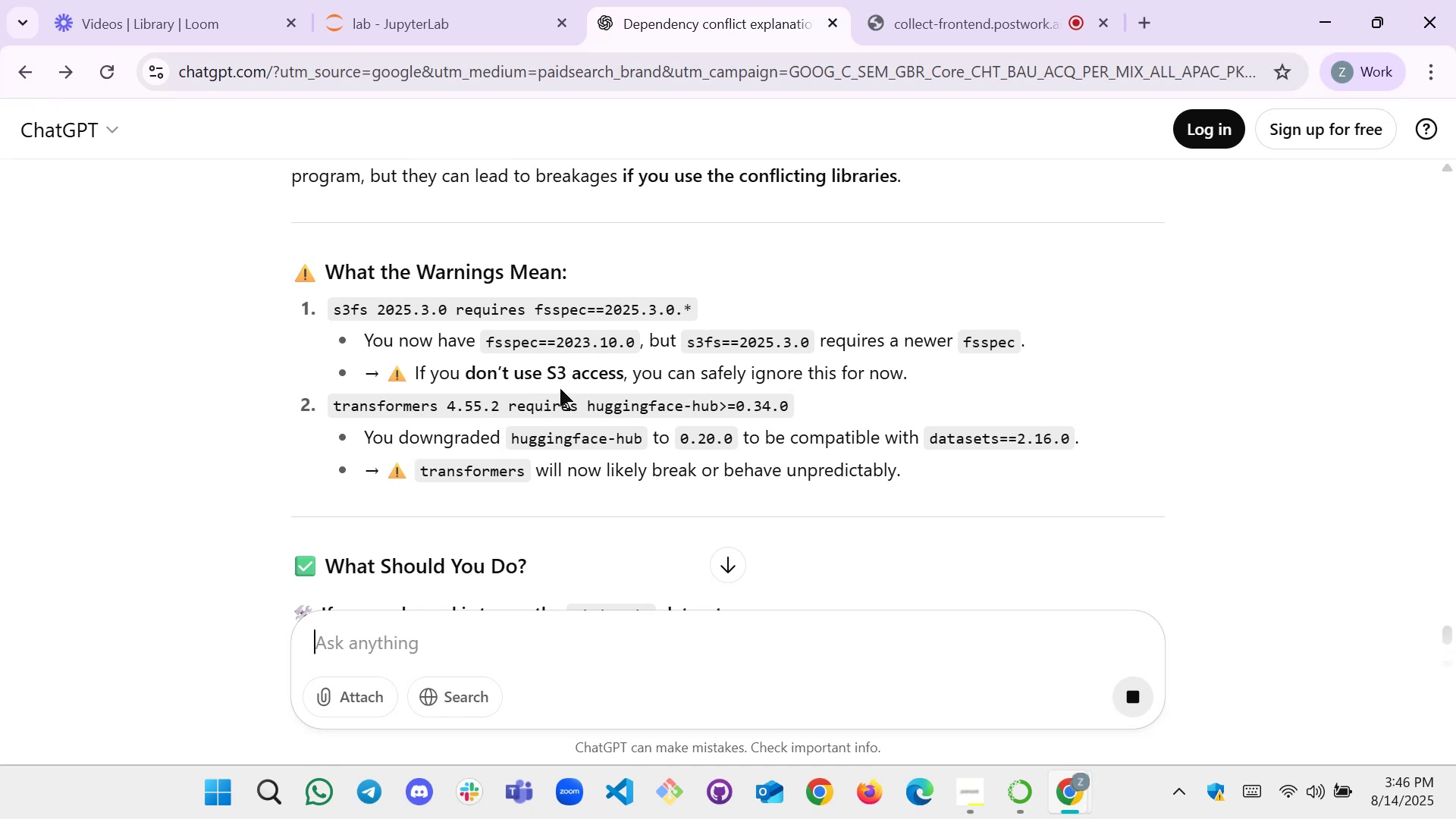 
wait(7.3)
 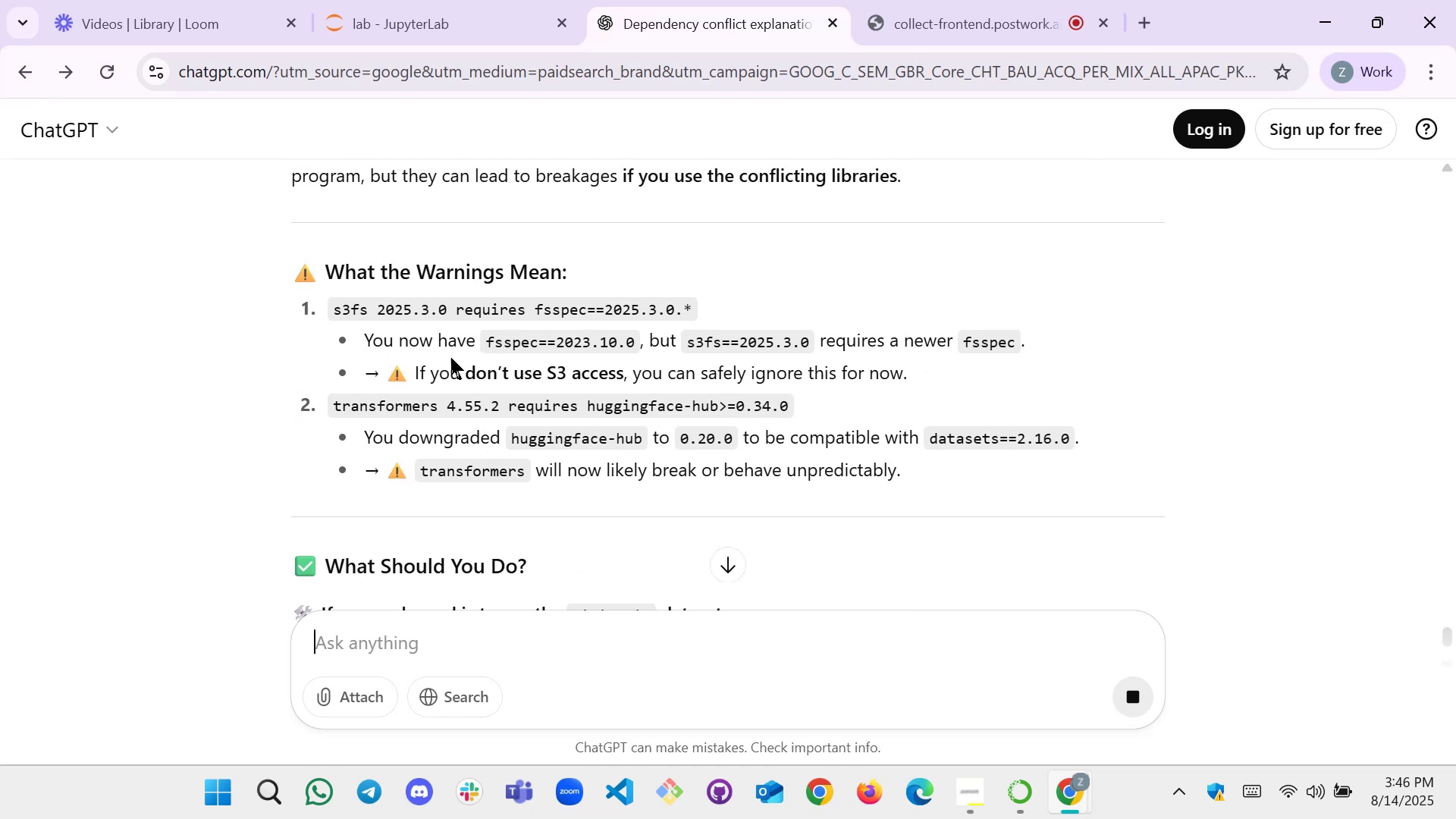 
scroll: coordinate [859, 371], scroll_direction: down, amount: 1.0
 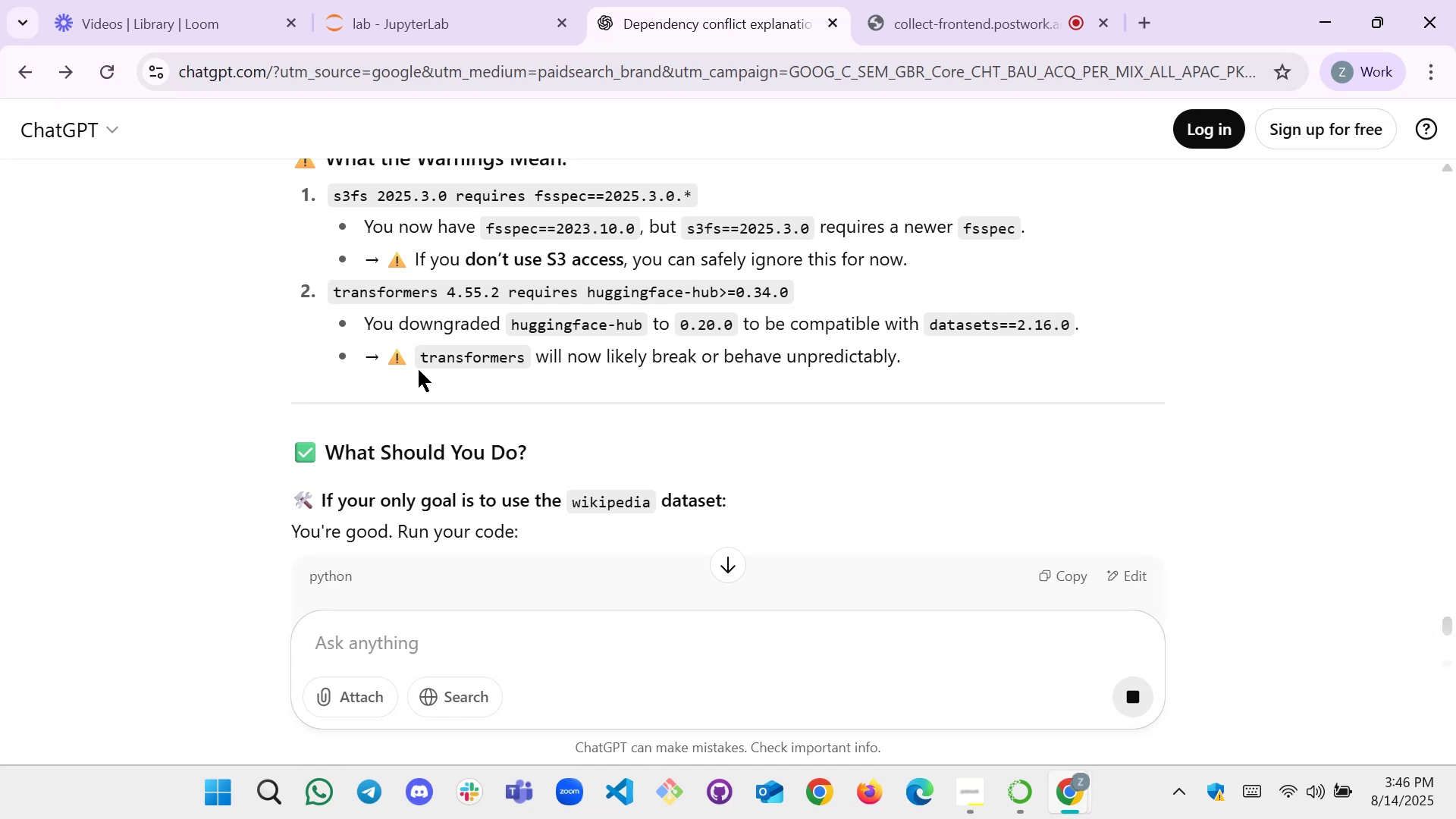 
wait(6.93)
 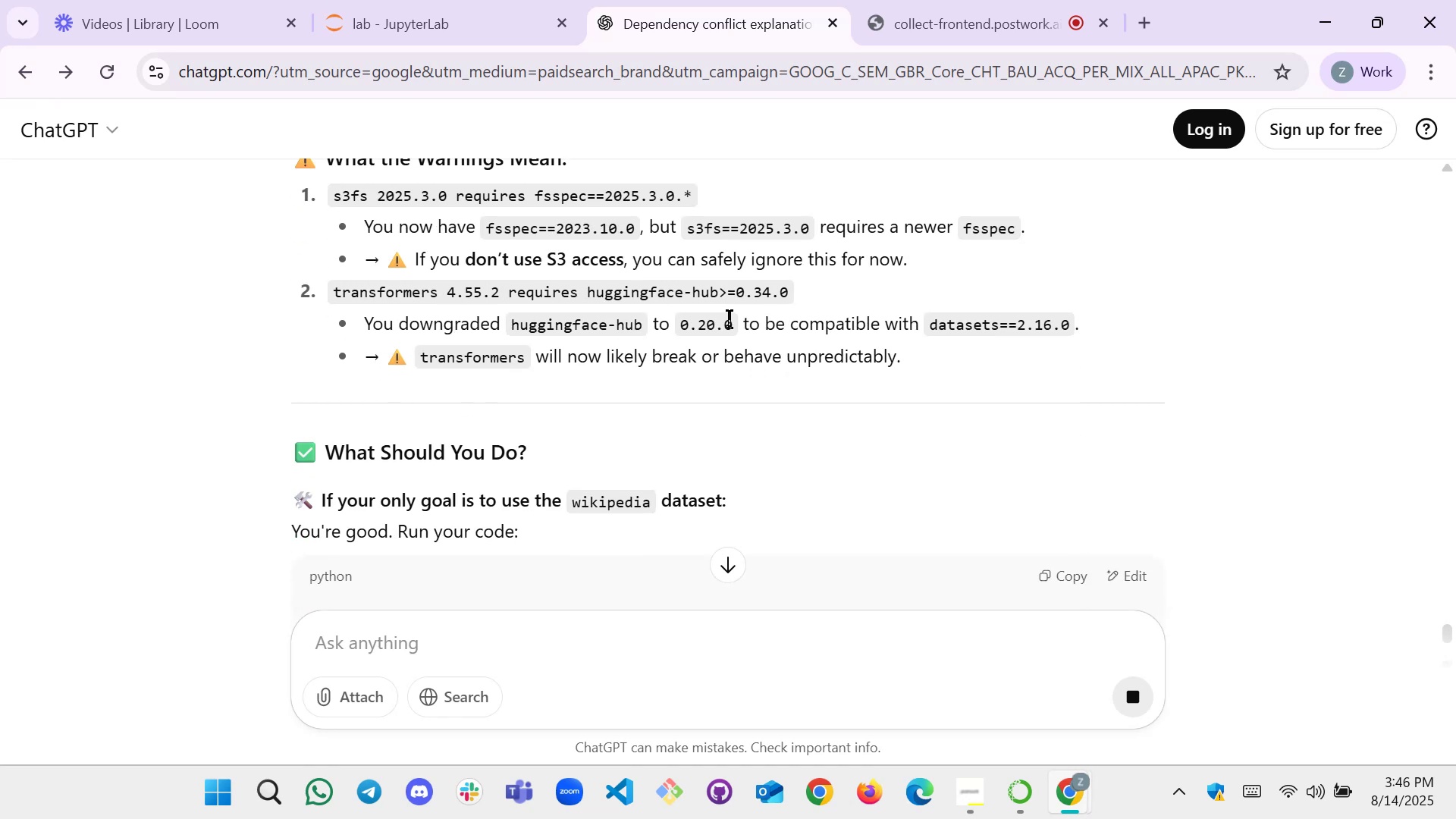 
scroll: coordinate [403, 421], scroll_direction: down, amount: 2.0
 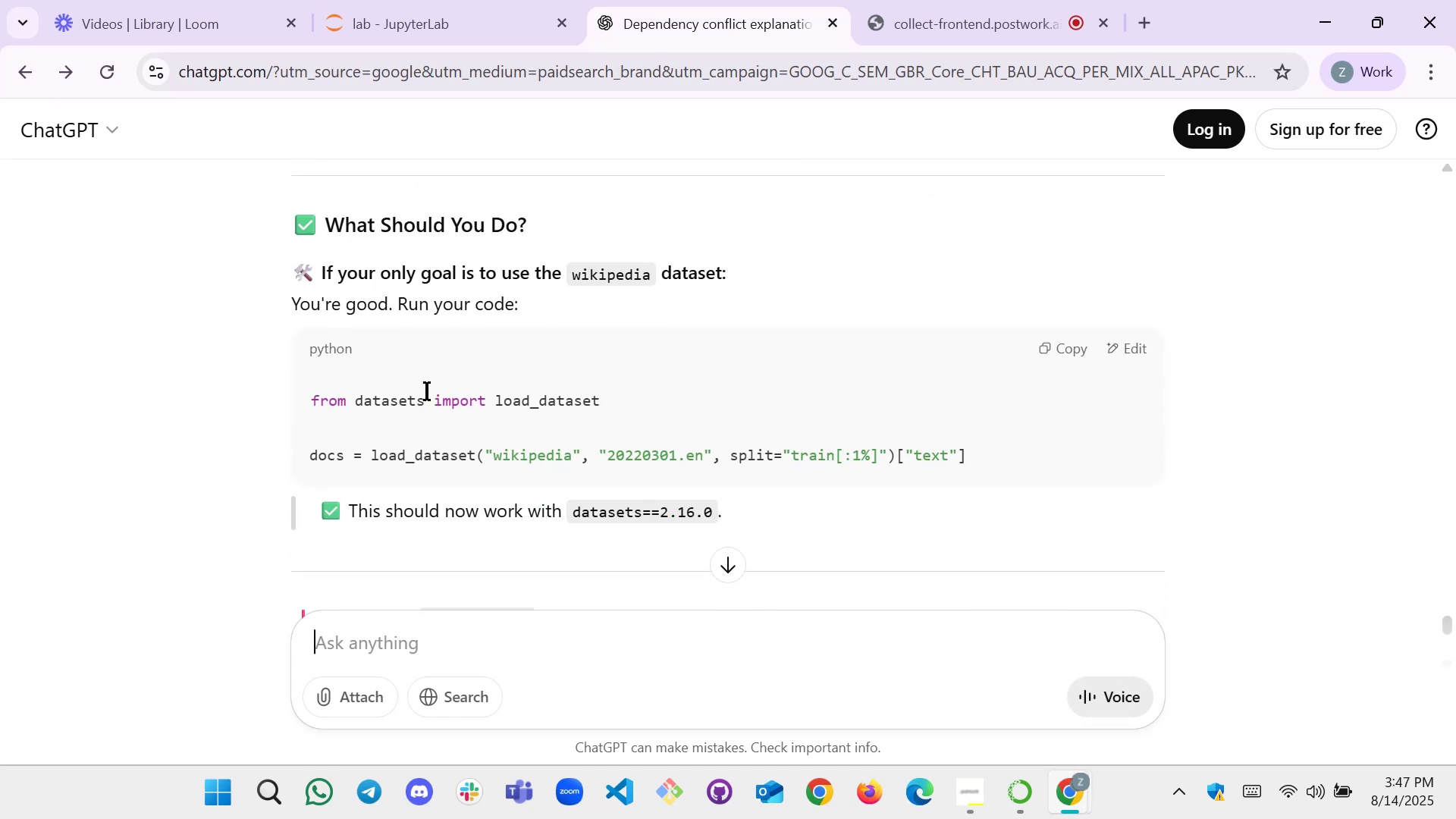 
wait(9.51)
 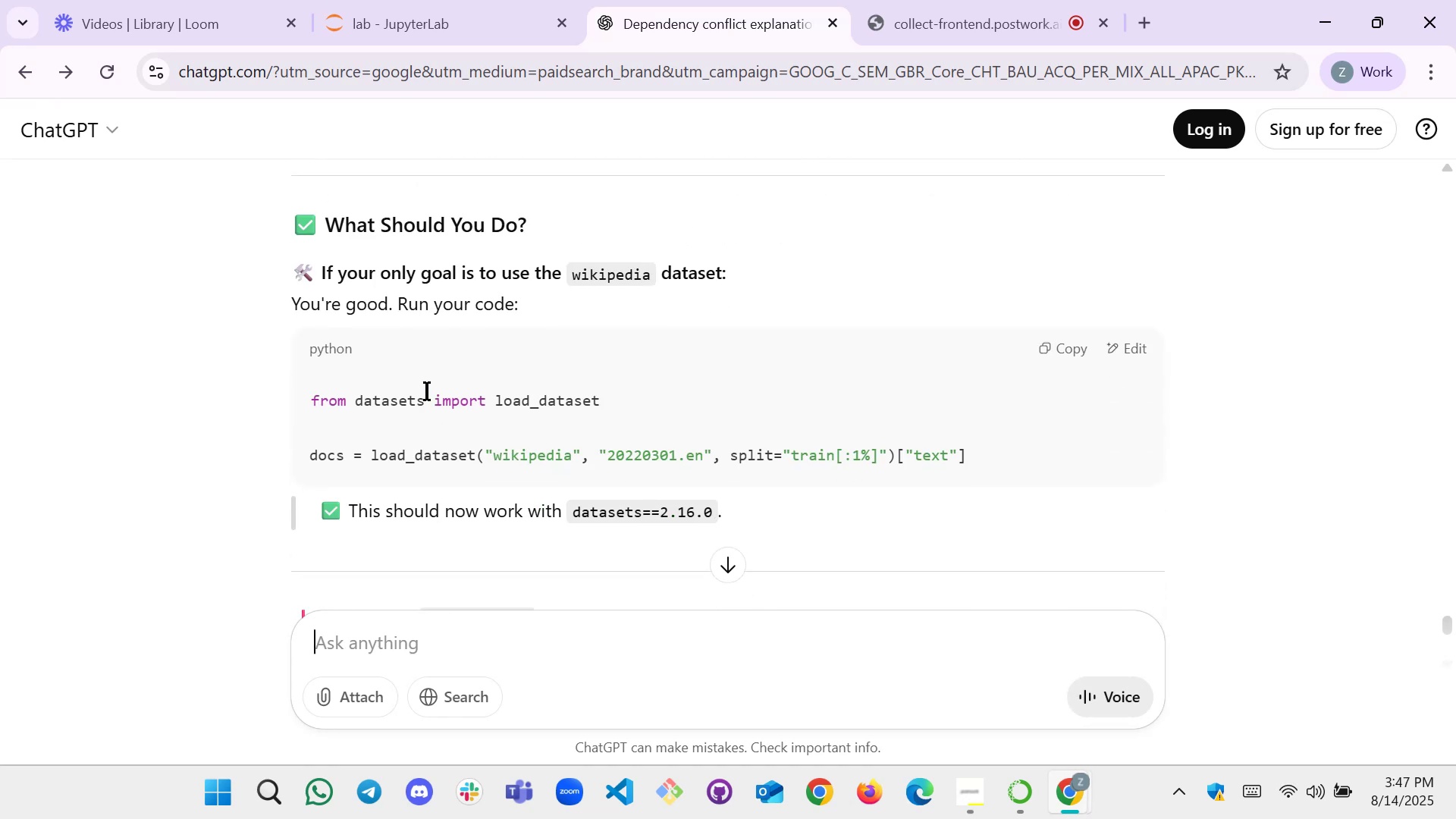 
scroll: coordinate [563, 304], scroll_direction: down, amount: 1.0
 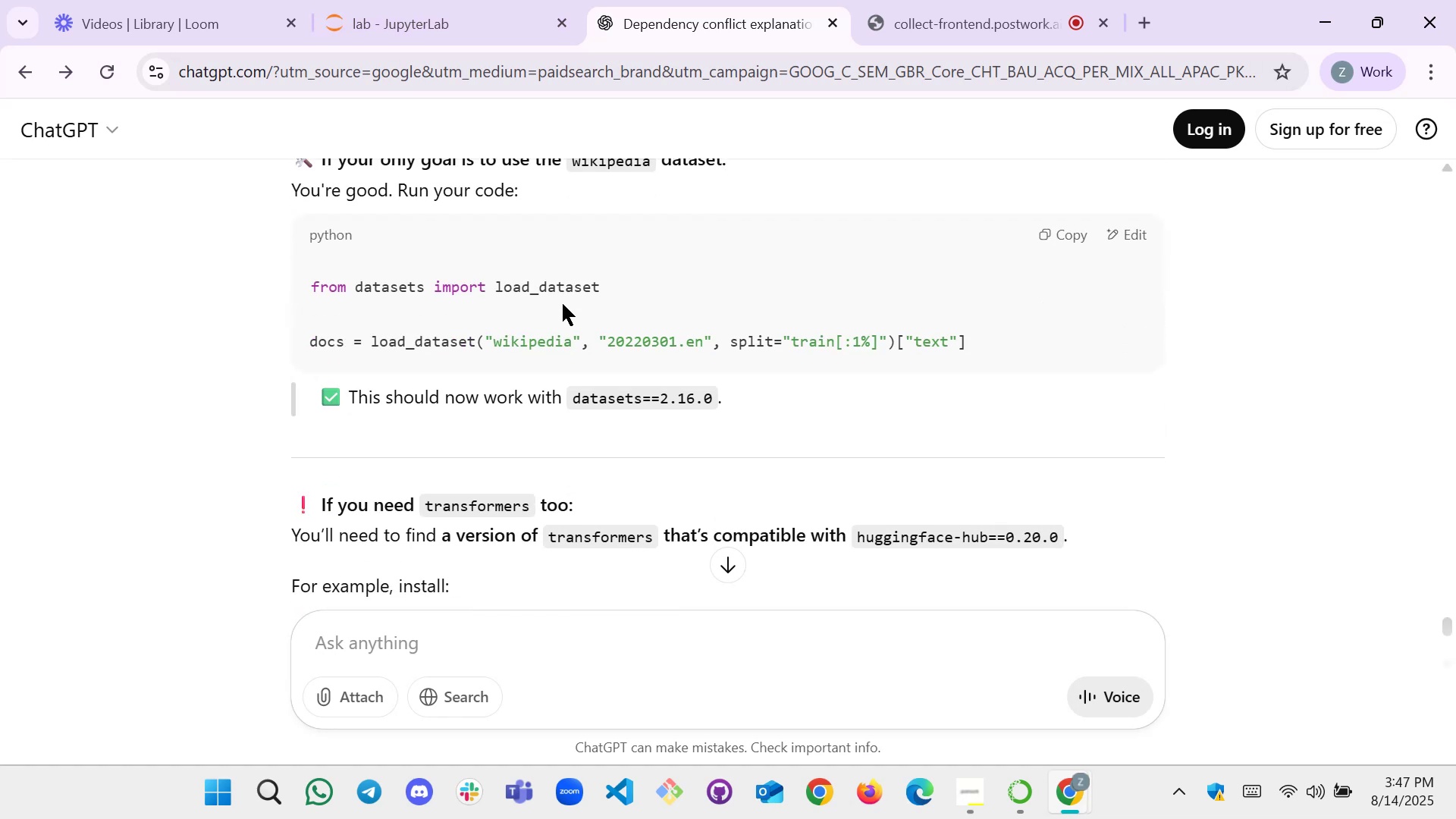 
scroll: coordinate [563, 304], scroll_direction: up, amount: 1.0
 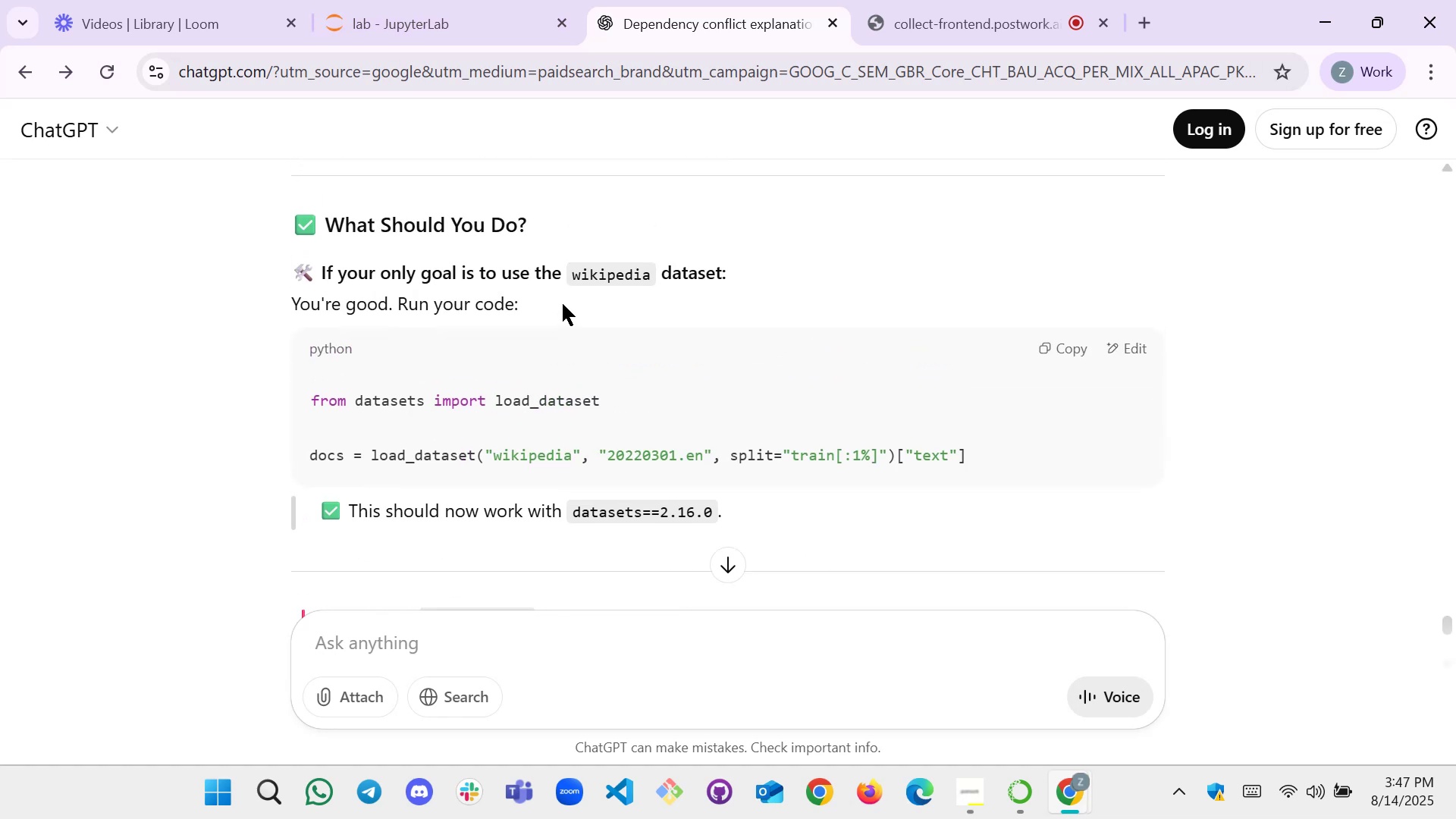 
left_click([414, 7])
 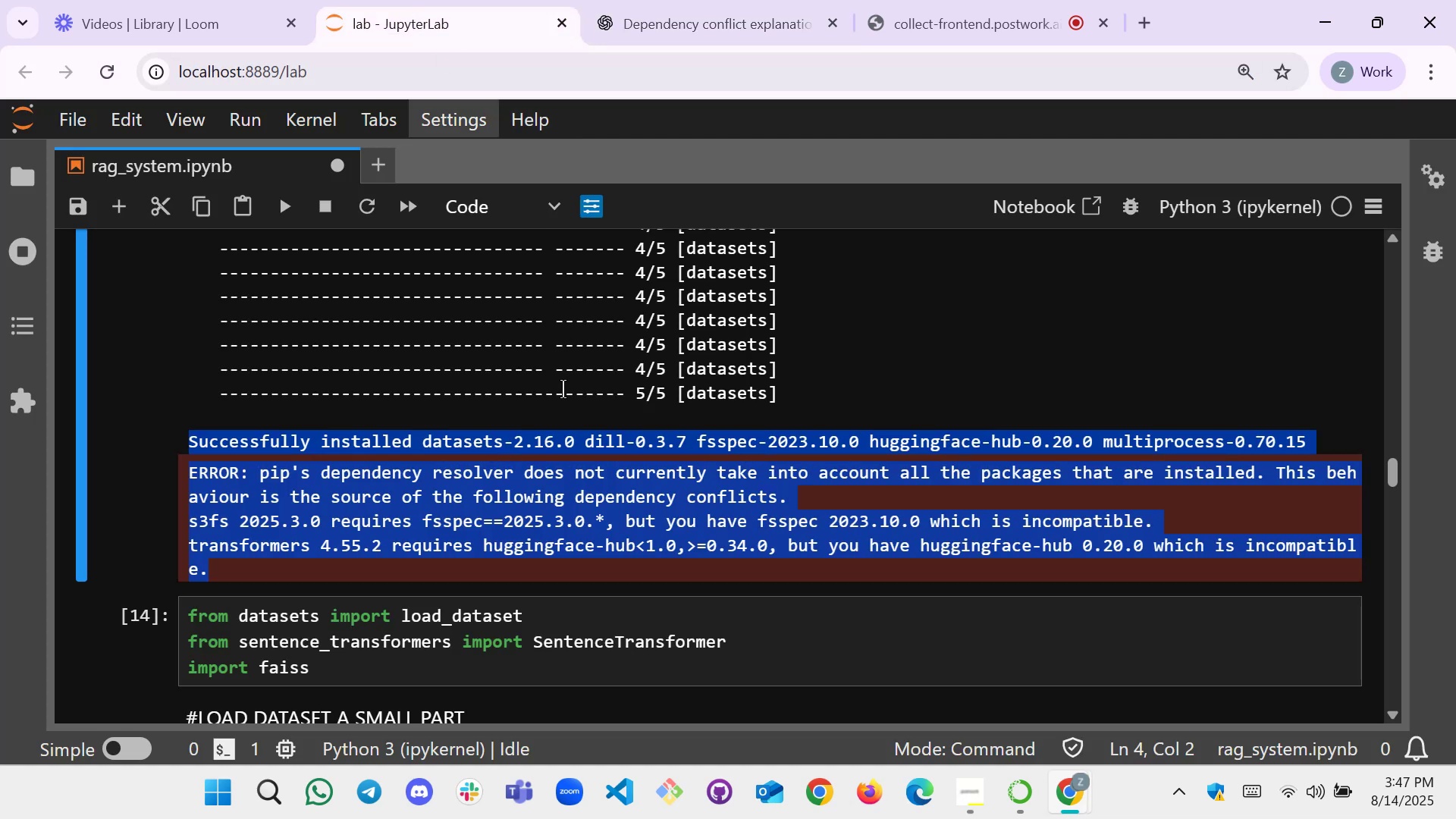 
scroll: coordinate [562, 391], scroll_direction: down, amount: 2.0
 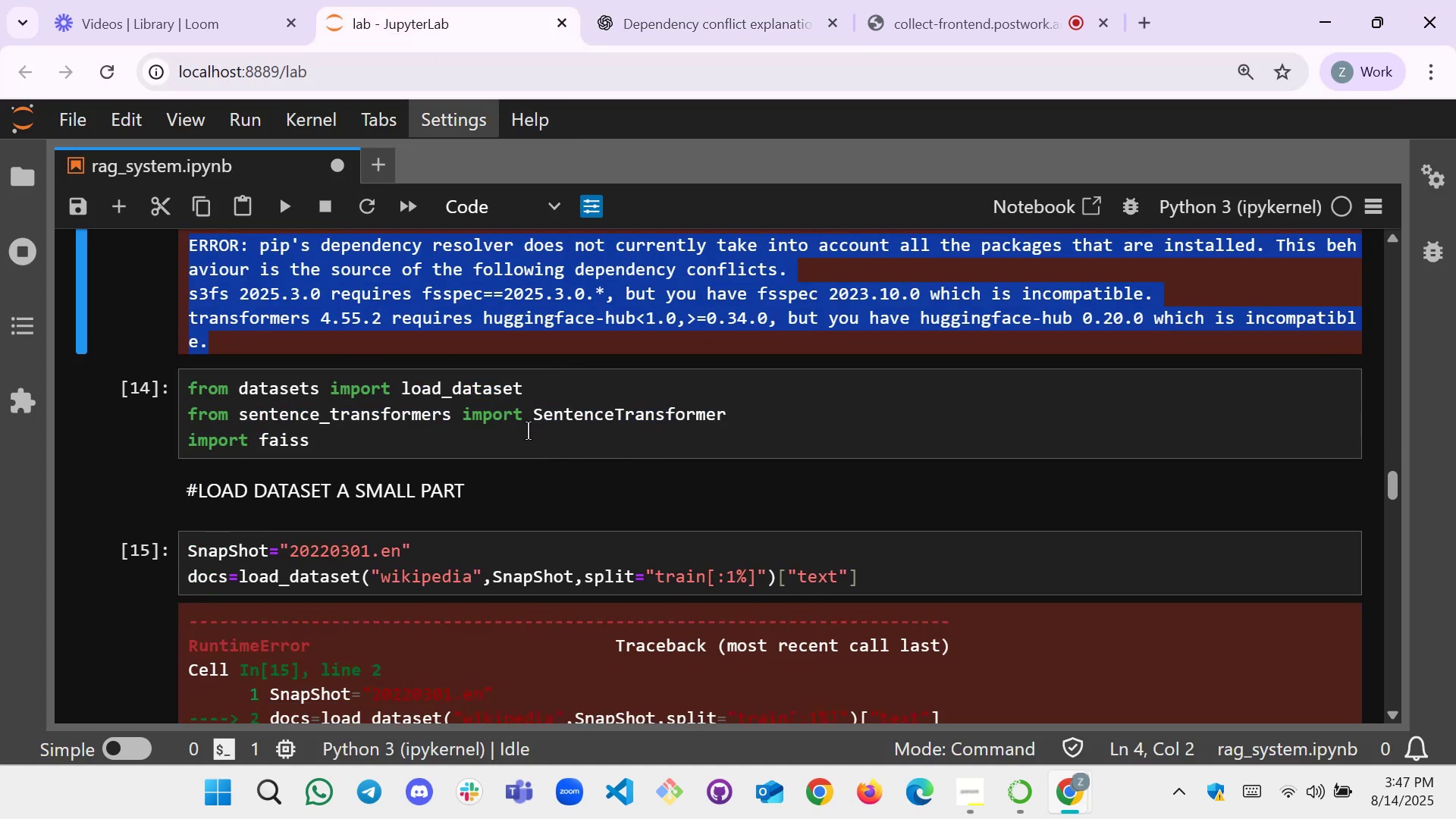 
left_click([528, 431])
 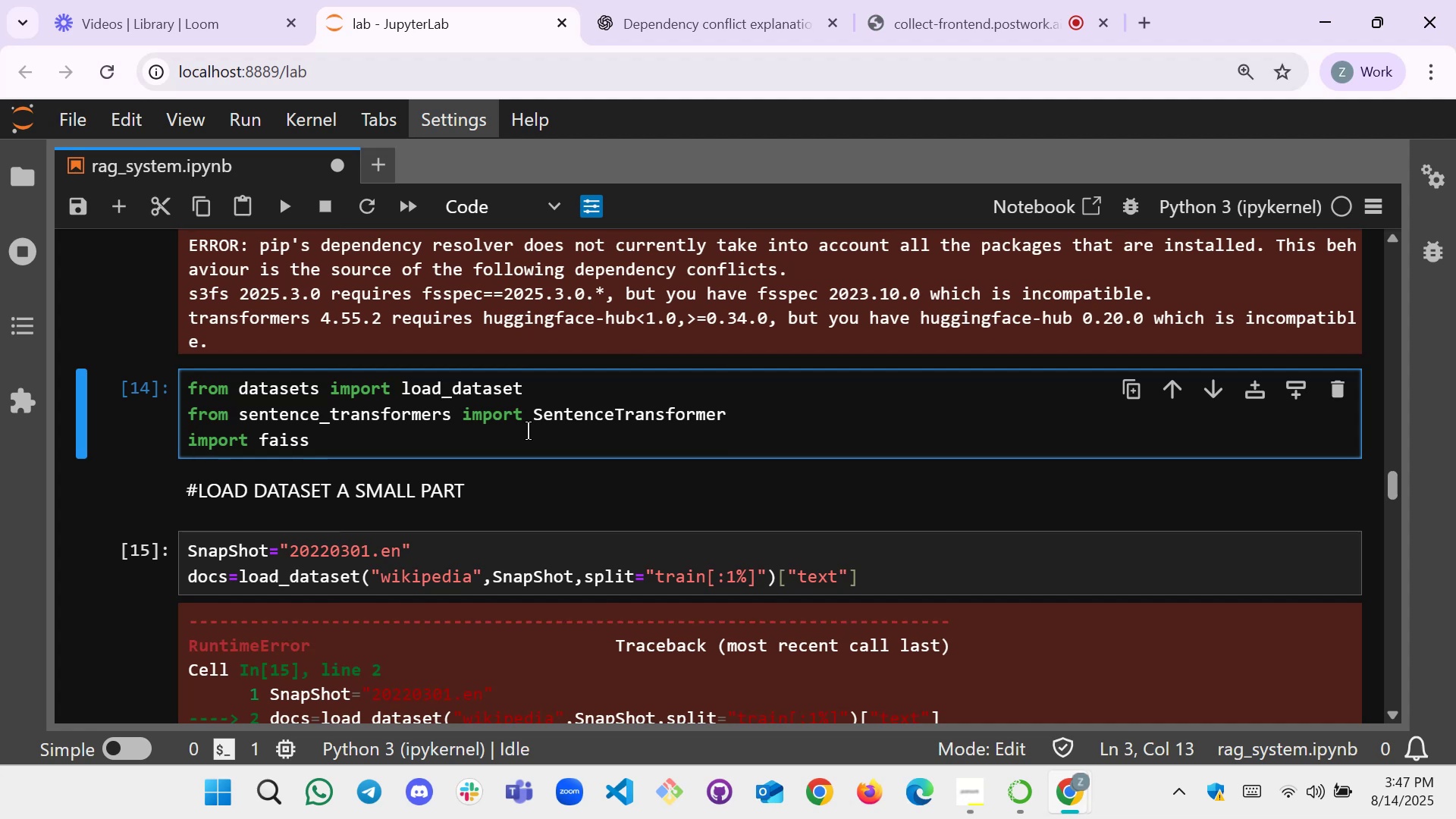 
key(Shift+Enter)
 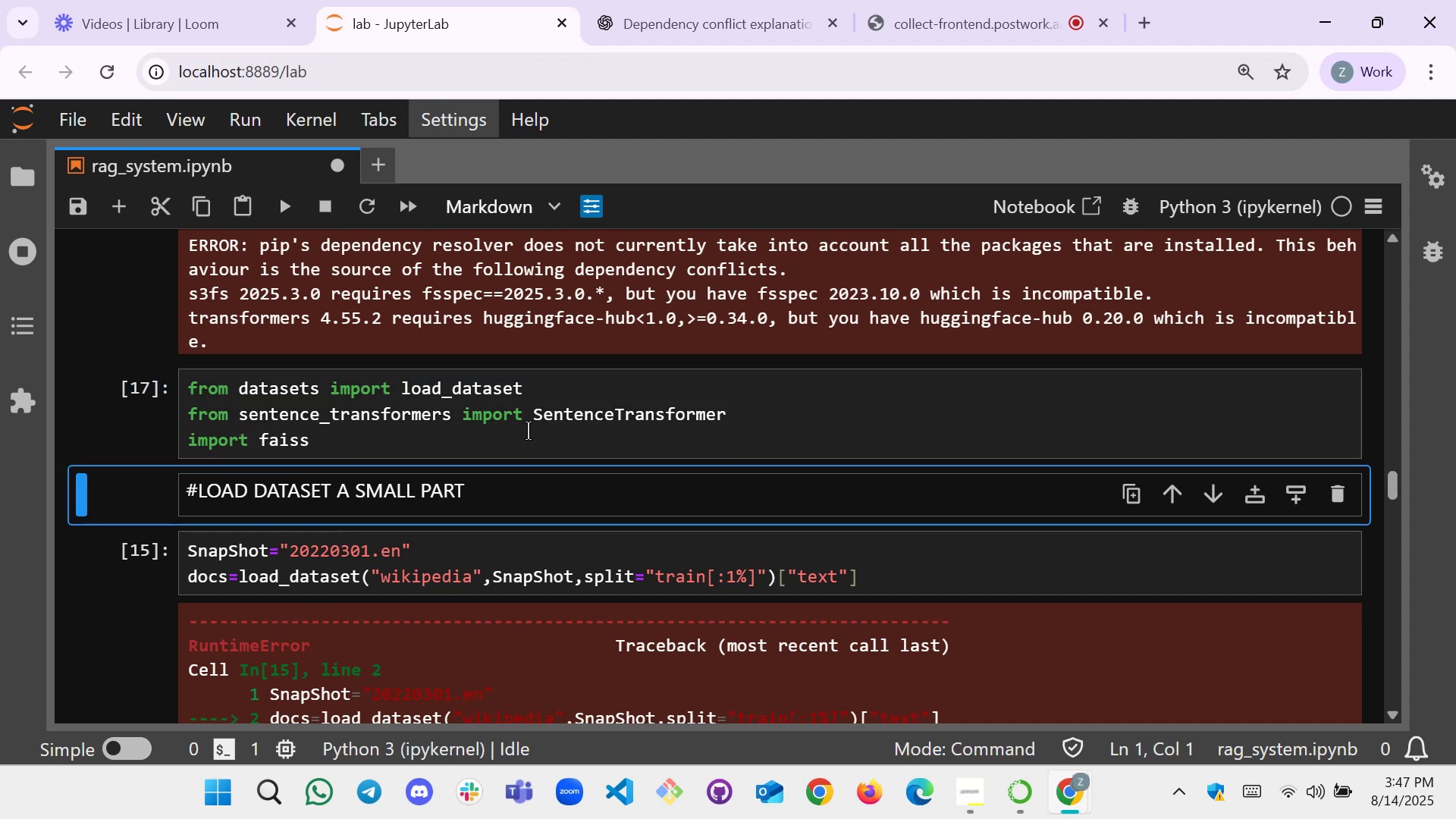 
key(Shift+Enter)
 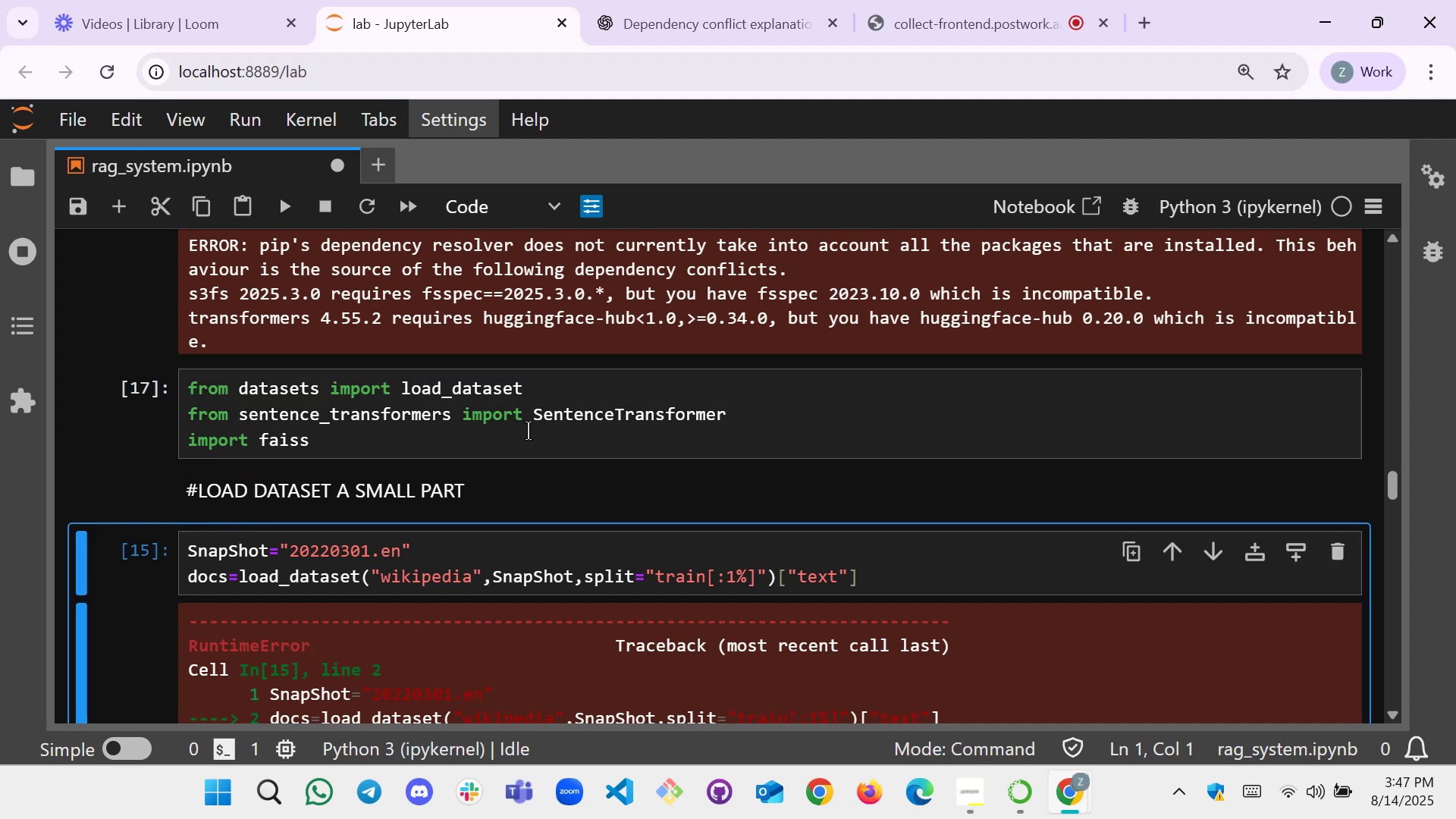 
key(Shift+Enter)
 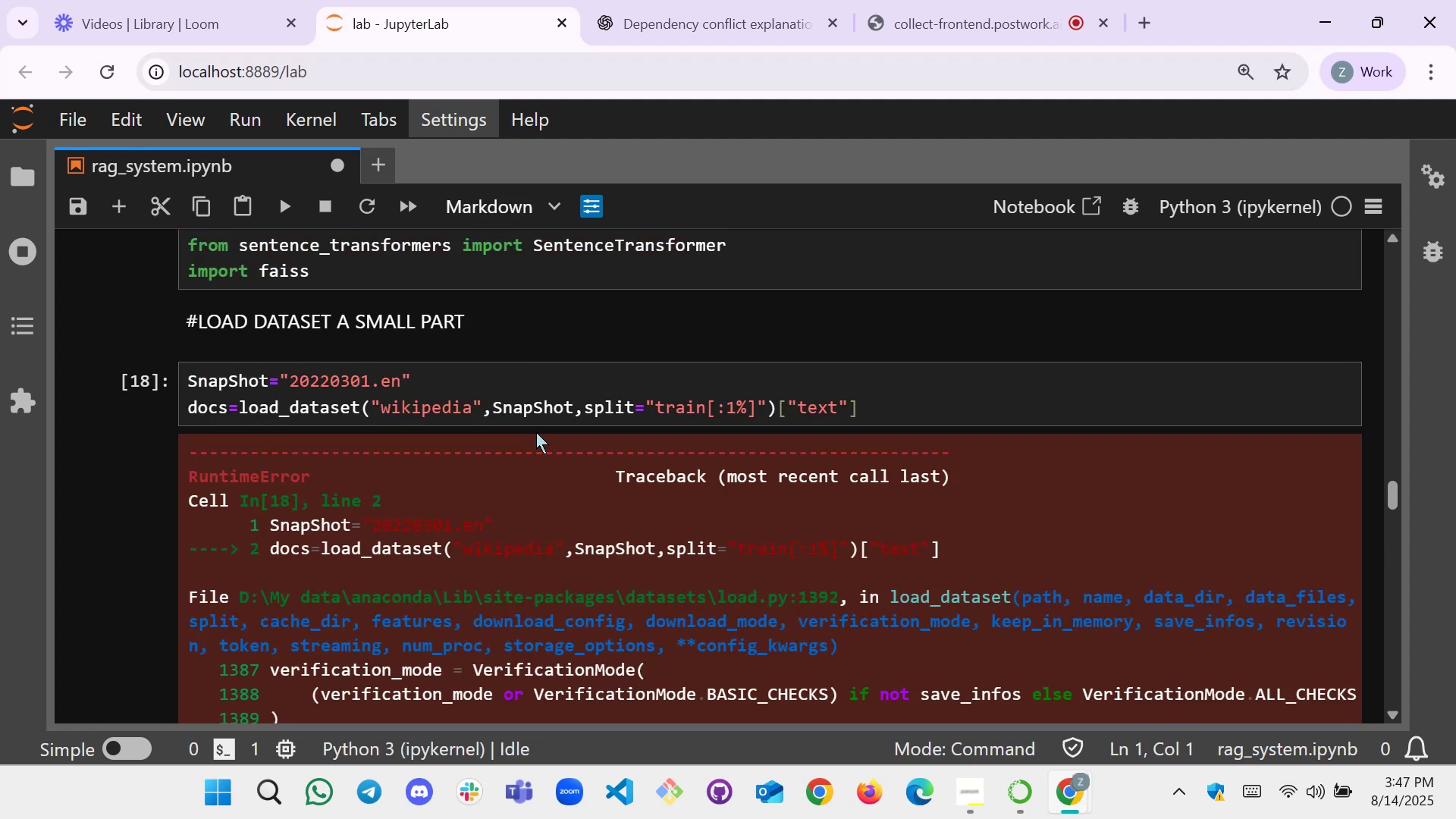 
left_click_drag(start_coordinate=[886, 408], to_coordinate=[180, 371])
 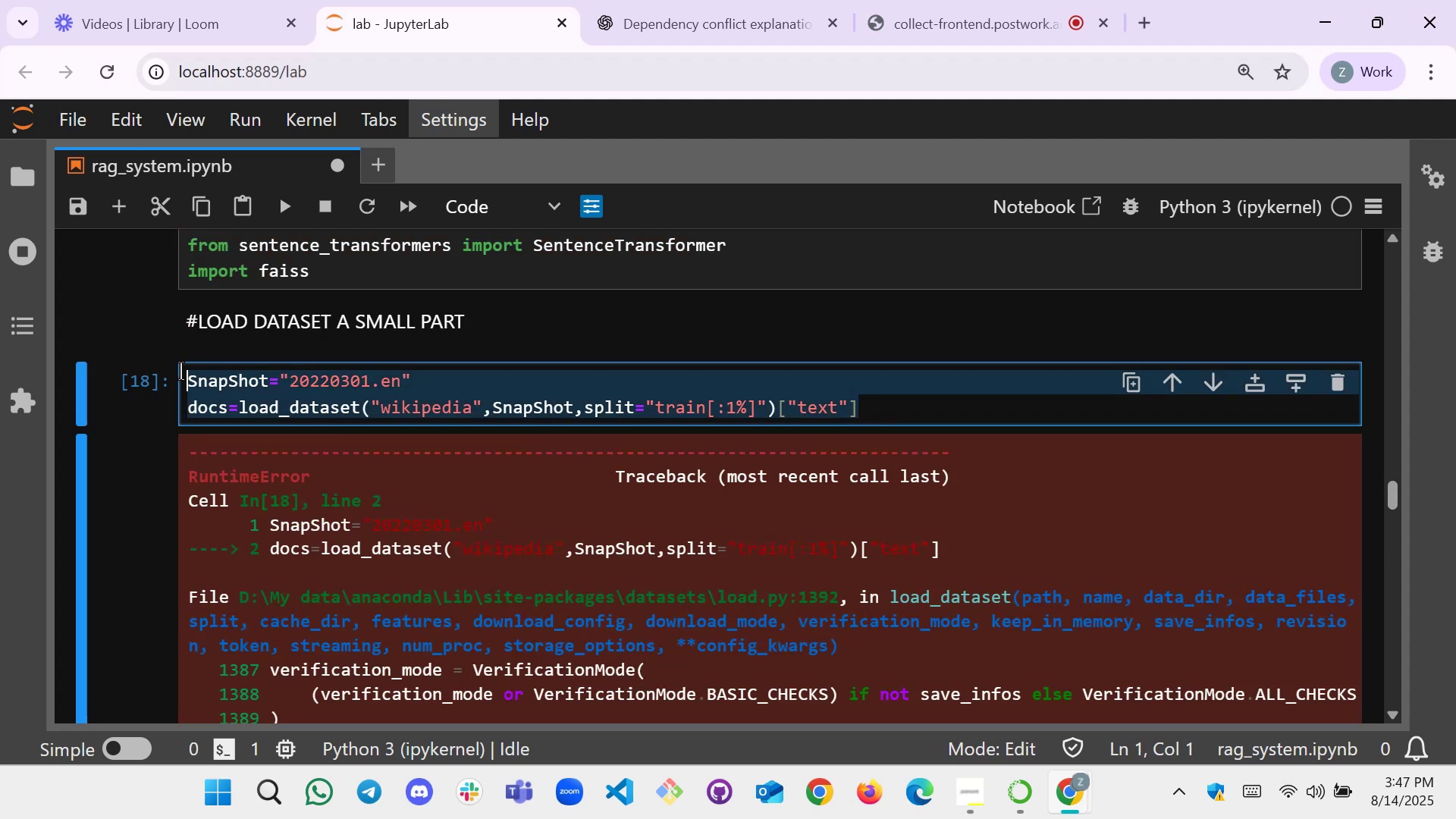 
key(Control+C)
 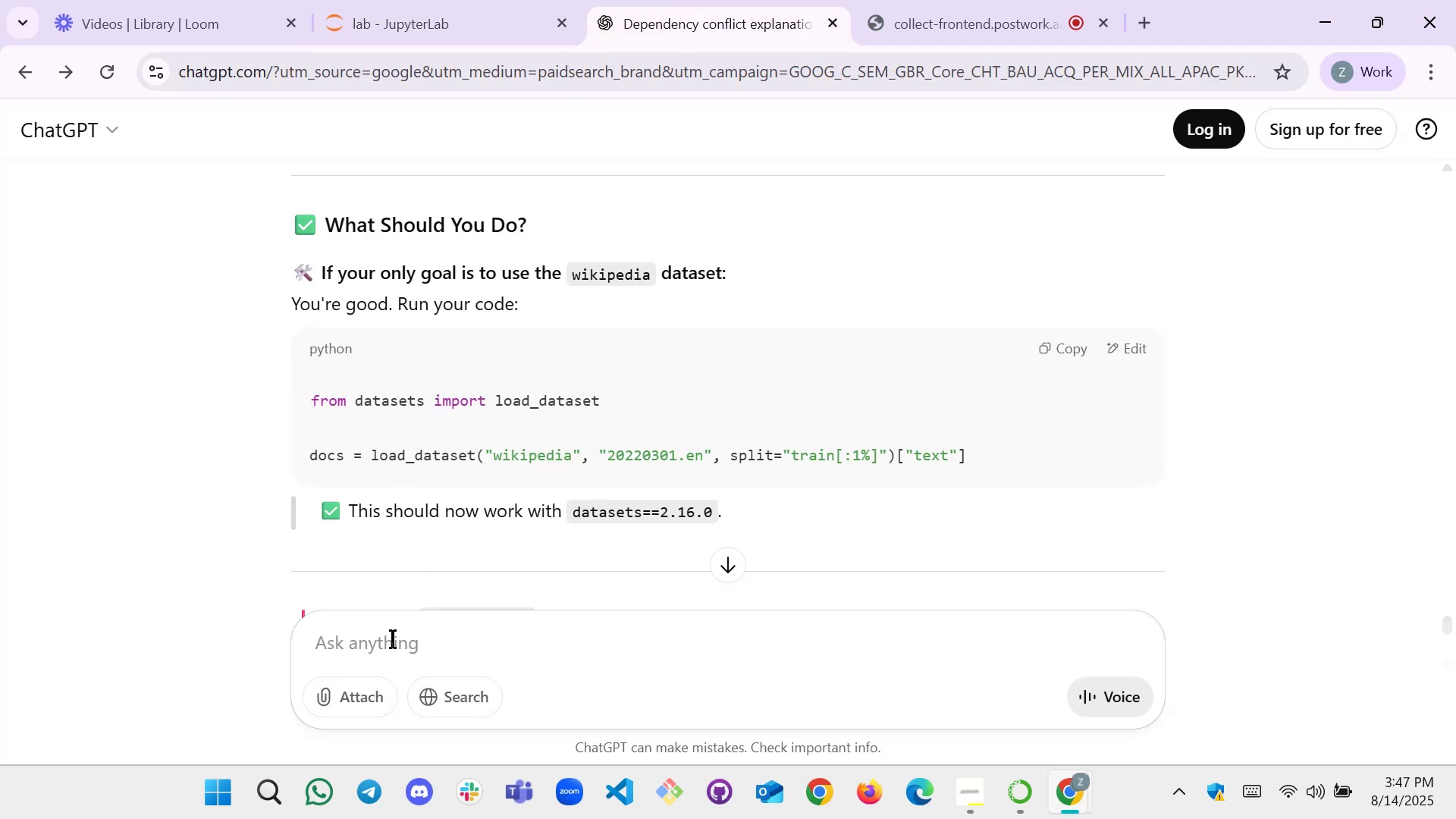 
left_click([383, 658])
 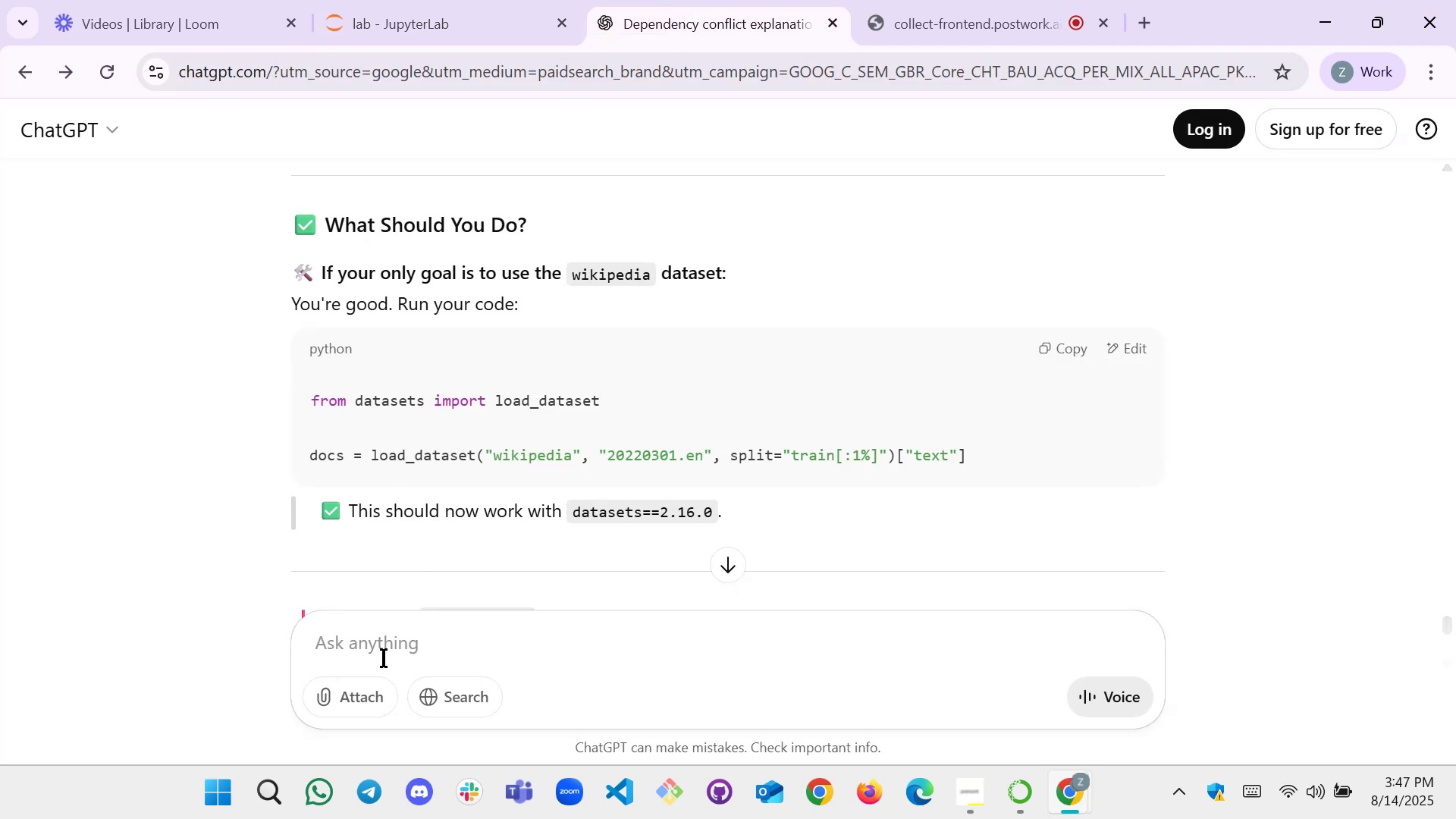 
key(Control+V)
 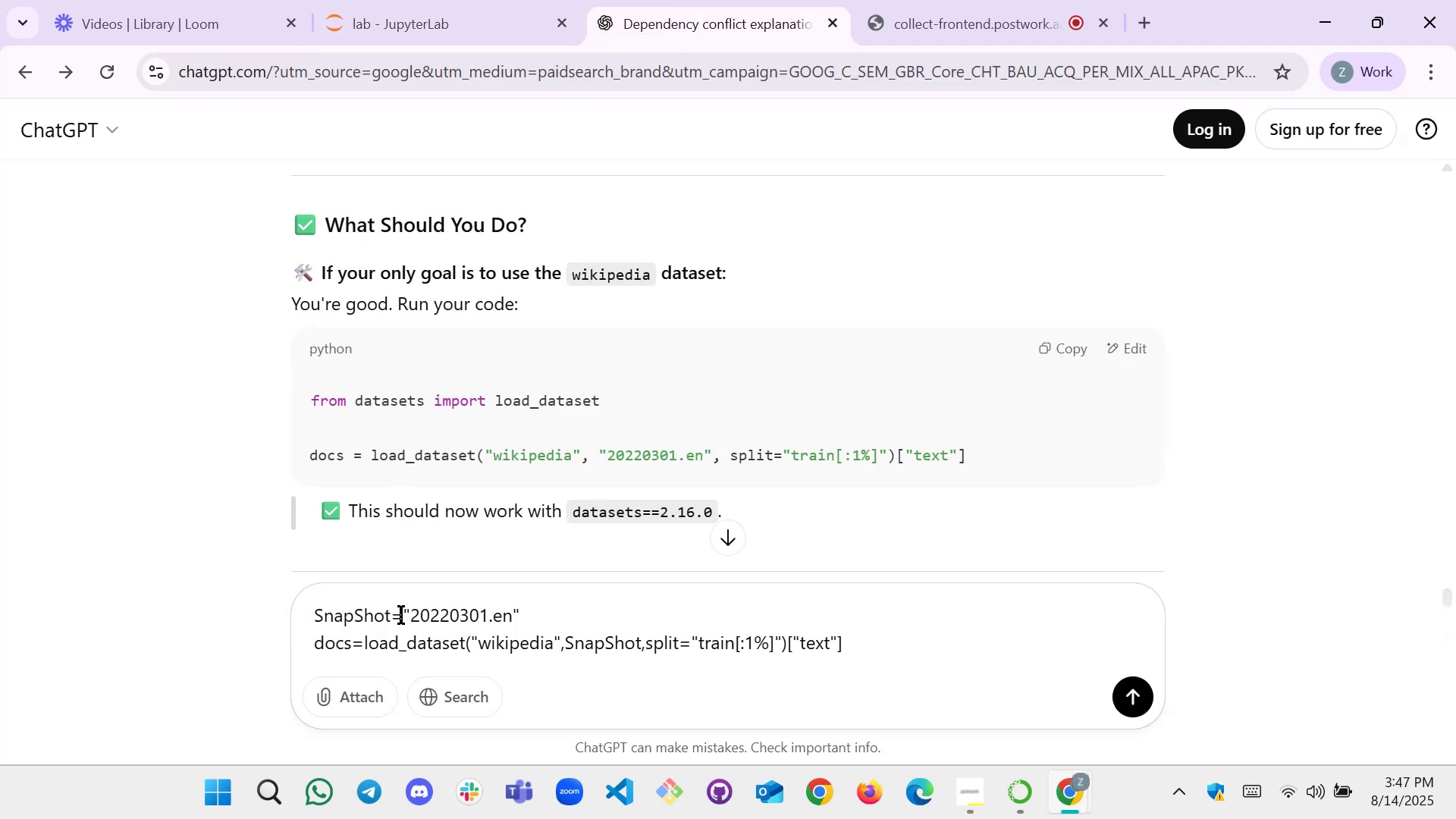 
key(Shift+Enter)
 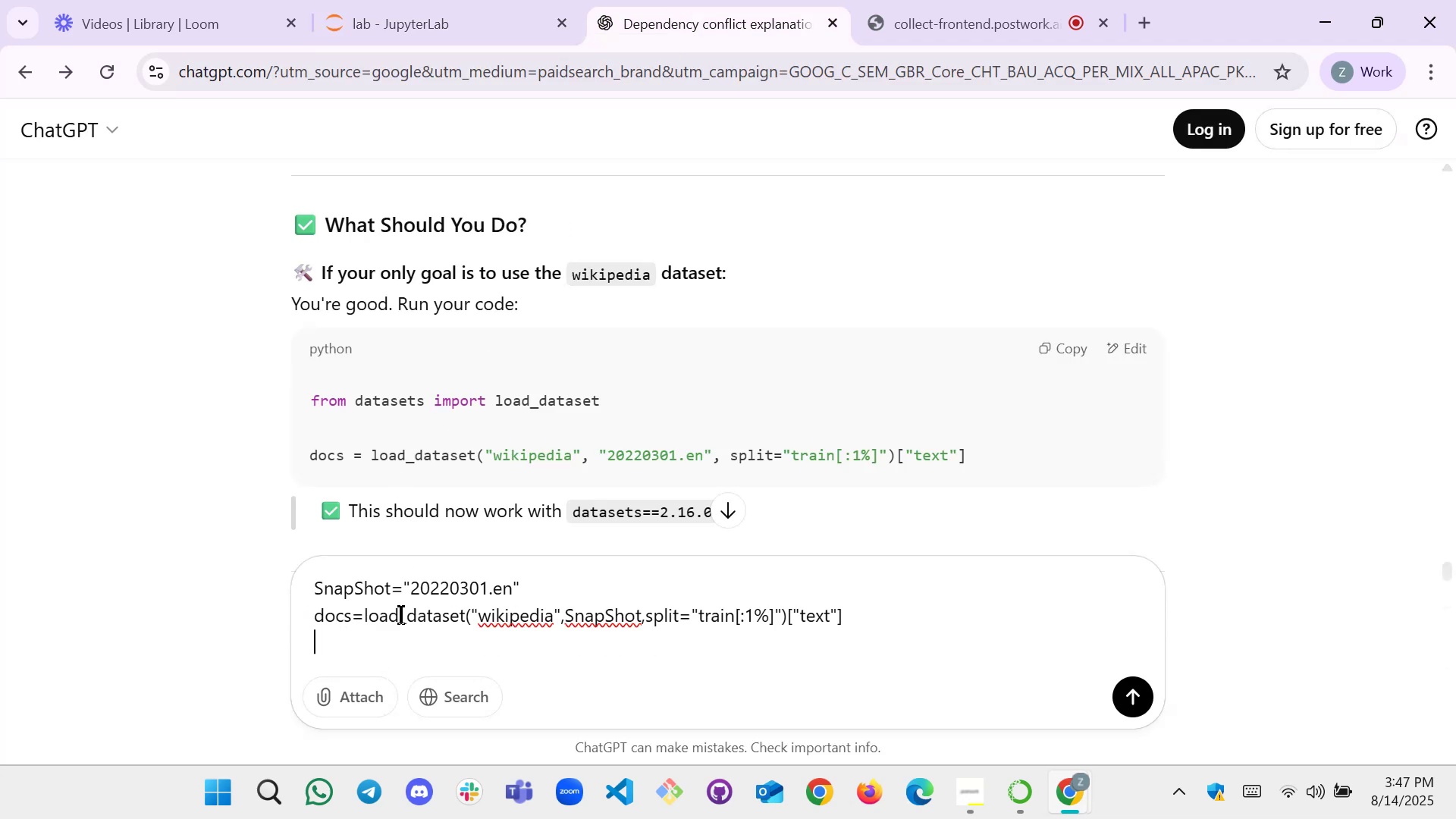 
key(Shift+Enter)
 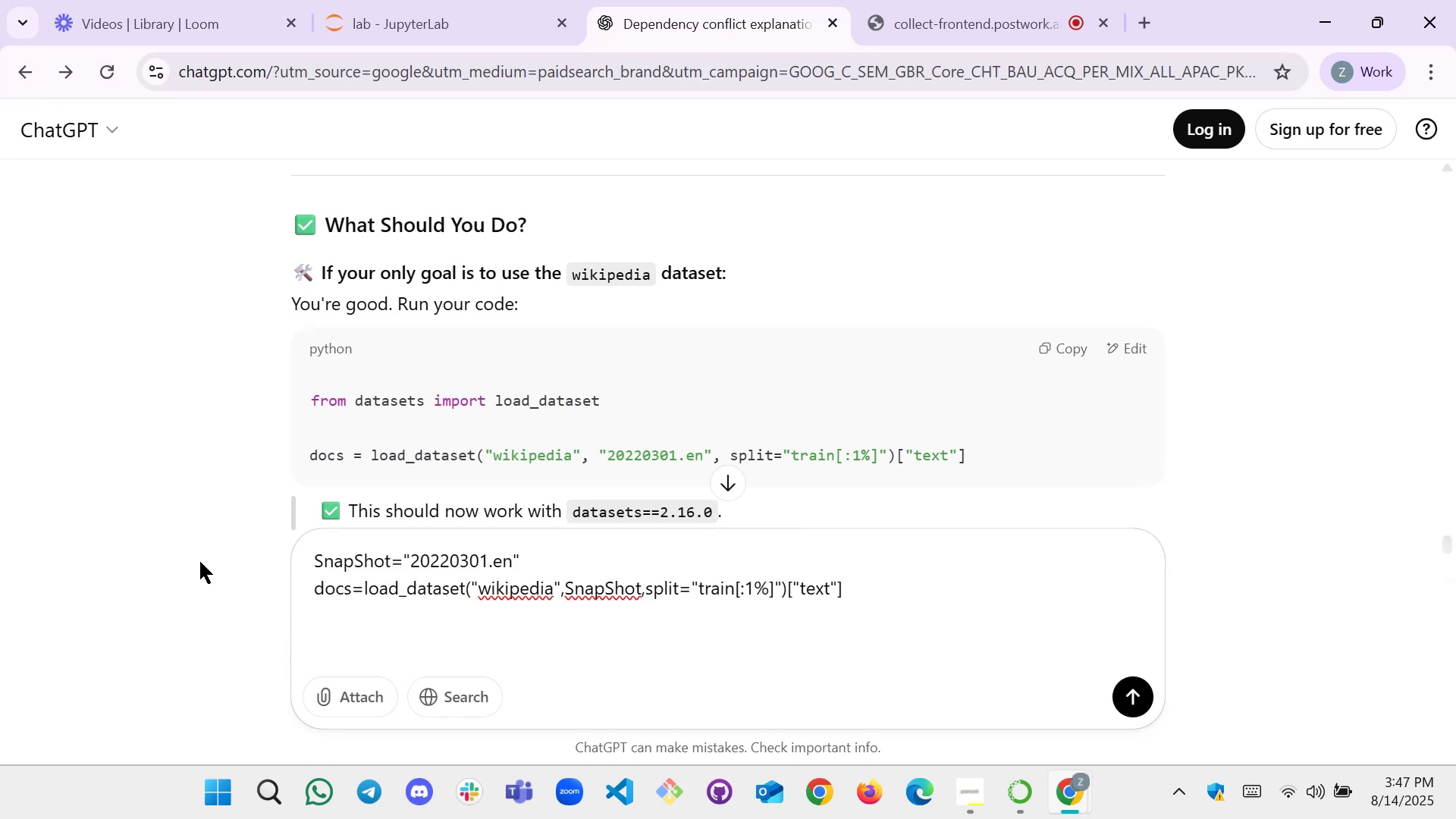 
left_click([347, 0])
 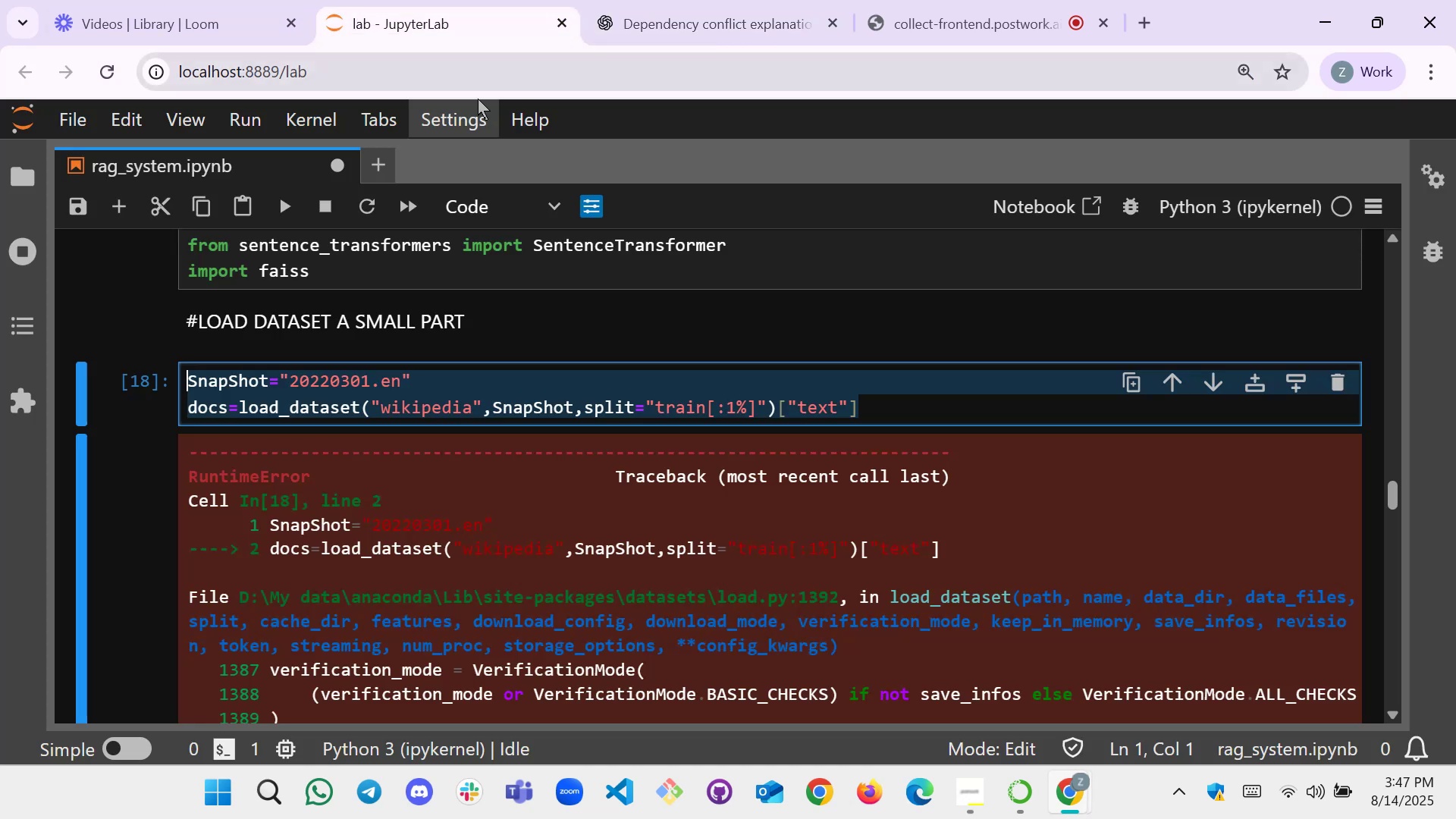 
scroll: coordinate [717, 507], scroll_direction: down, amount: 16.0
 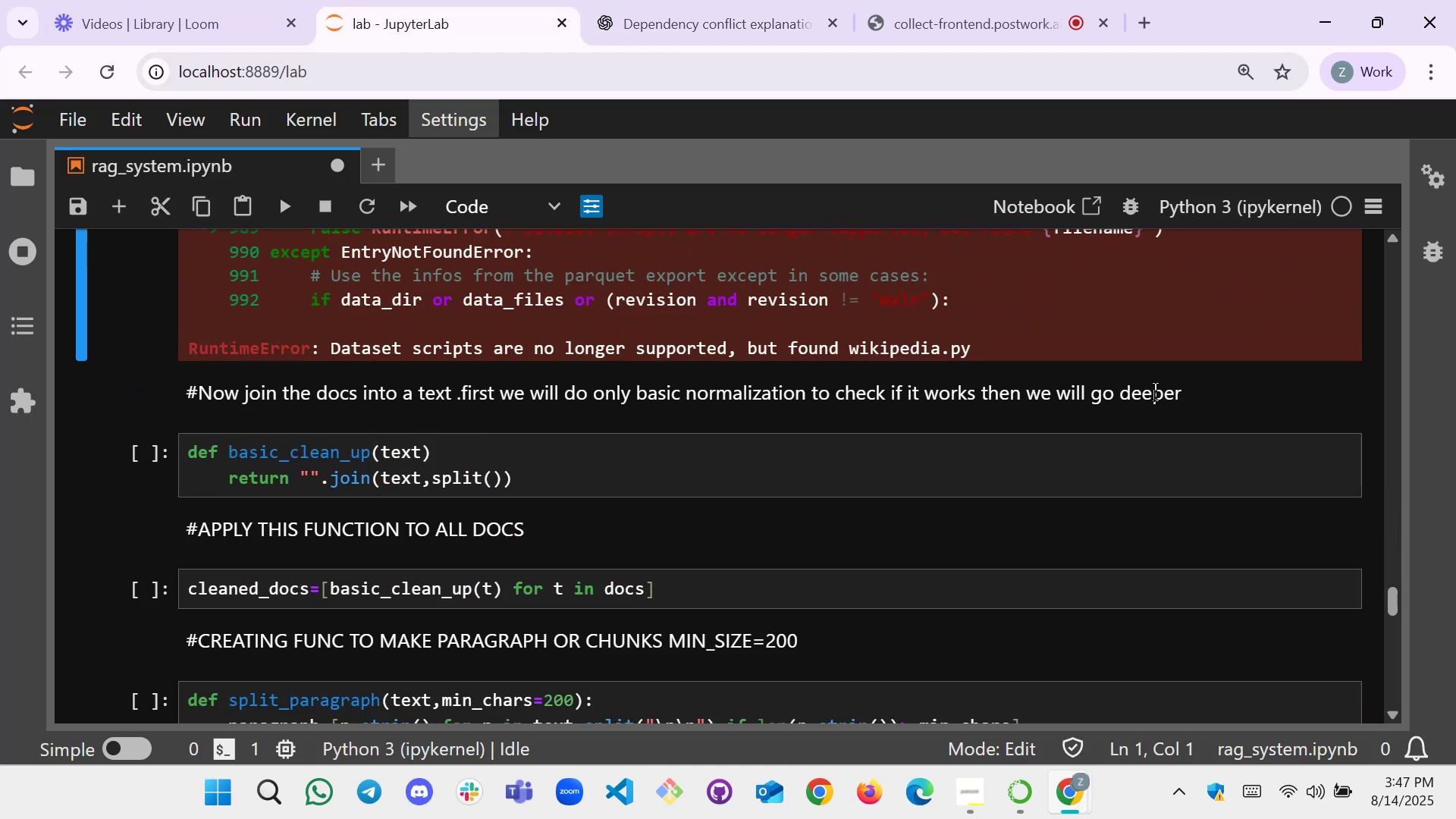 
left_click_drag(start_coordinate=[1205, 400], to_coordinate=[351, 348])
 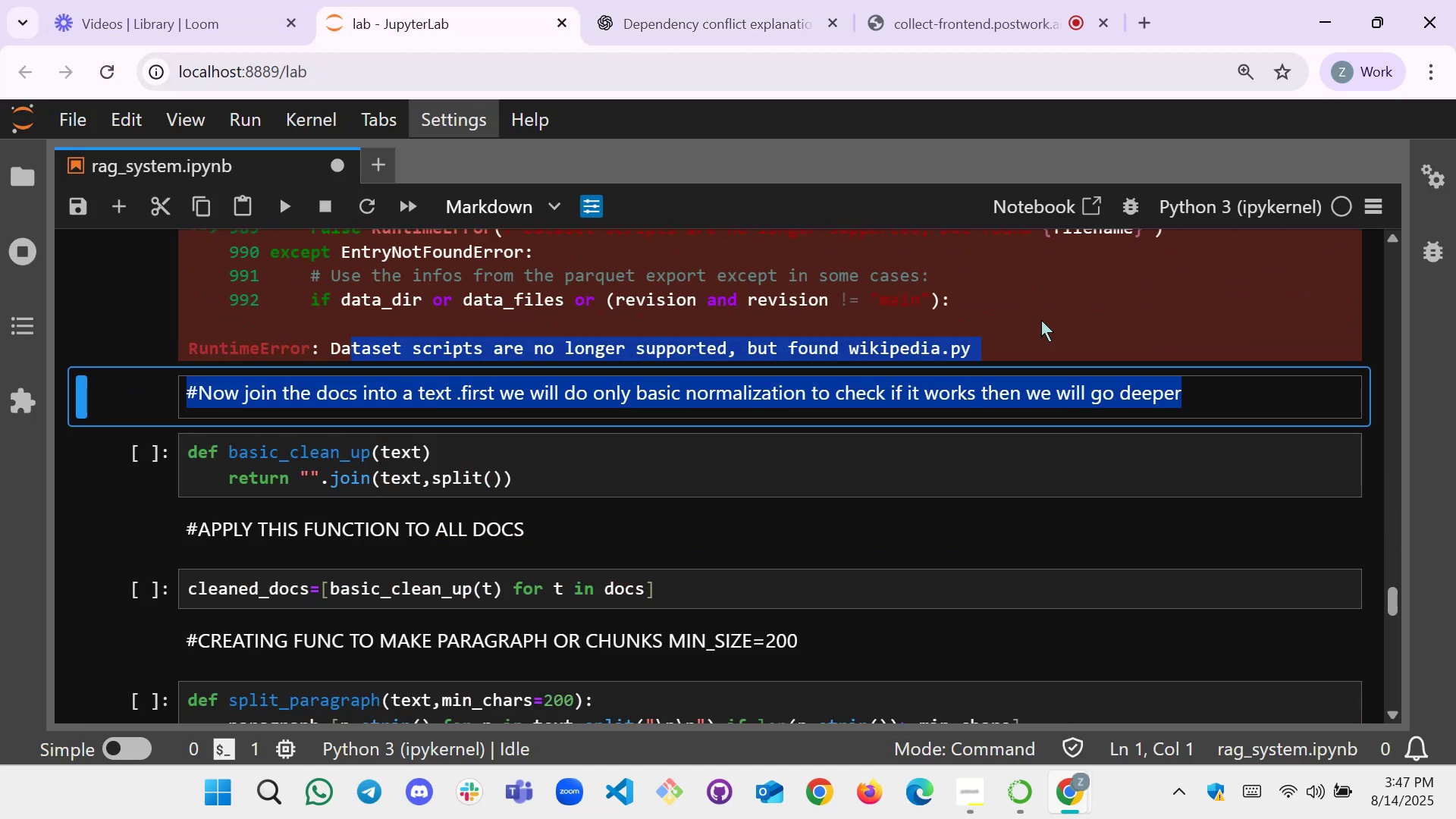 
left_click([1046, 316])
 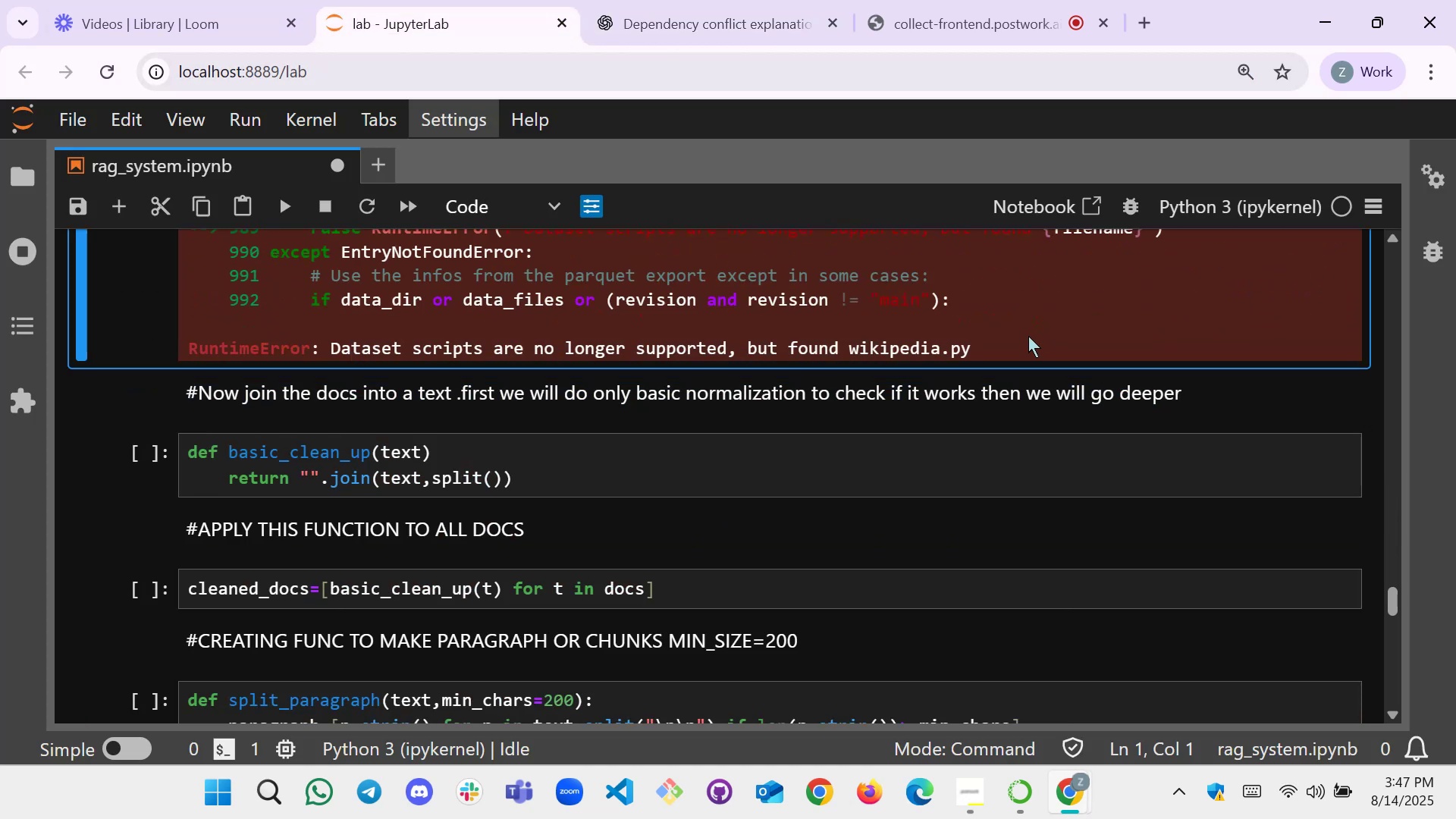 
left_click_drag(start_coordinate=[1021, 345], to_coordinate=[187, 359])
 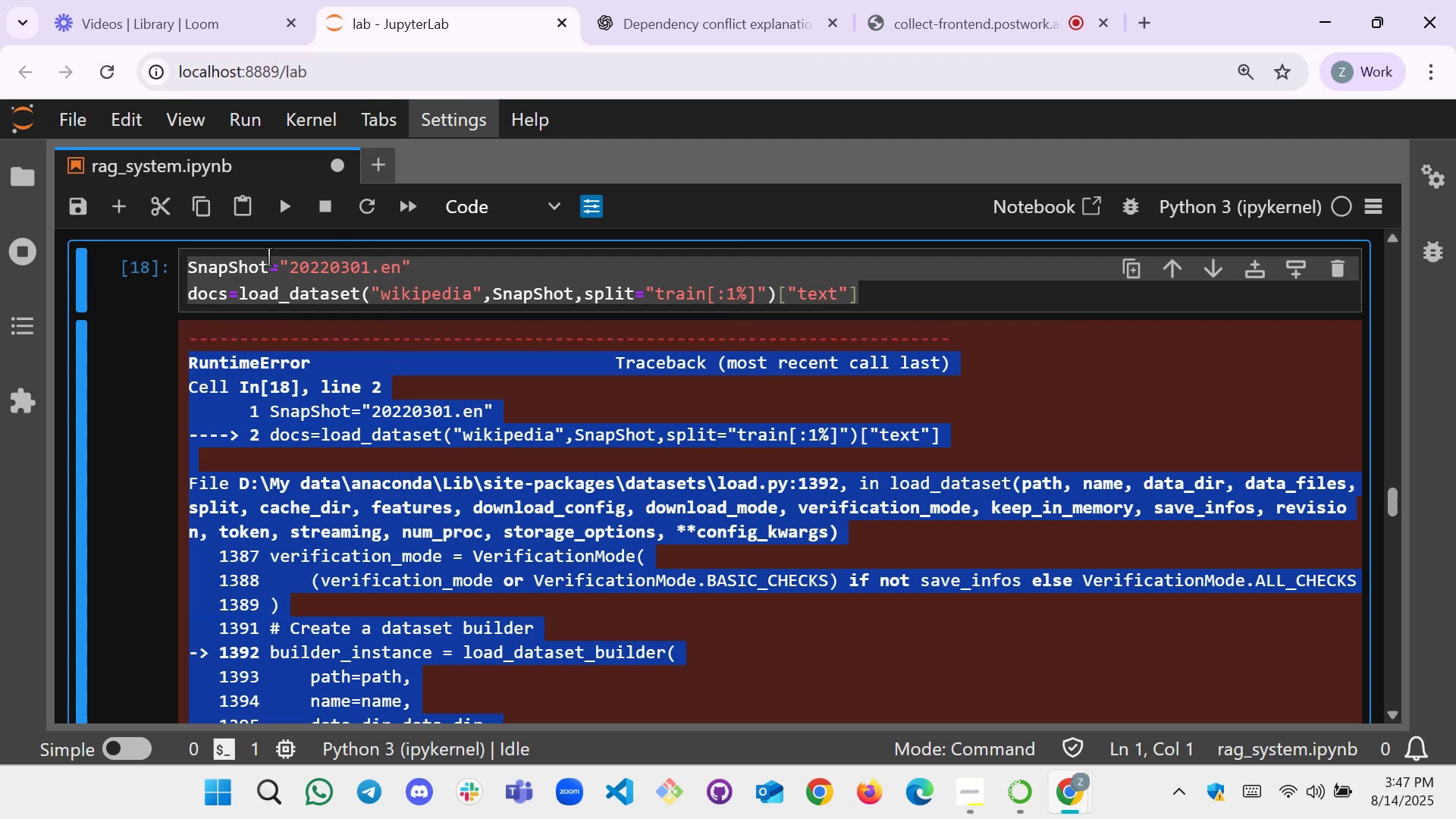 
scroll: coordinate [224, 321], scroll_direction: up, amount: 15.0
 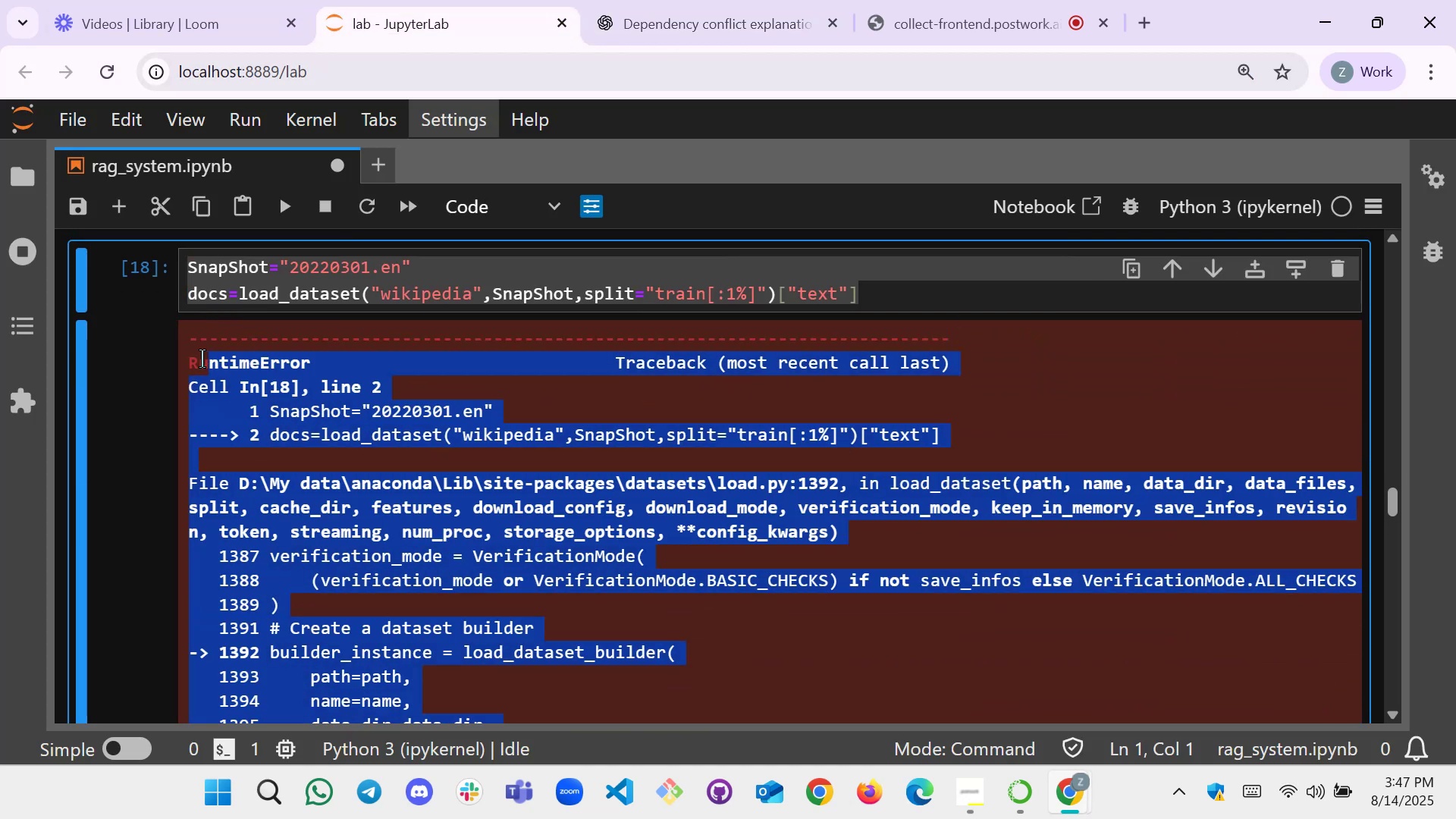 
key(Control+C)
 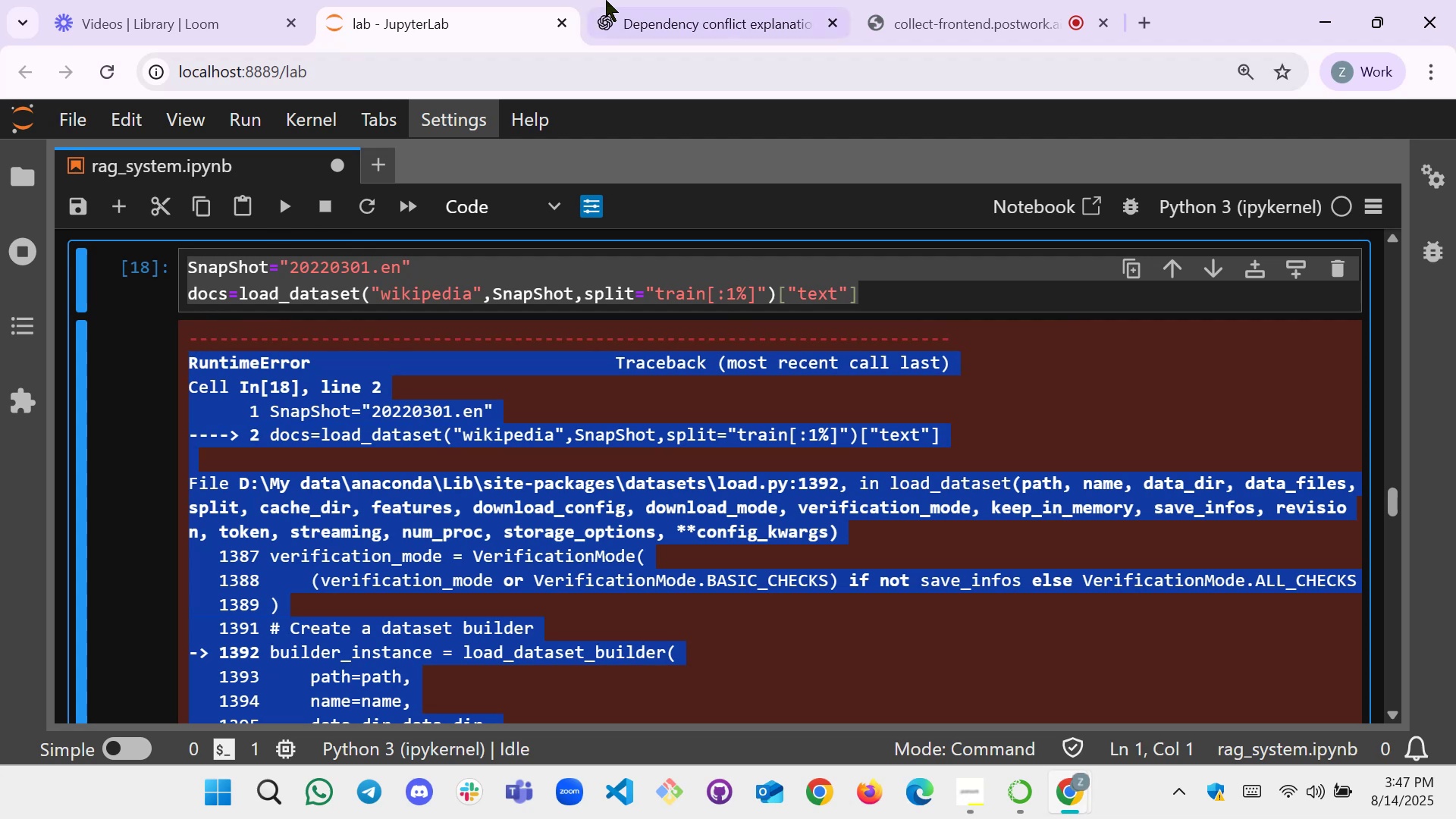 
left_click([679, 0])
 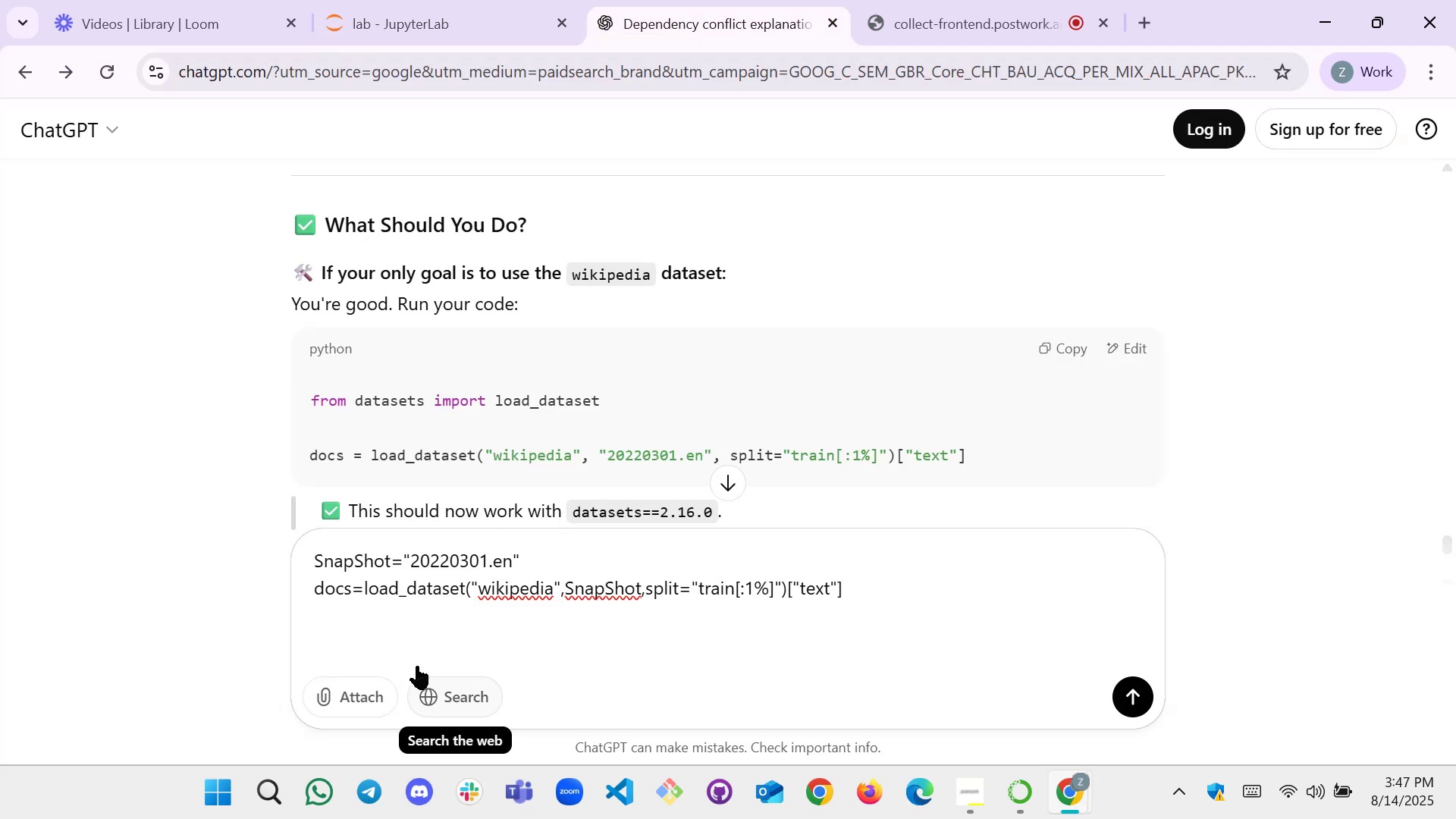 
left_click([431, 639])
 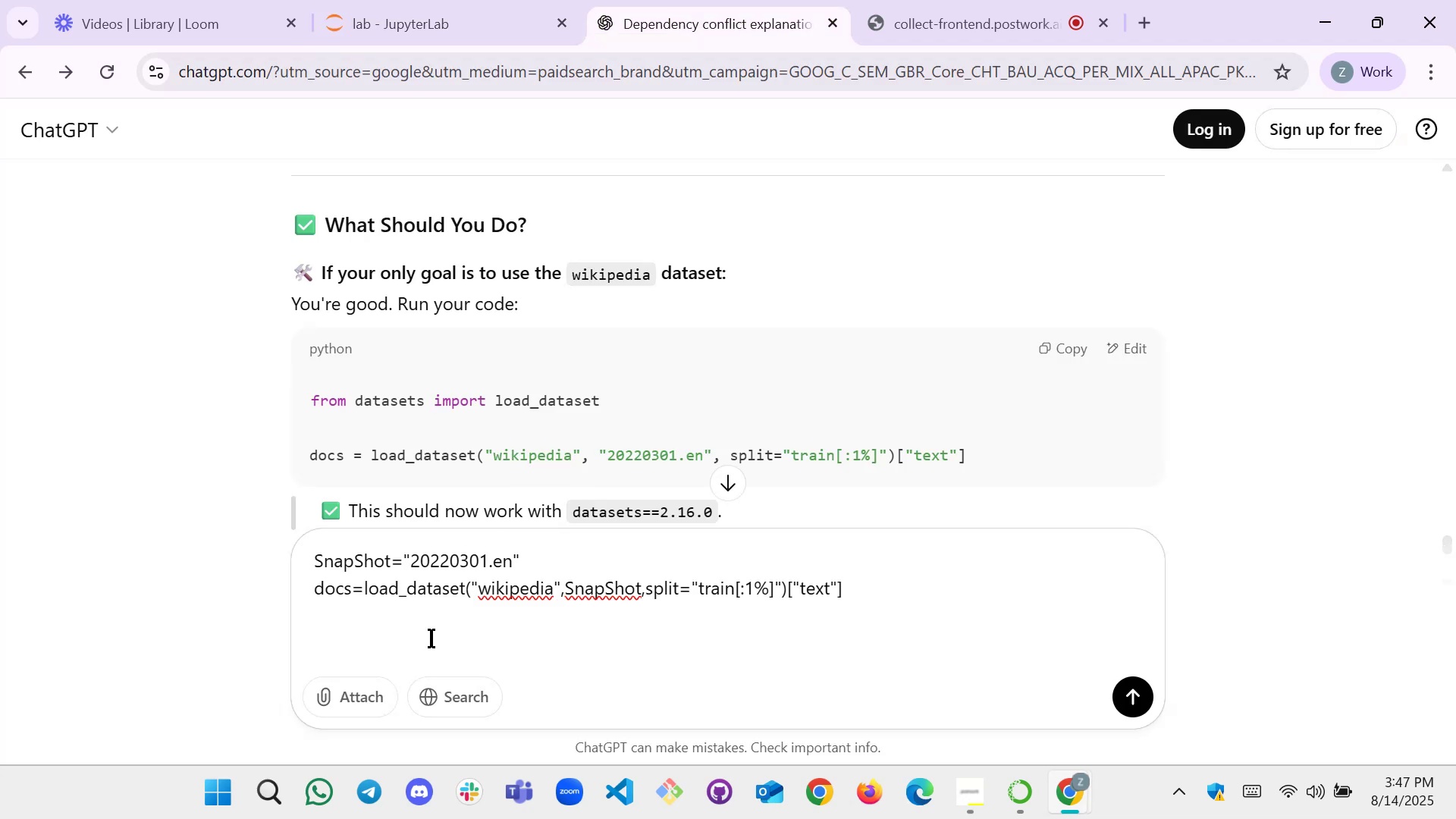 
key(Control+V)
 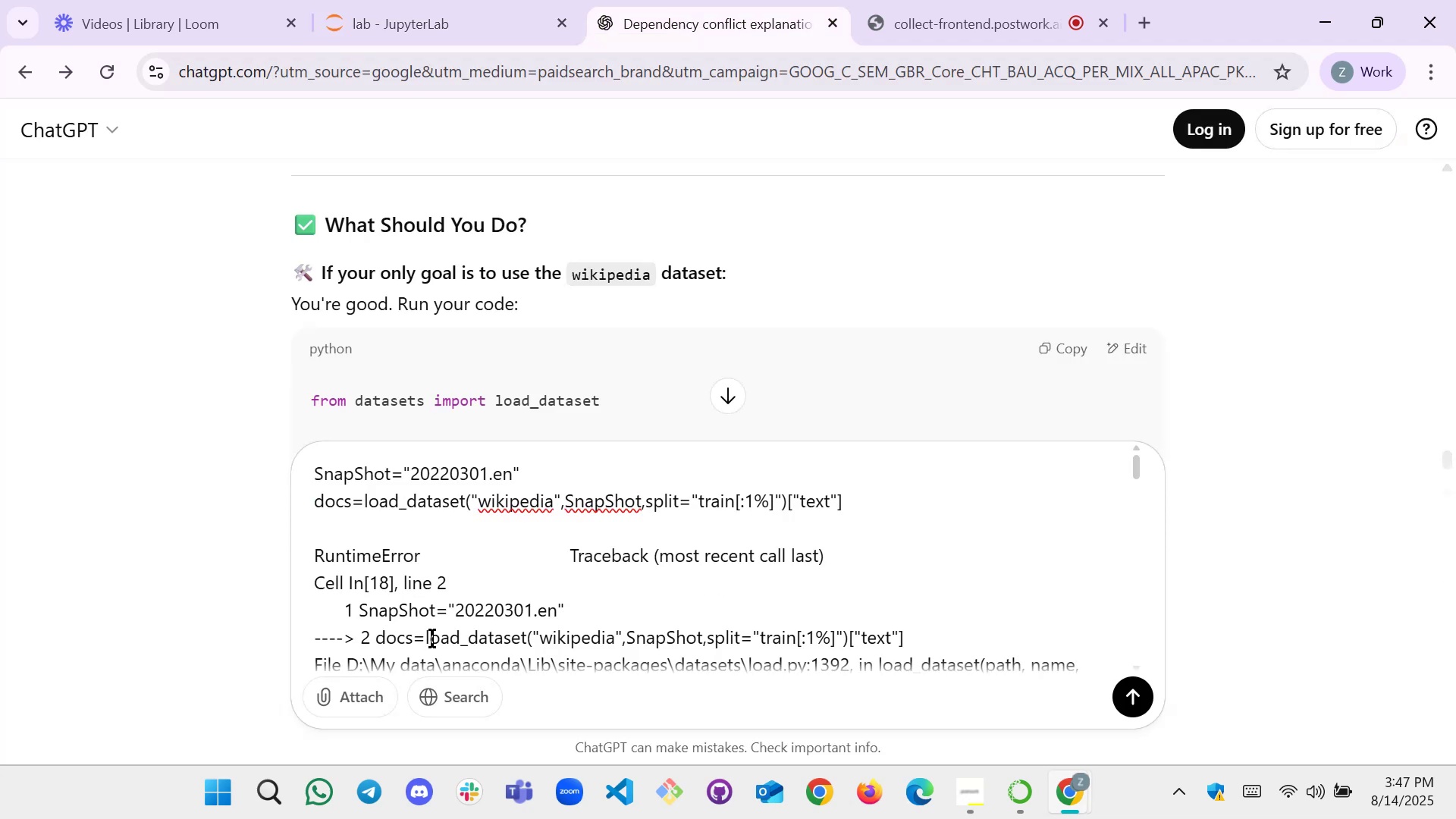 
key(Enter)
 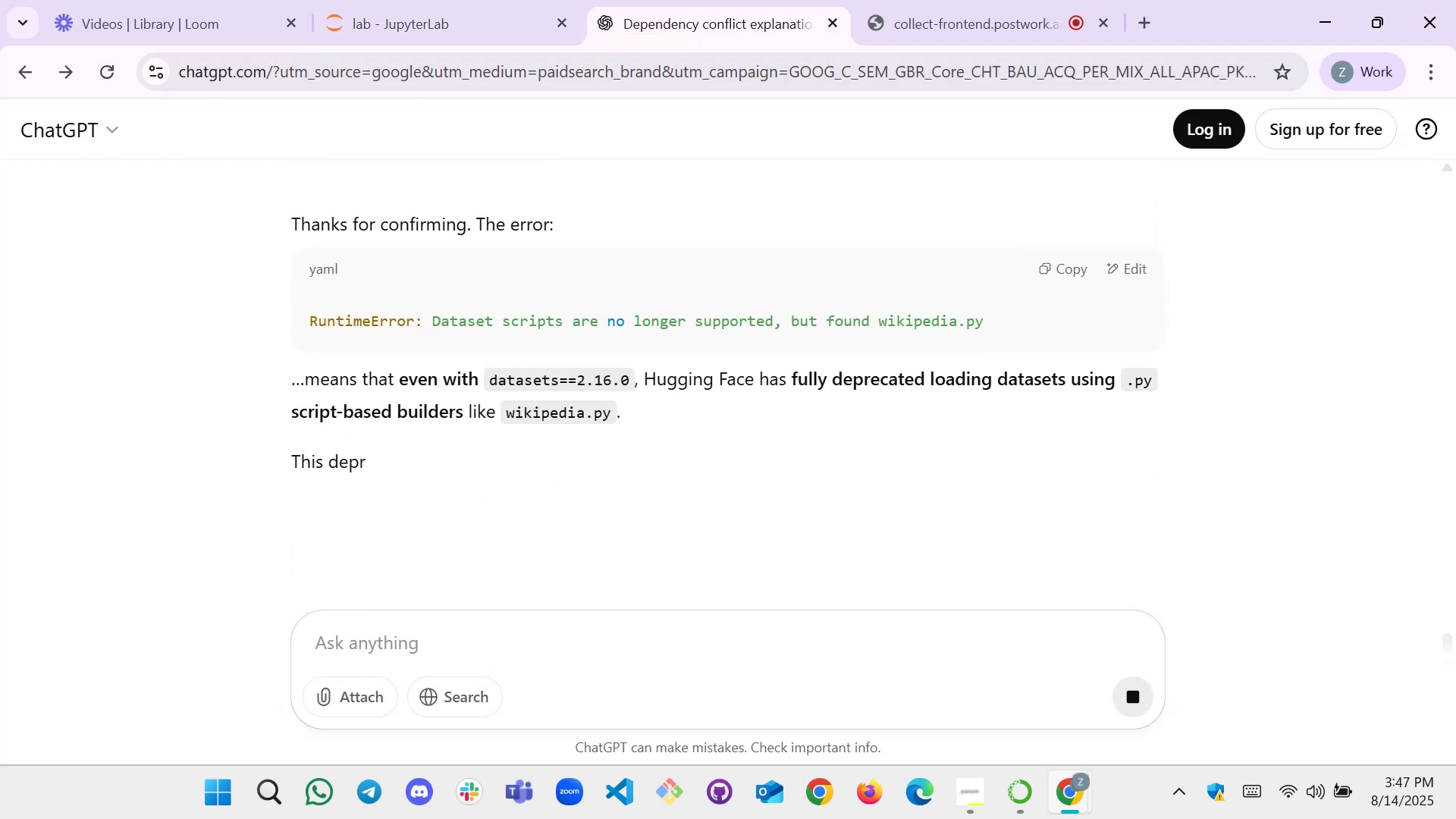 
wait(9.48)
 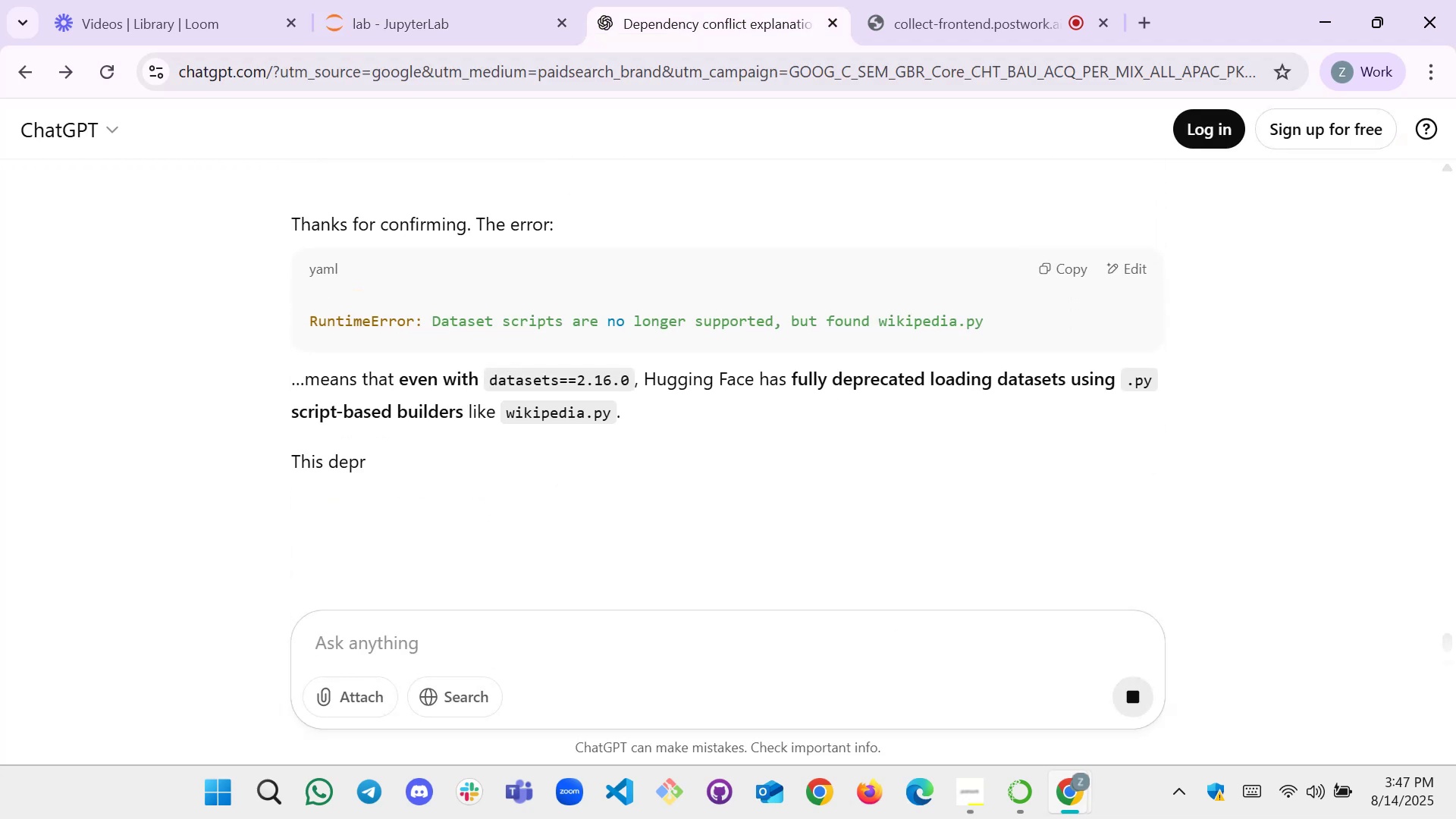 
scroll: coordinate [410, 379], scroll_direction: down, amount: 2.0
 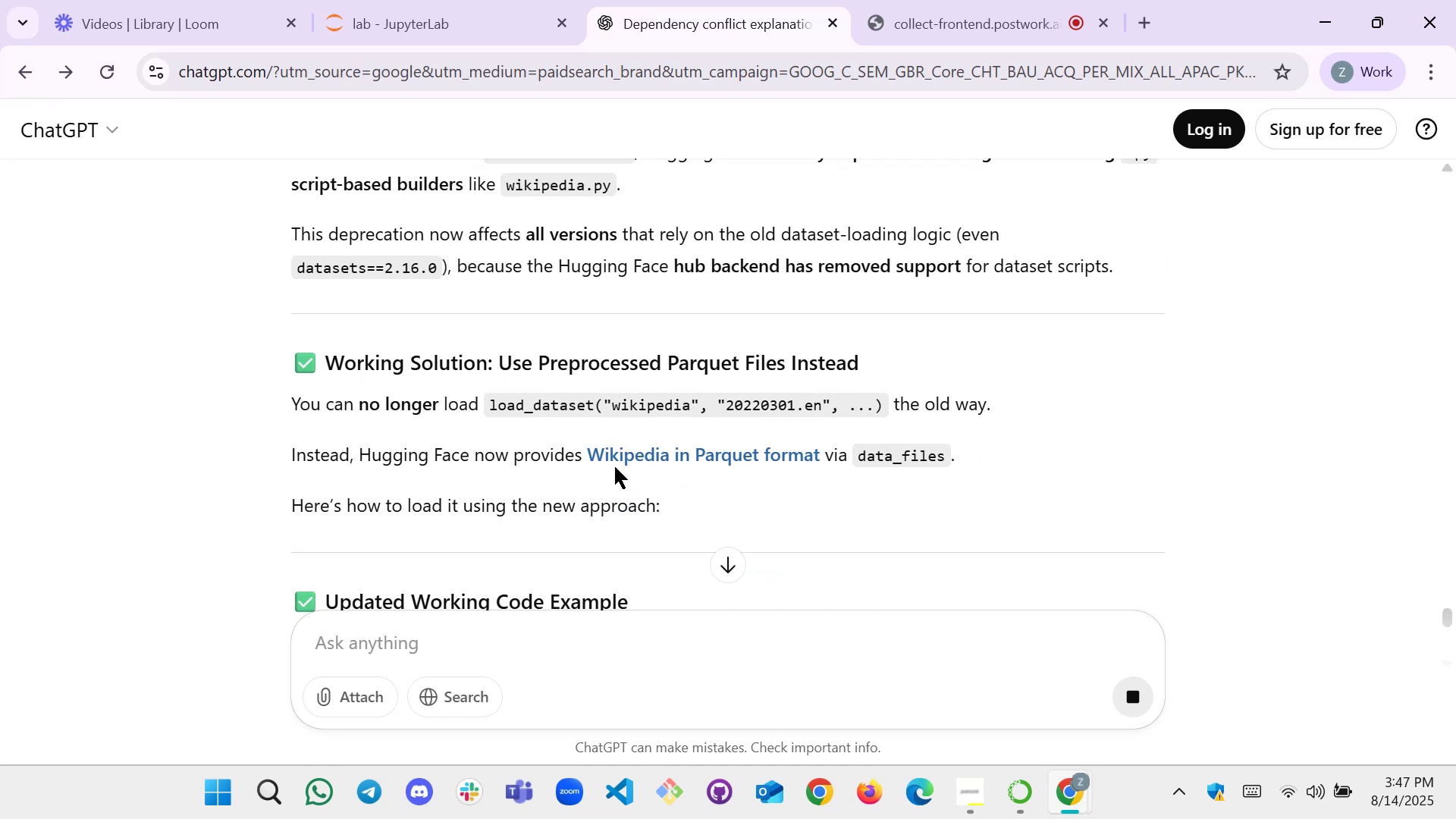 
wait(7.46)
 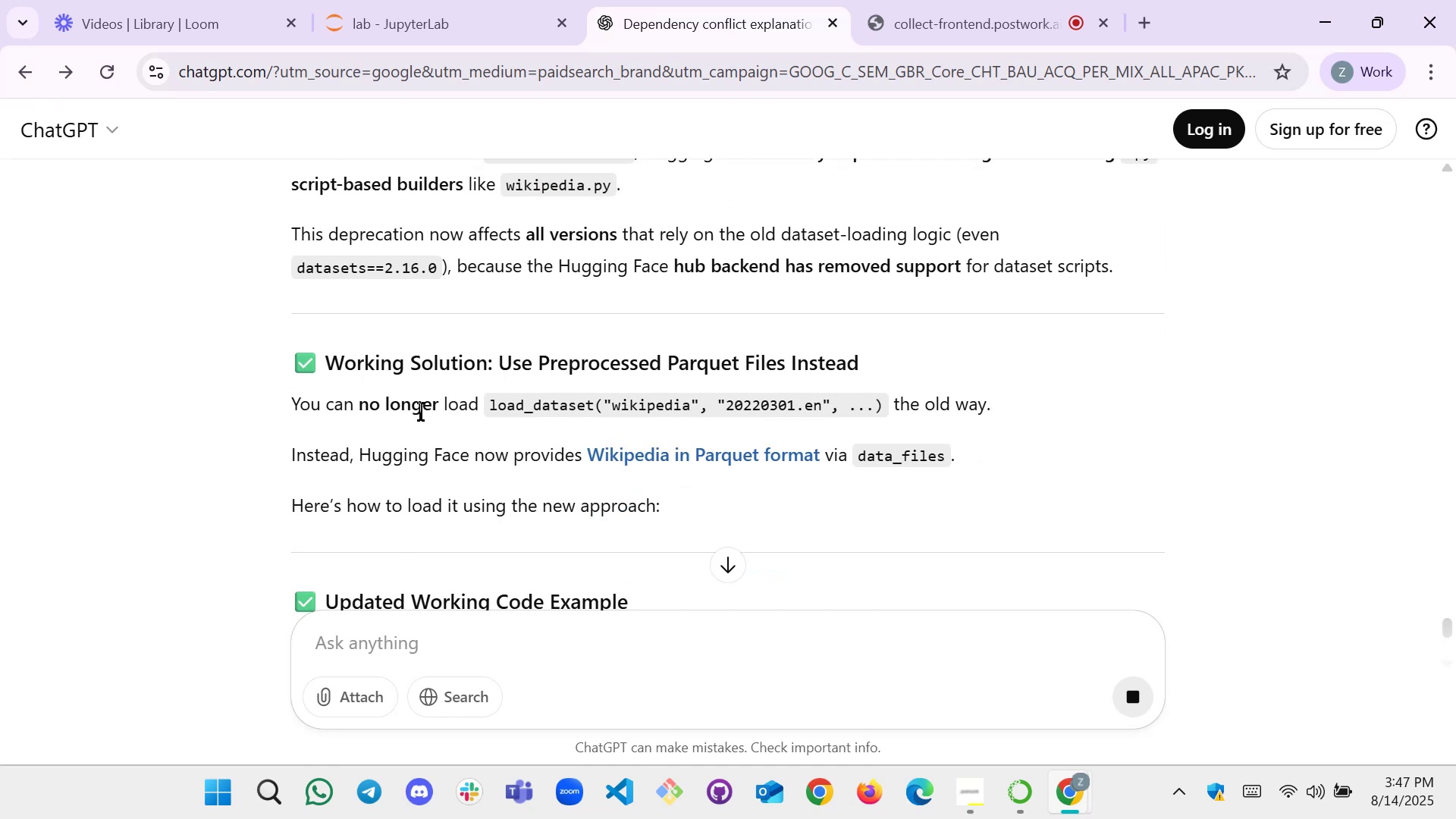 
scroll: coordinate [488, 453], scroll_direction: down, amount: 3.0
 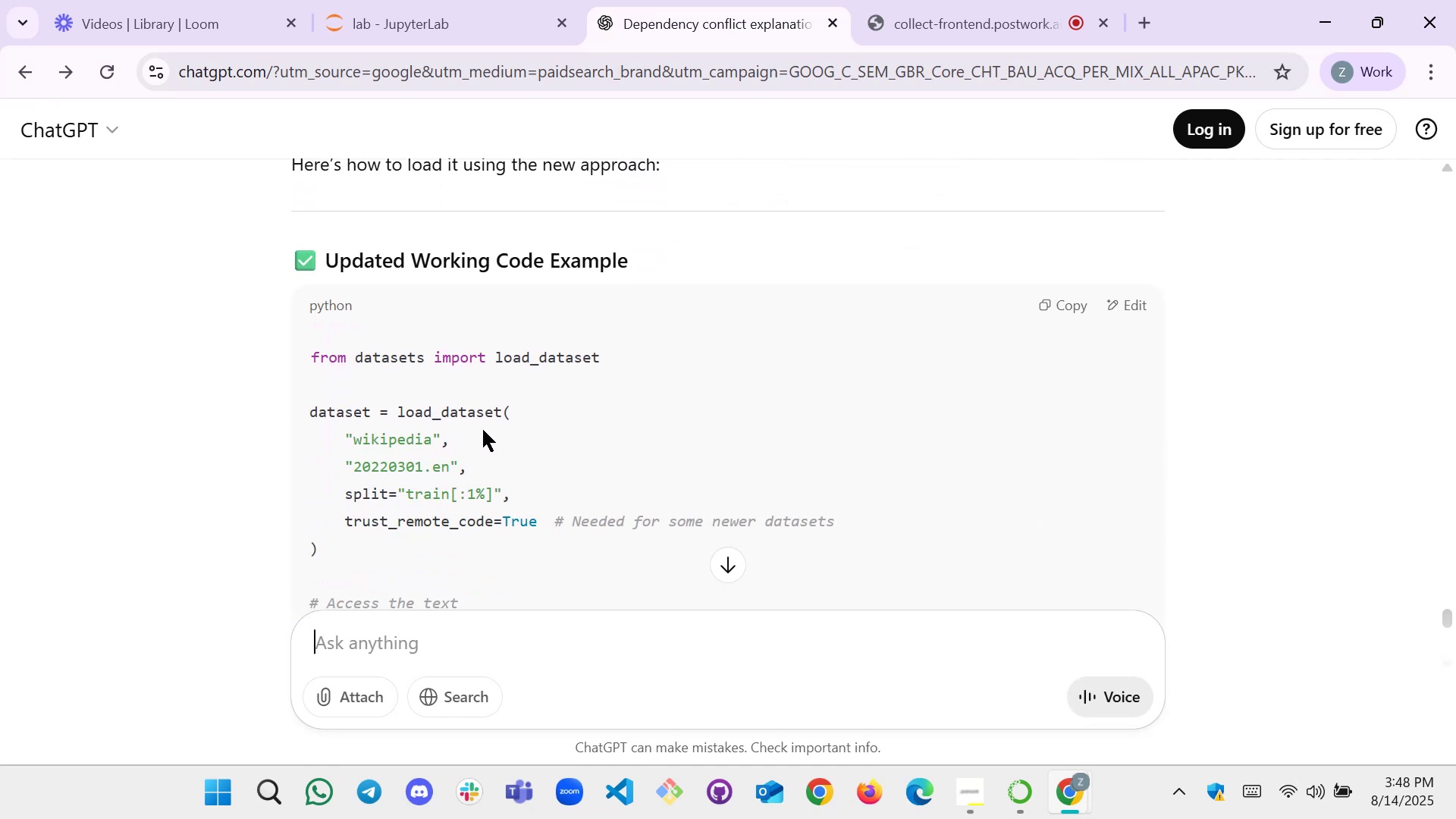 
wait(6.35)
 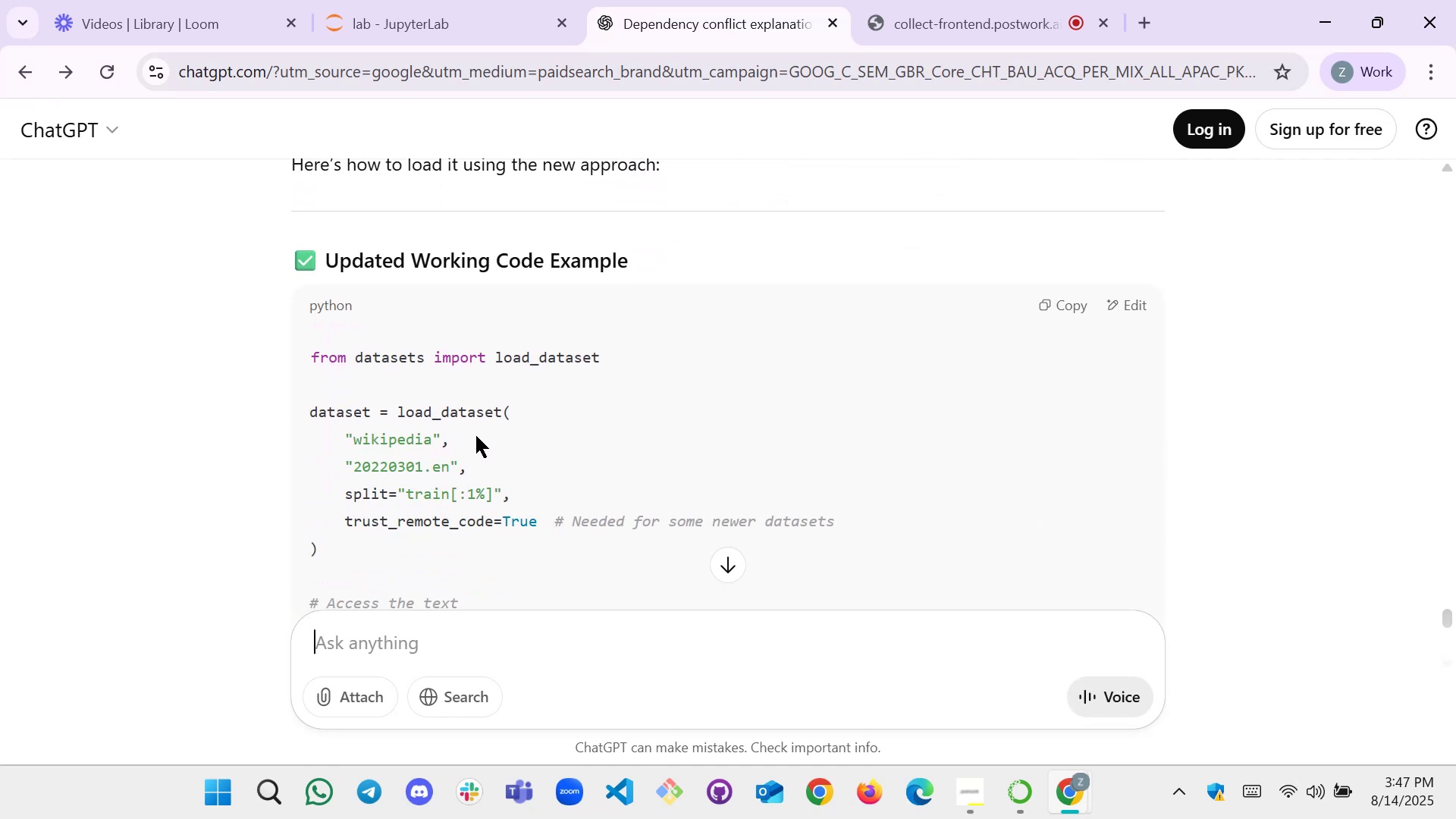 
scroll: coordinate [483, 430], scroll_direction: down, amount: 2.0
 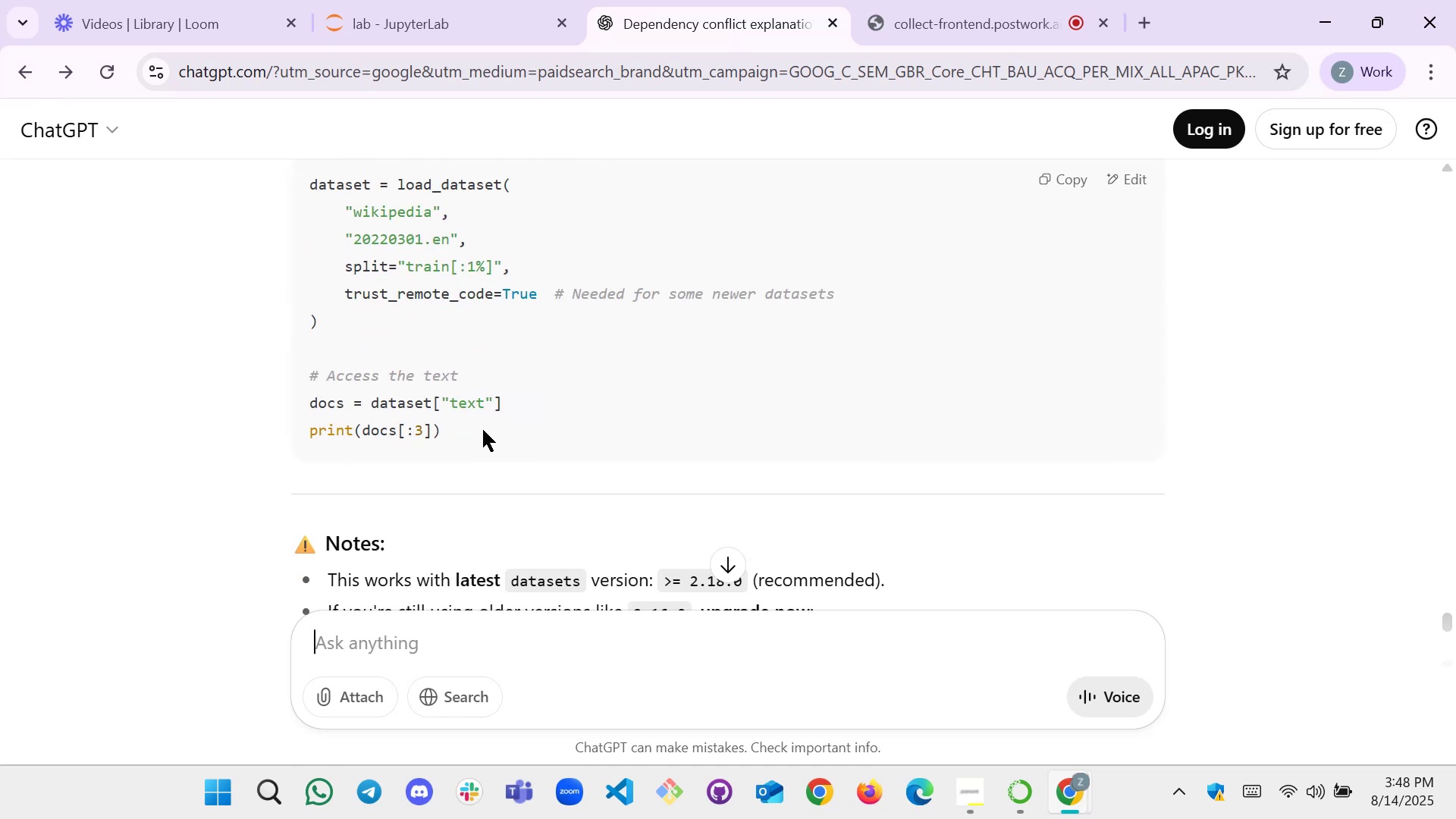 
scroll: coordinate [483, 430], scroll_direction: up, amount: 1.0
 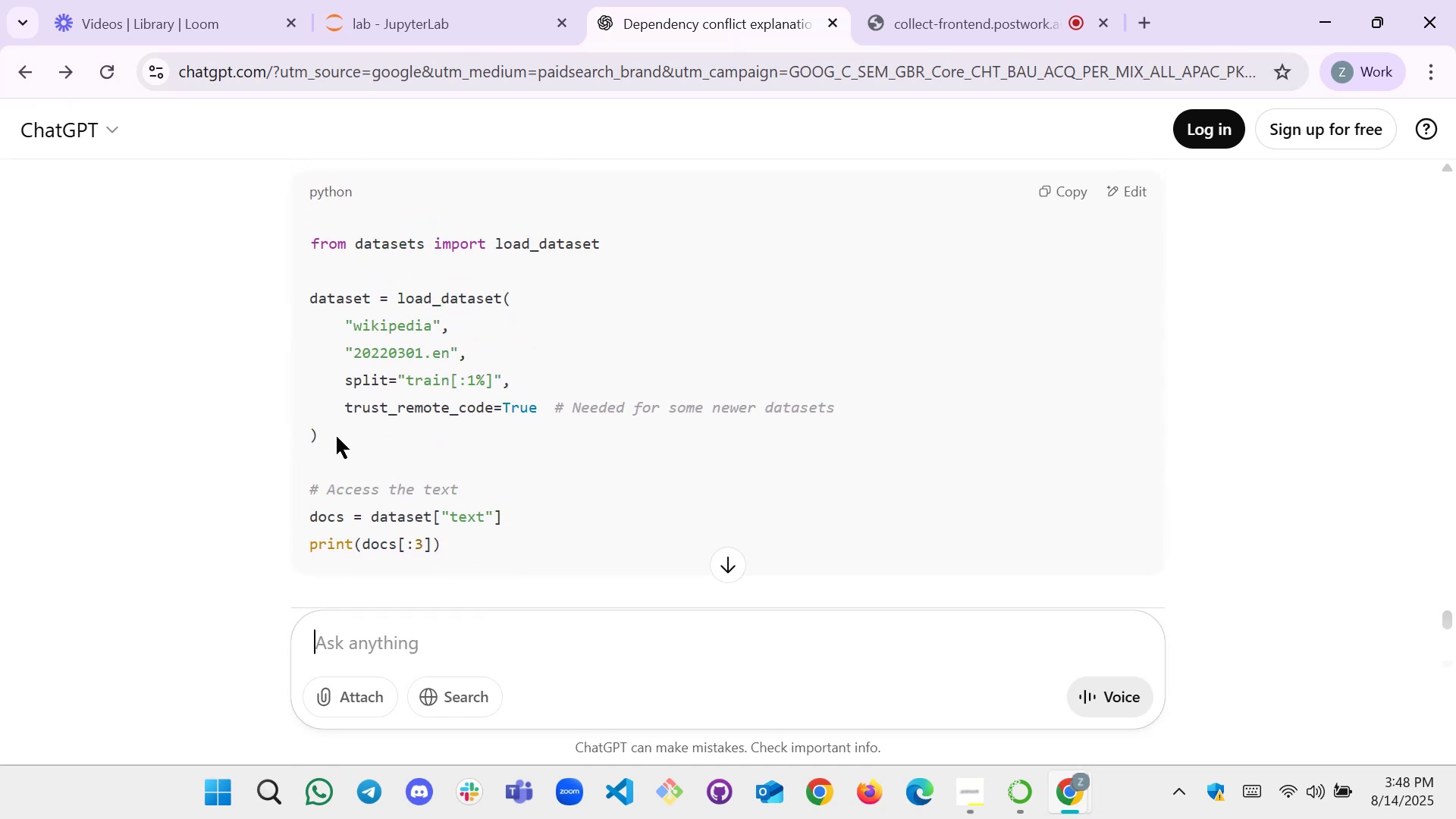 
left_click_drag(start_coordinate=[328, 437], to_coordinate=[308, 289])
 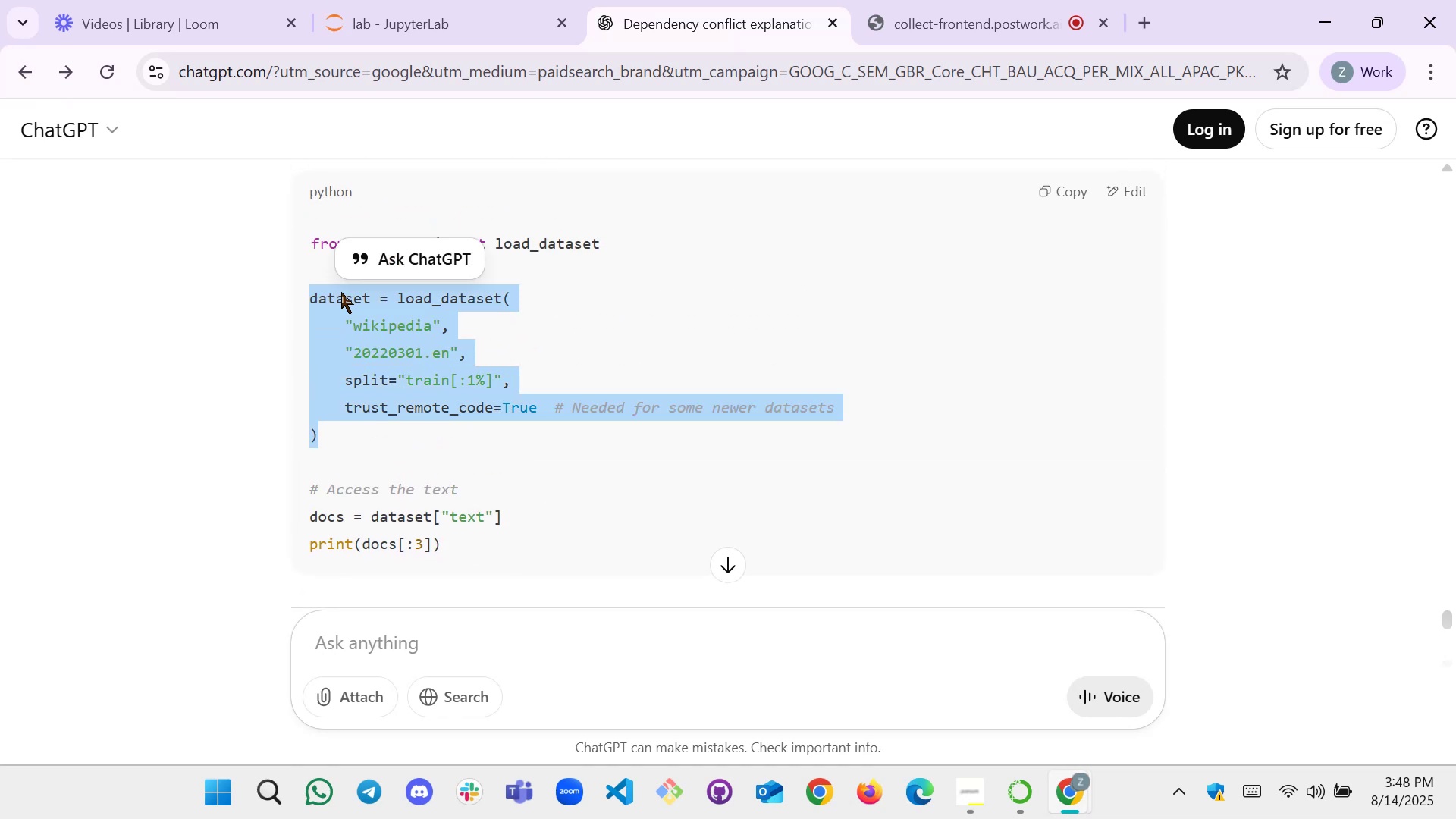 
left_click([406, 424])
 